 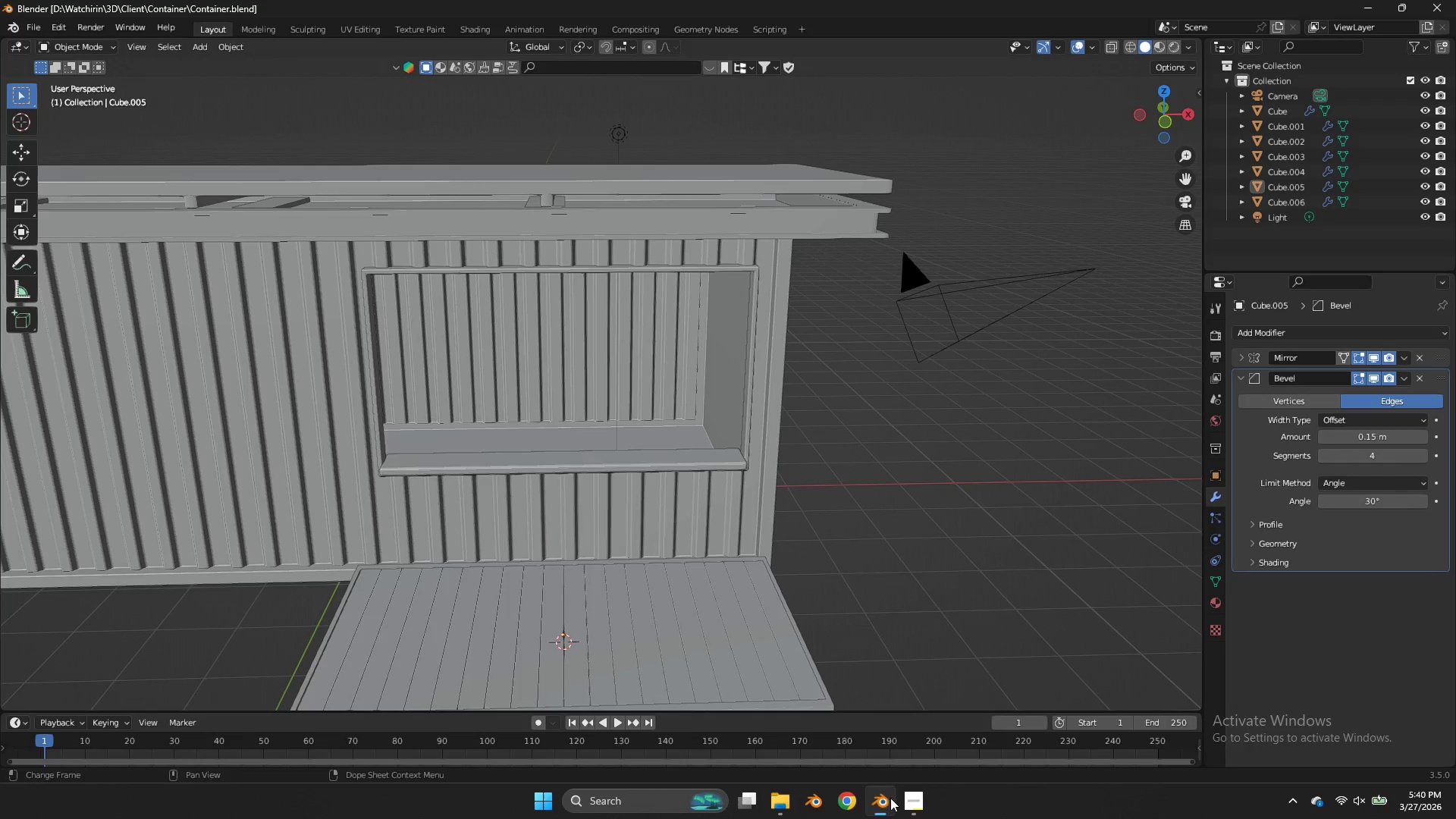 
scroll: coordinate [831, 388], scroll_direction: up, amount: 1.0
 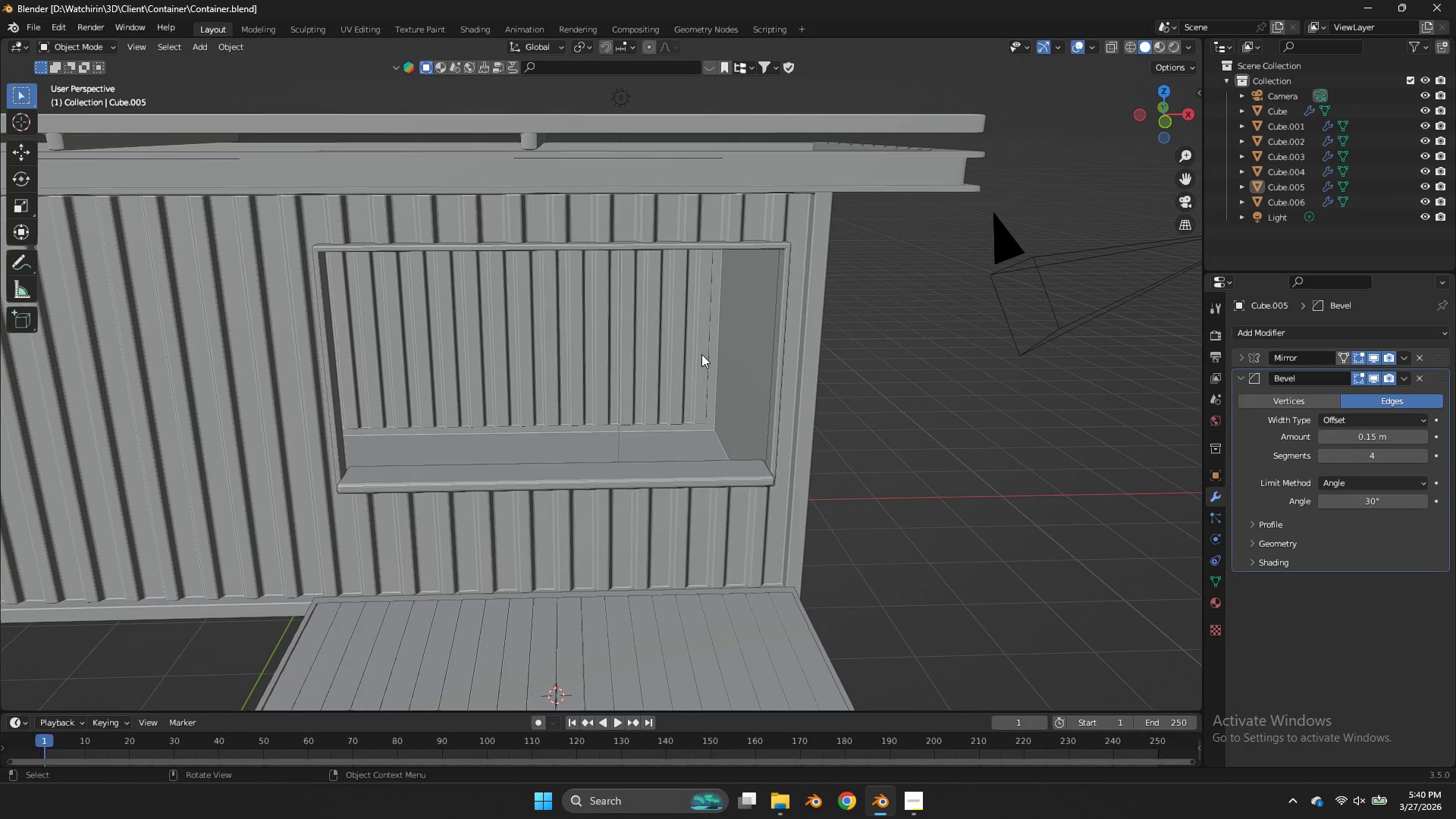 
double_click([1243, 329])
 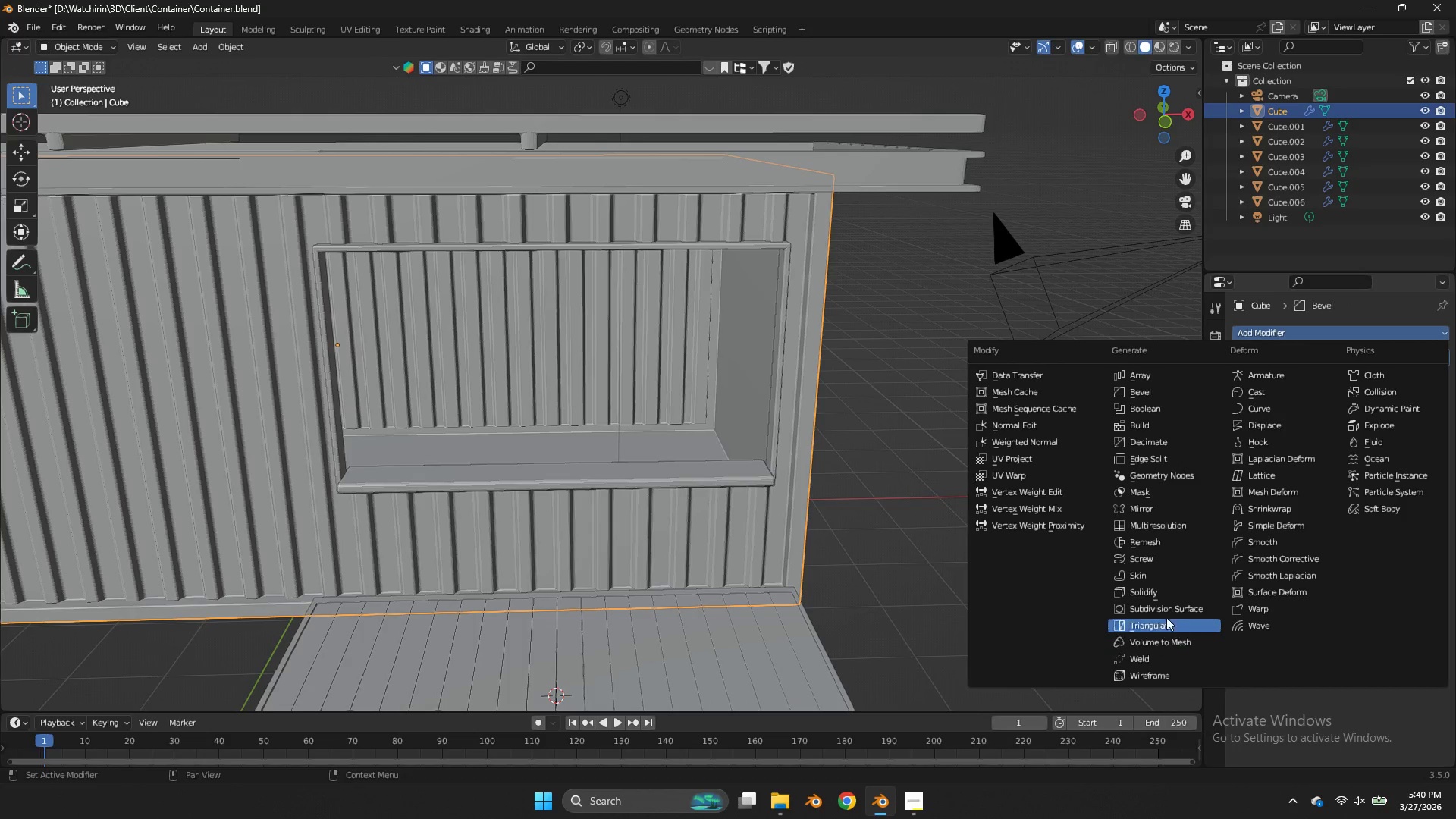 
left_click([1166, 589])
 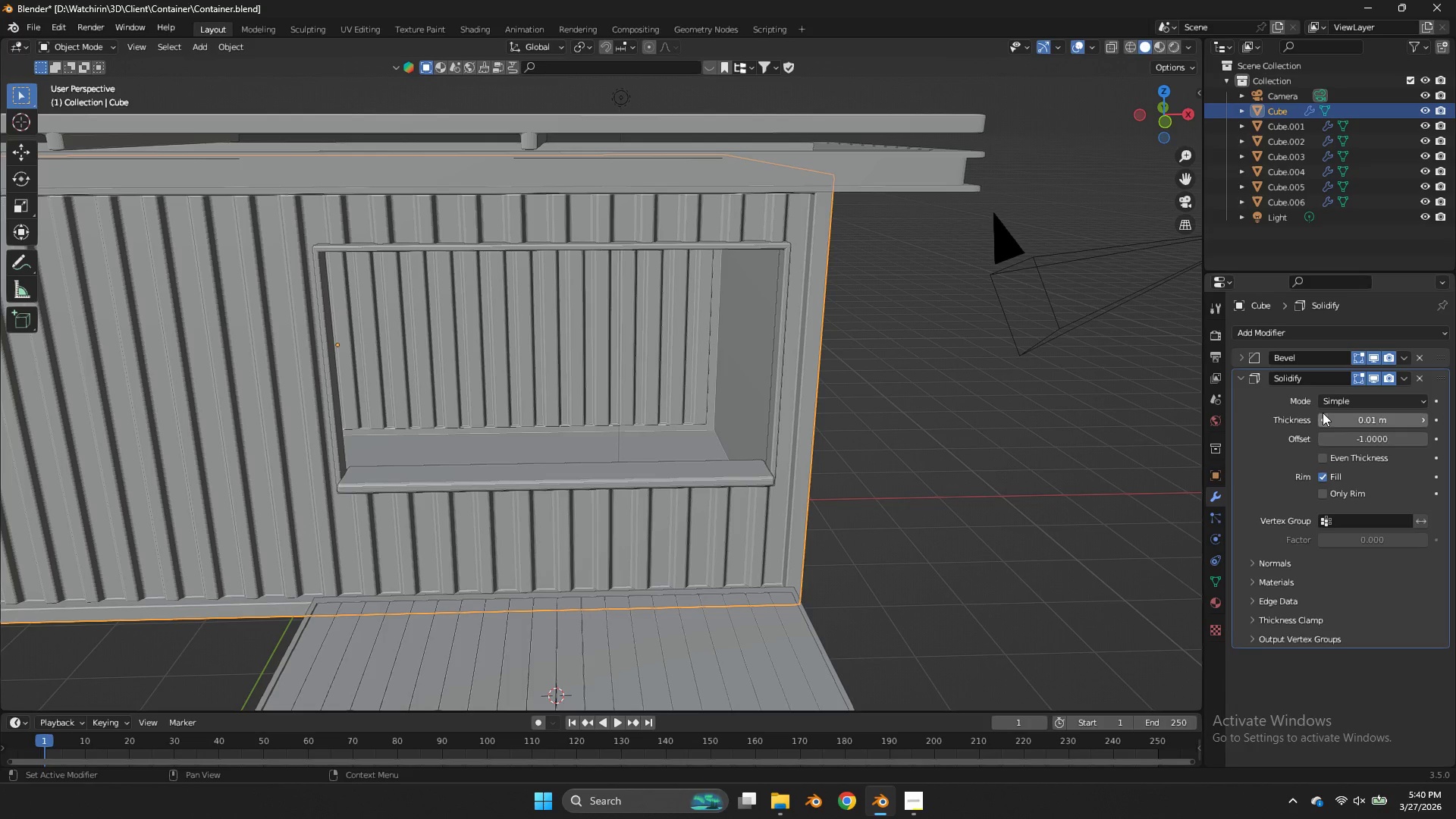 
left_click_drag(start_coordinate=[1355, 416], to_coordinate=[635, 415])
 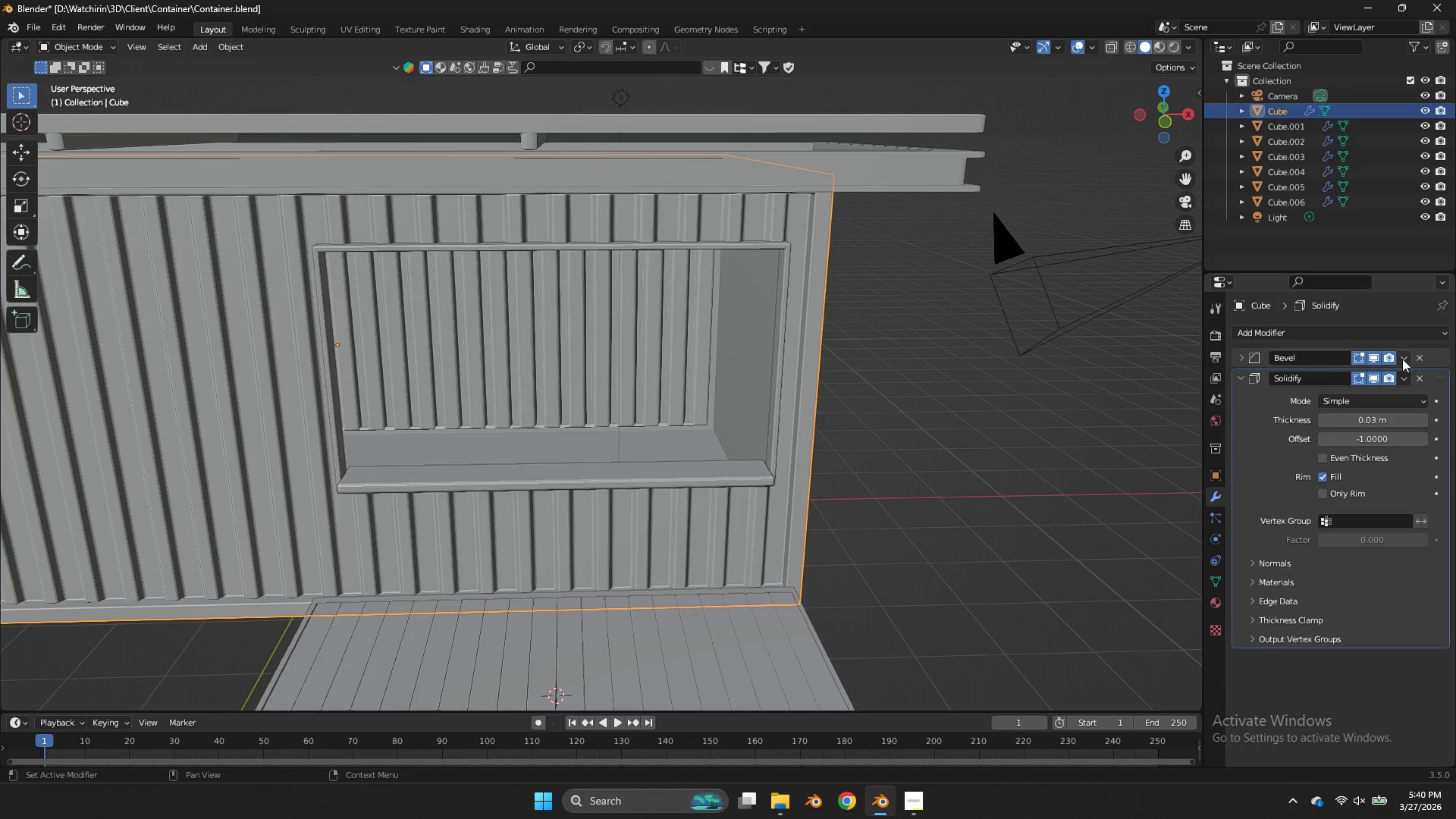 
left_click([1402, 359])
 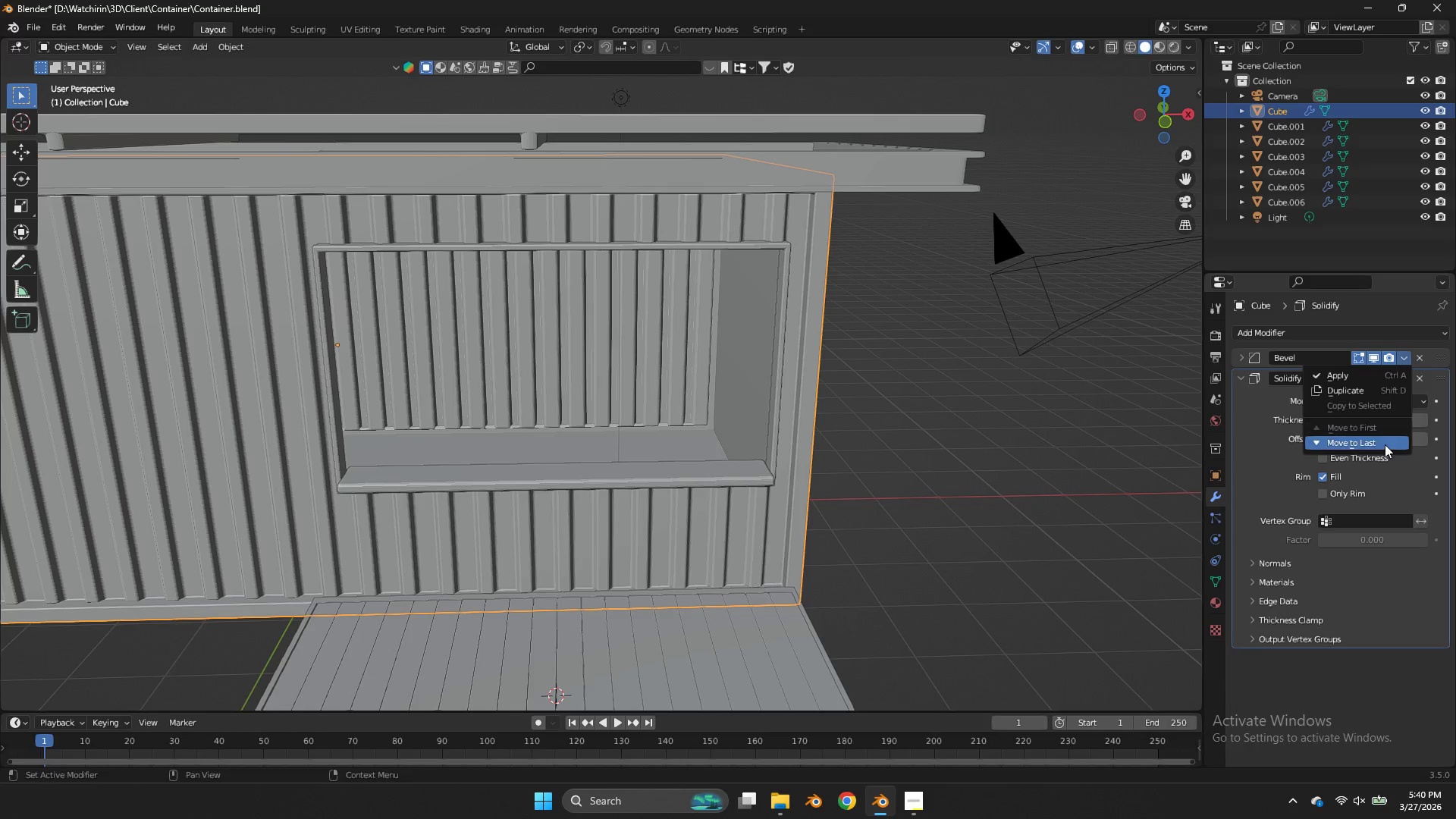 
left_click([1385, 444])
 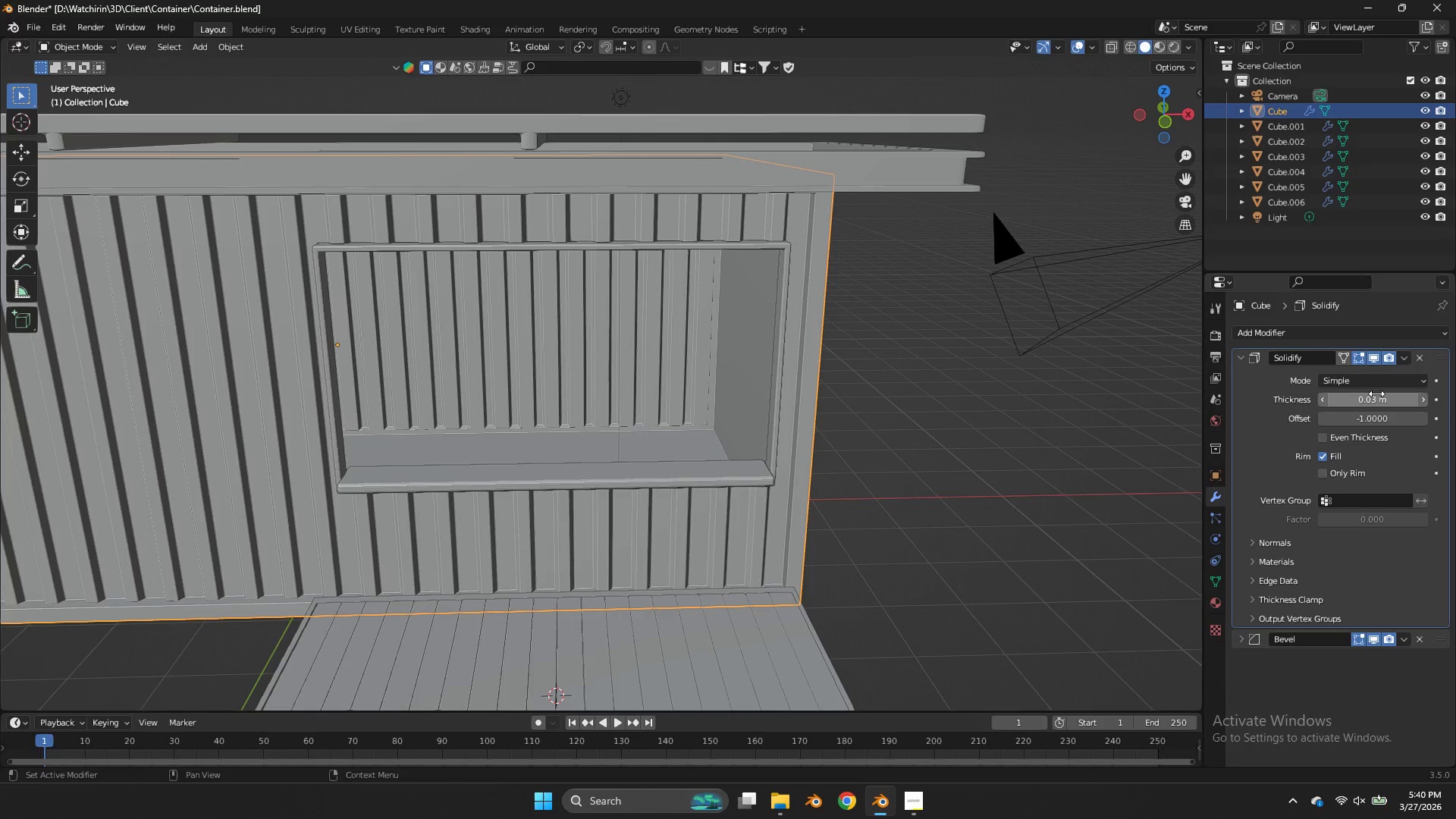 
left_click_drag(start_coordinate=[1372, 397], to_coordinate=[638, 401])
 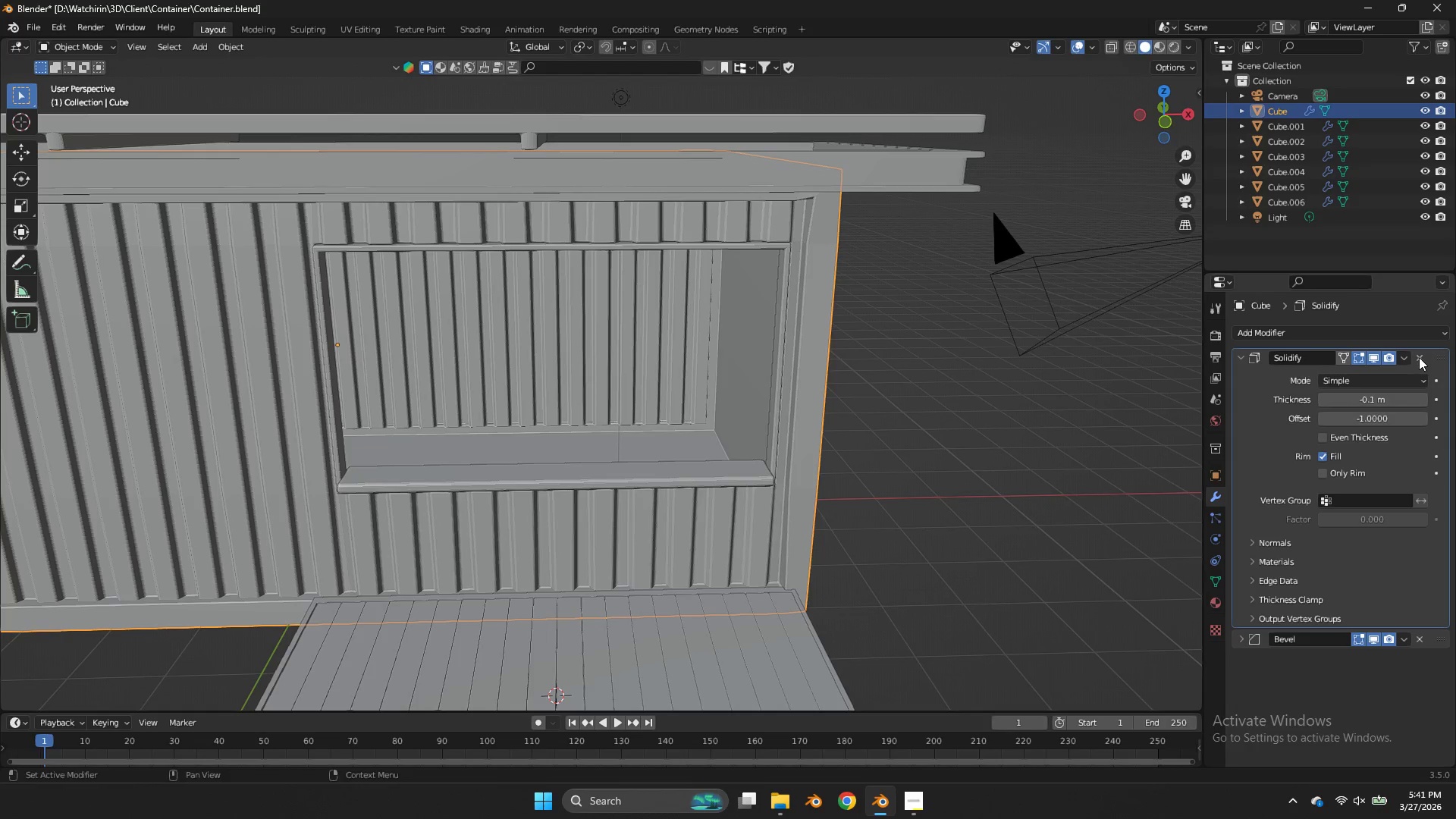 
left_click([1419, 357])
 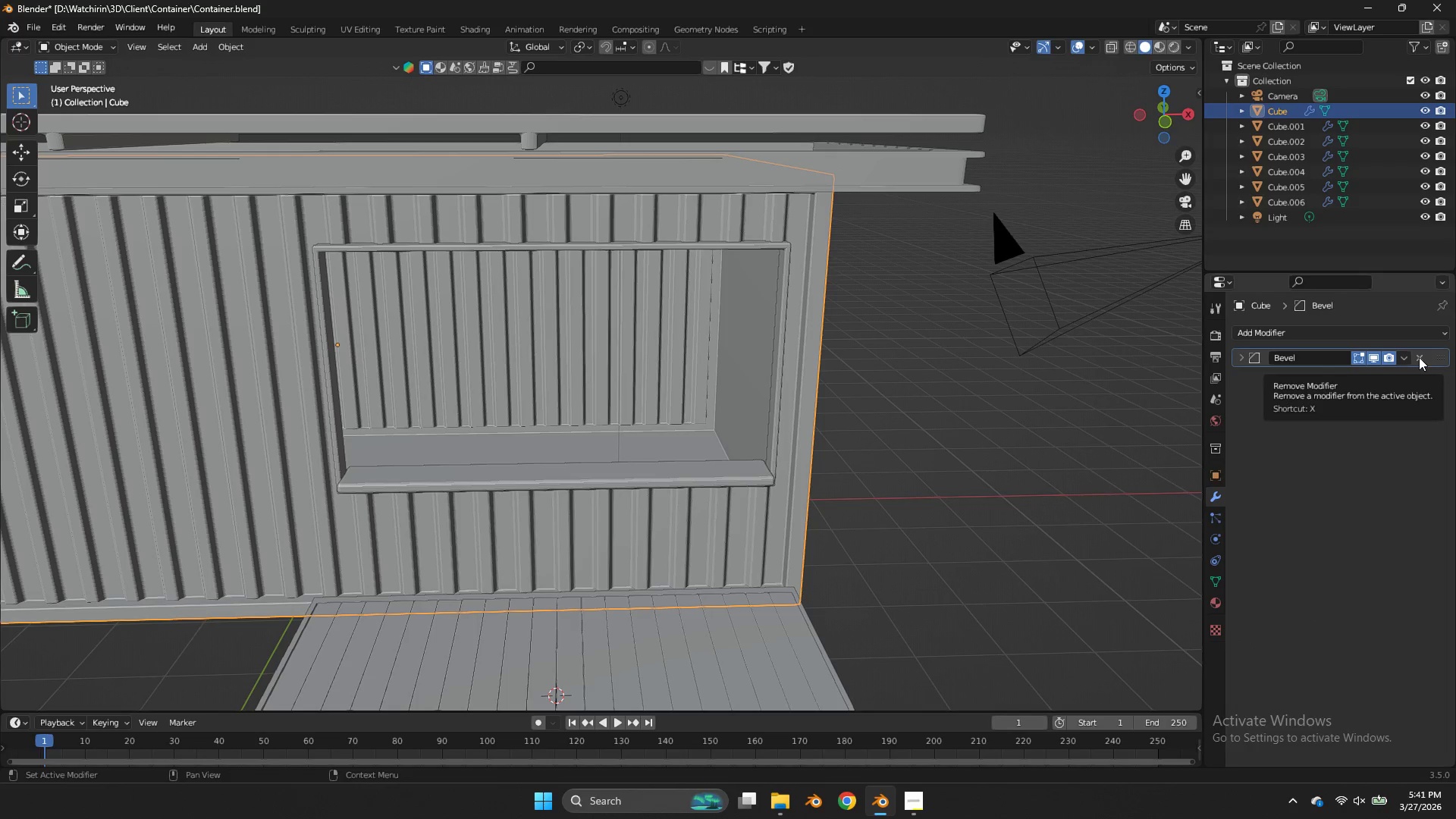 
wait(8.48)
 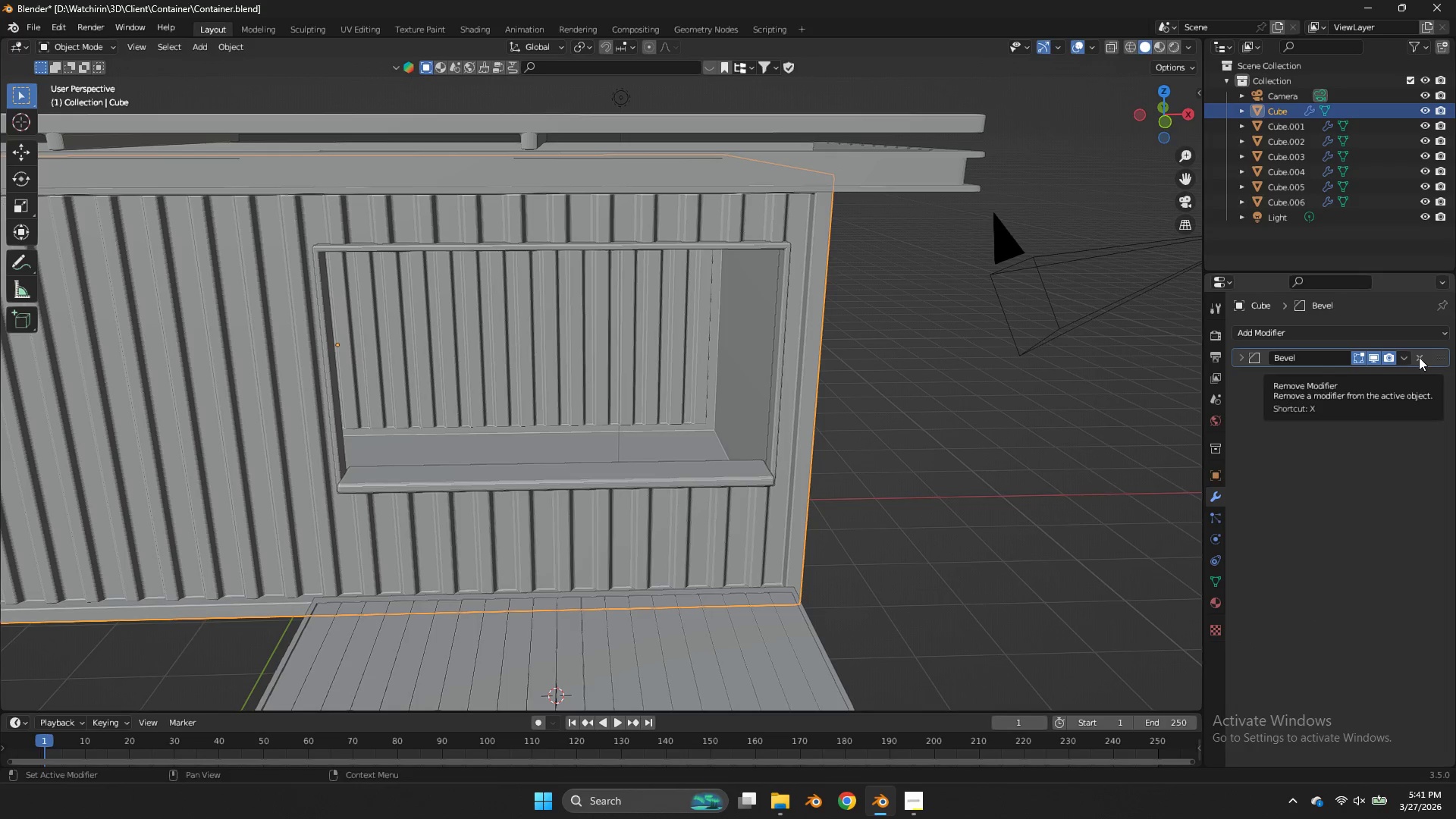 
left_click_drag(start_coordinate=[1169, 109], to_coordinate=[155, 93])
 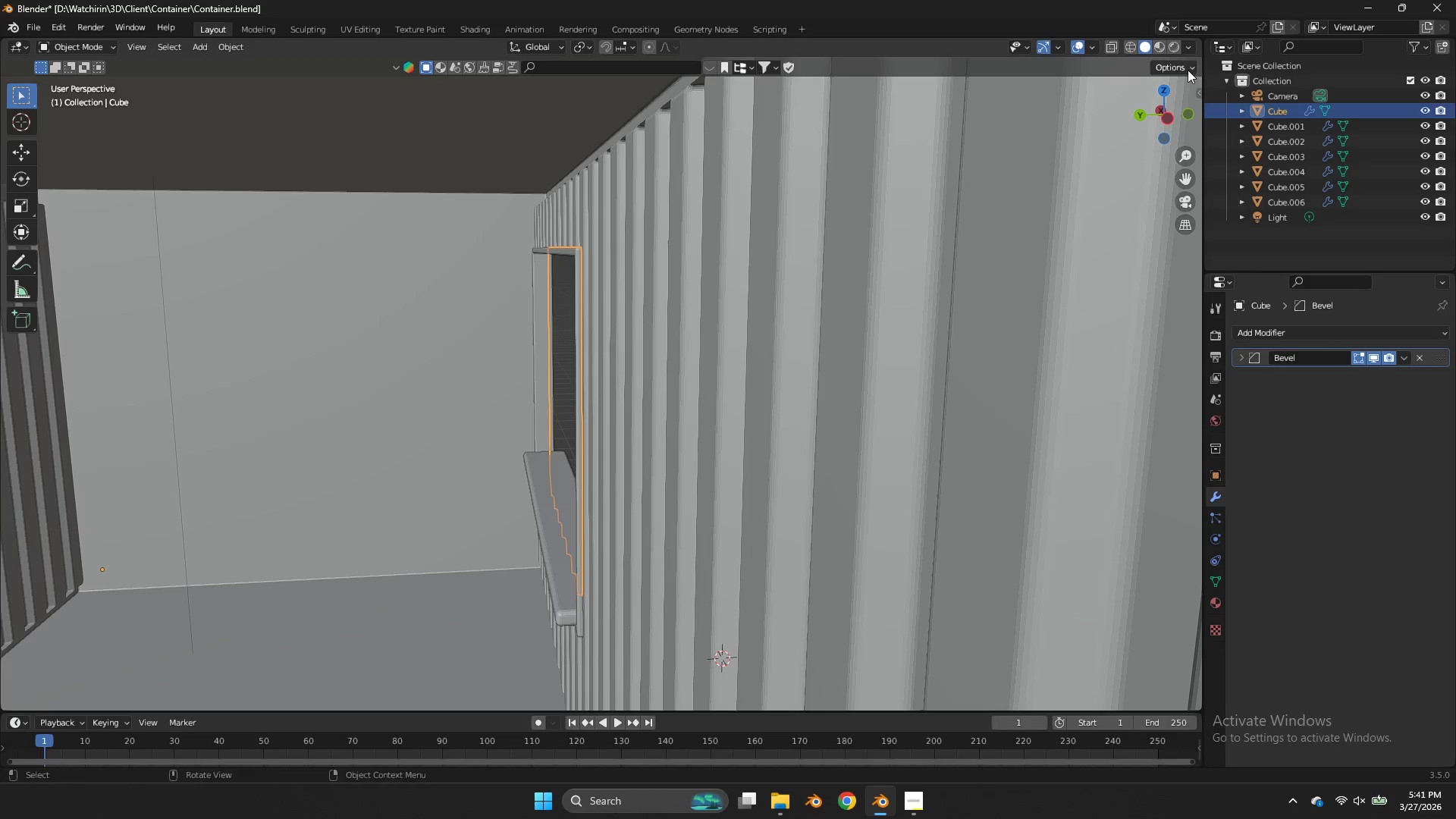 
left_click([1184, 65])
 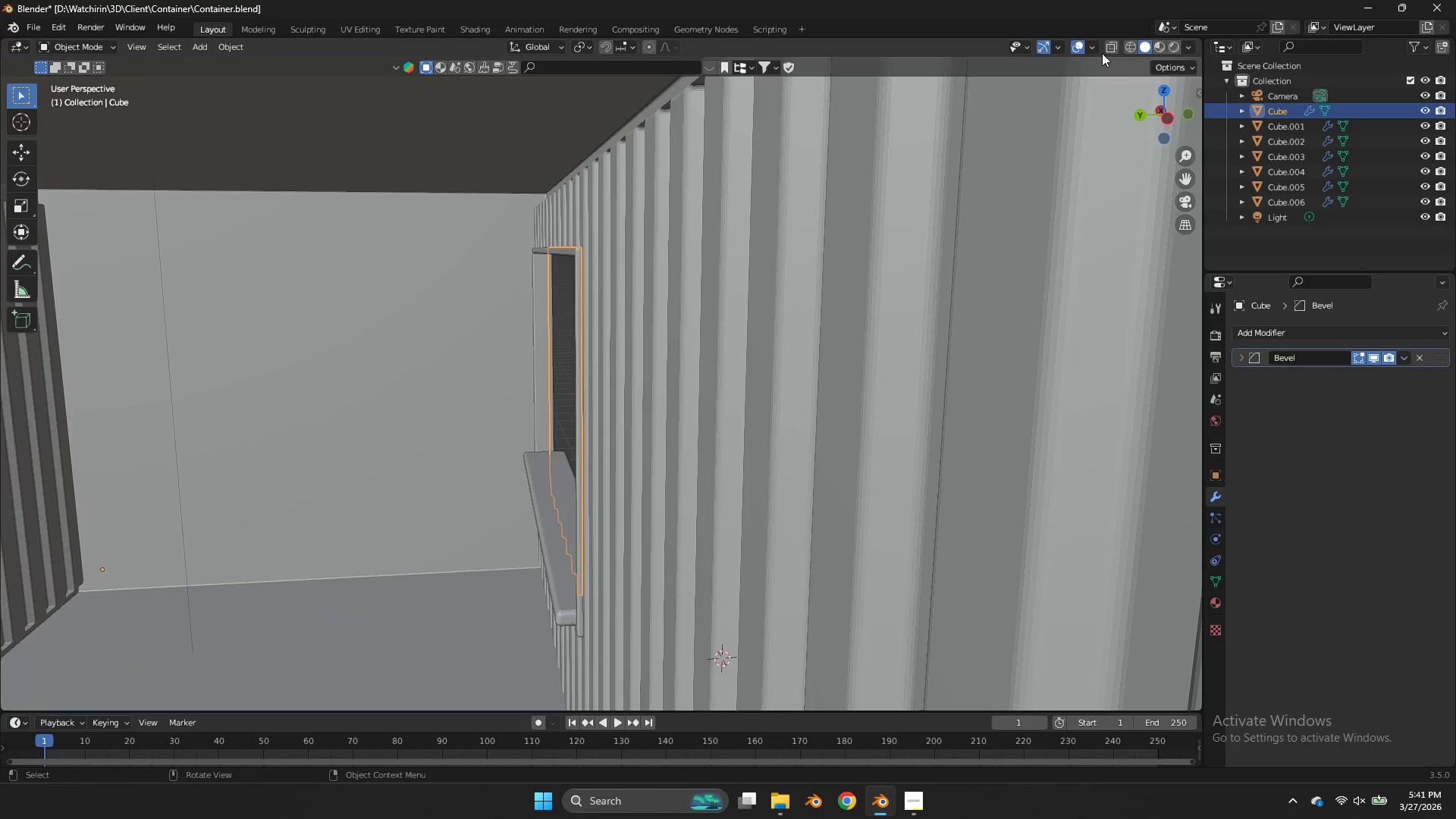 
left_click([1094, 53])
 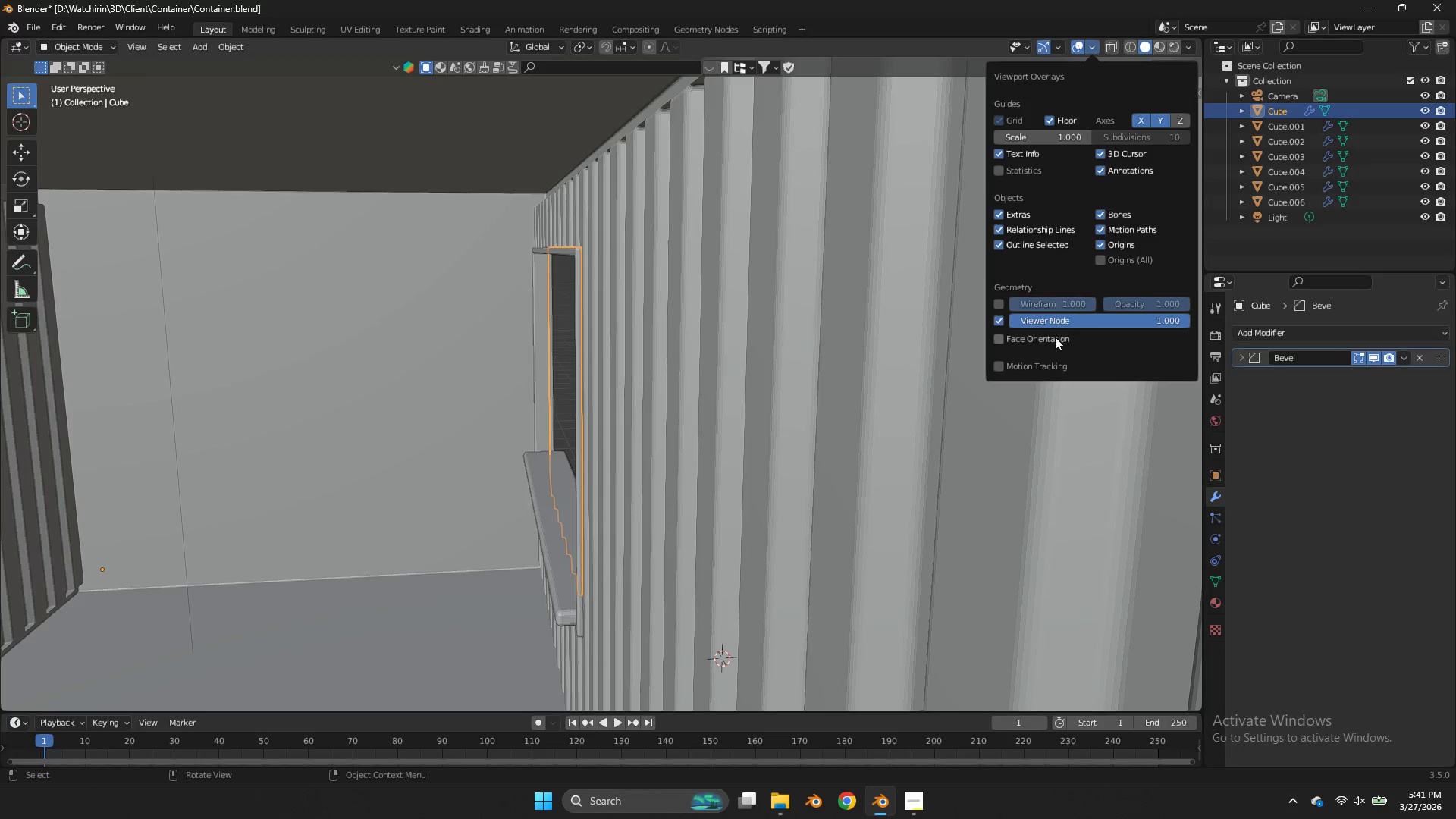 
left_click([1053, 340])
 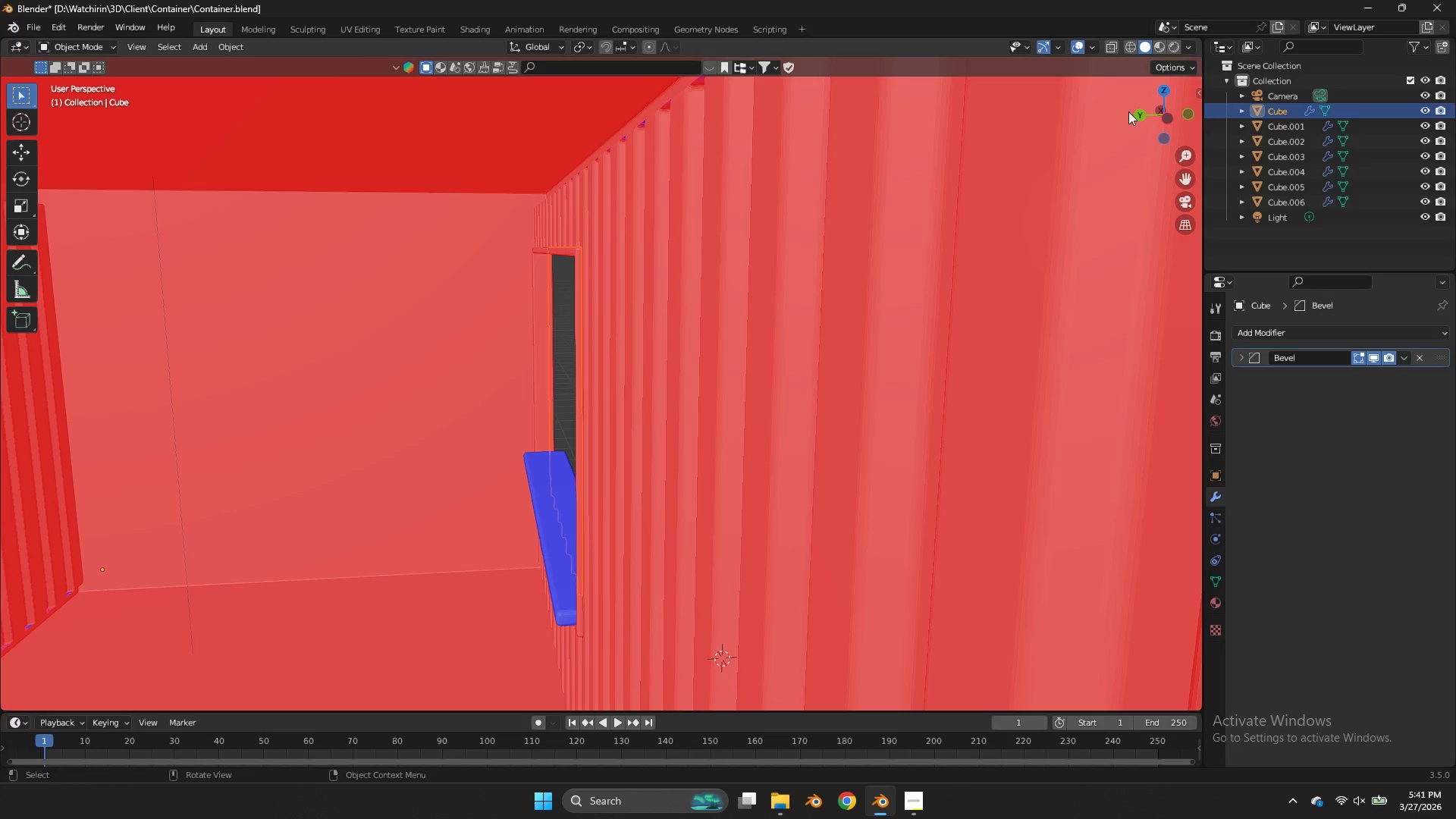 
left_click_drag(start_coordinate=[1159, 110], to_coordinate=[1021, 119])
 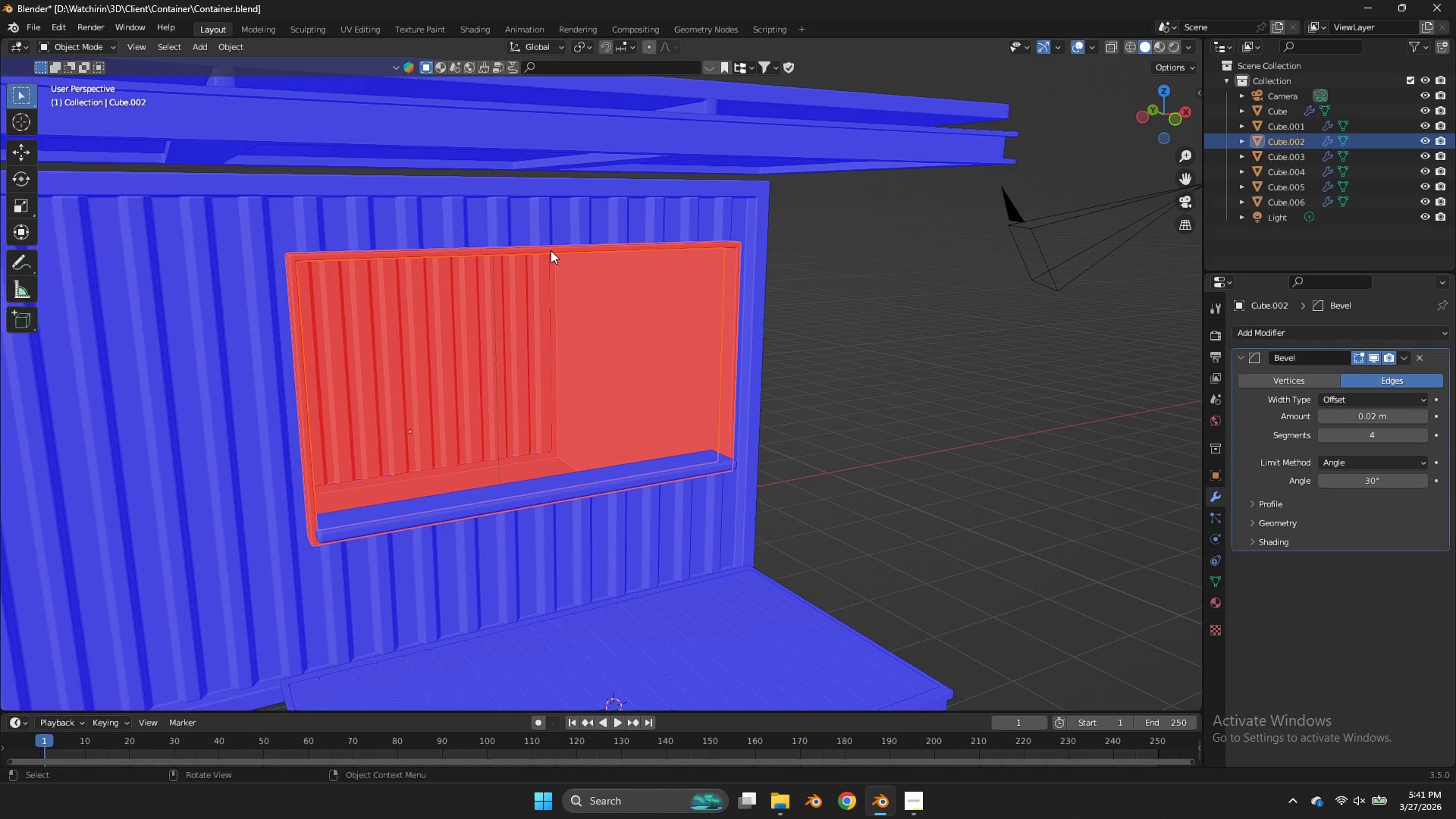 
key(Tab)
 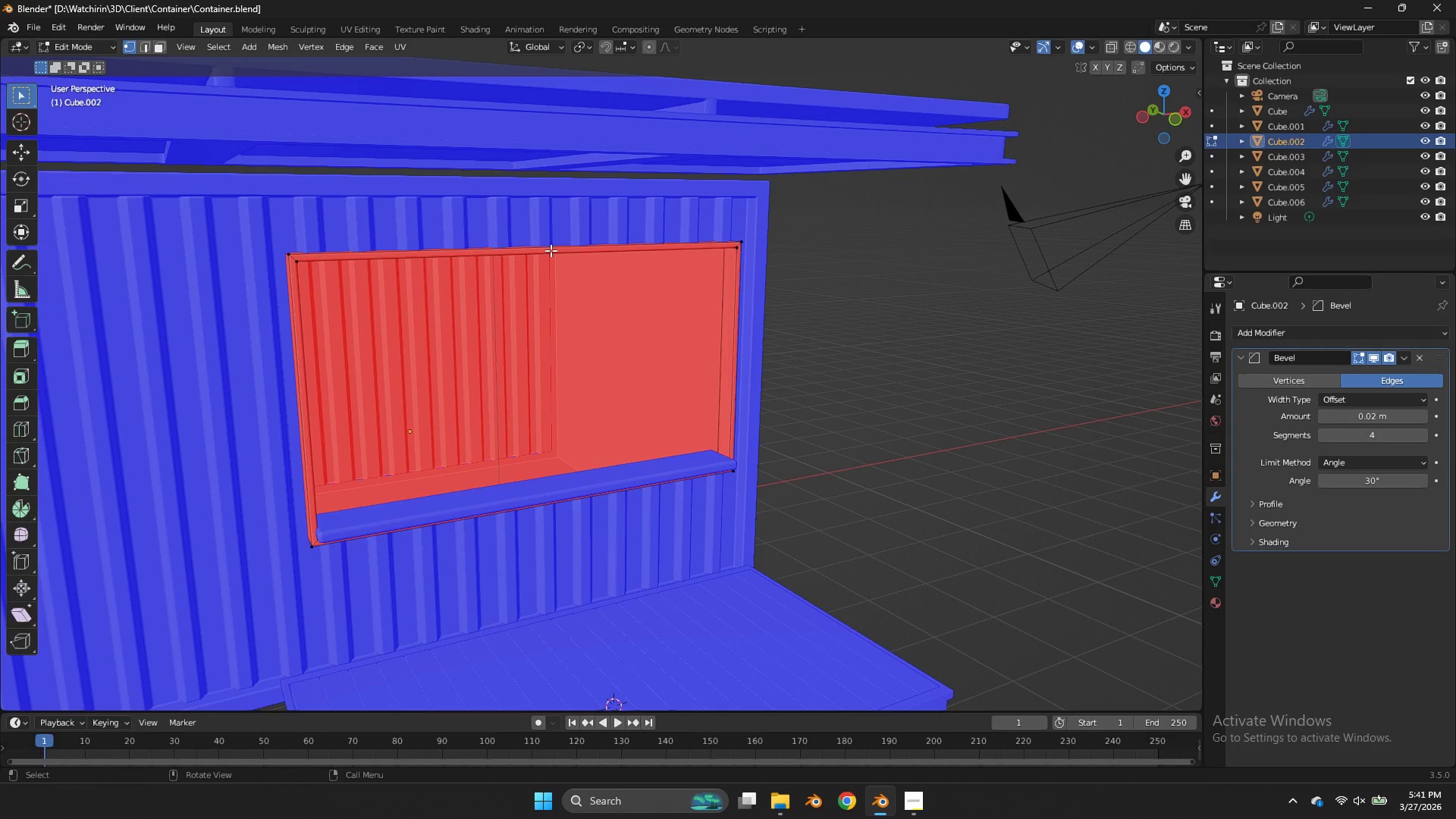 
left_click([551, 250])
 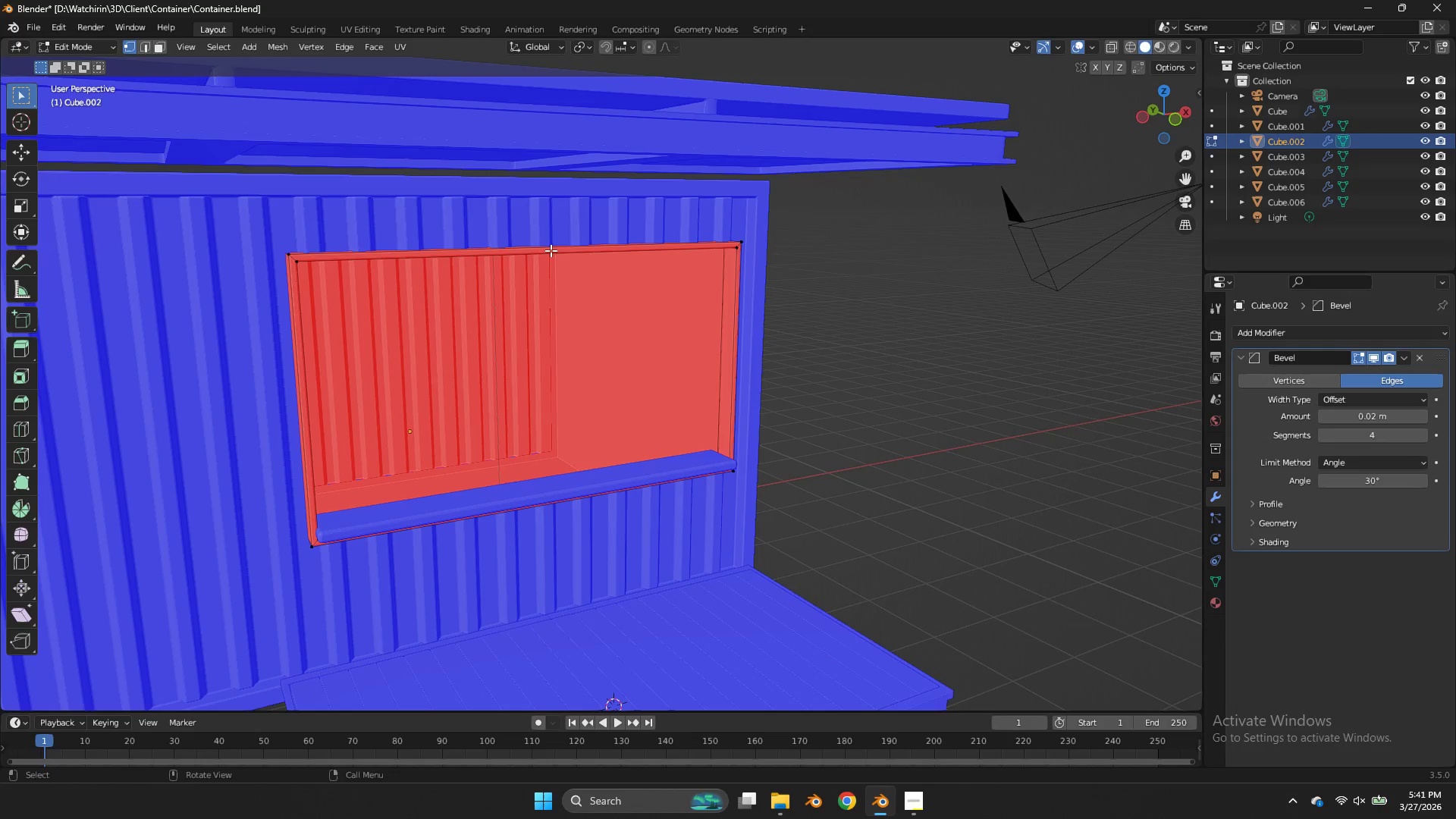 
key(L)
 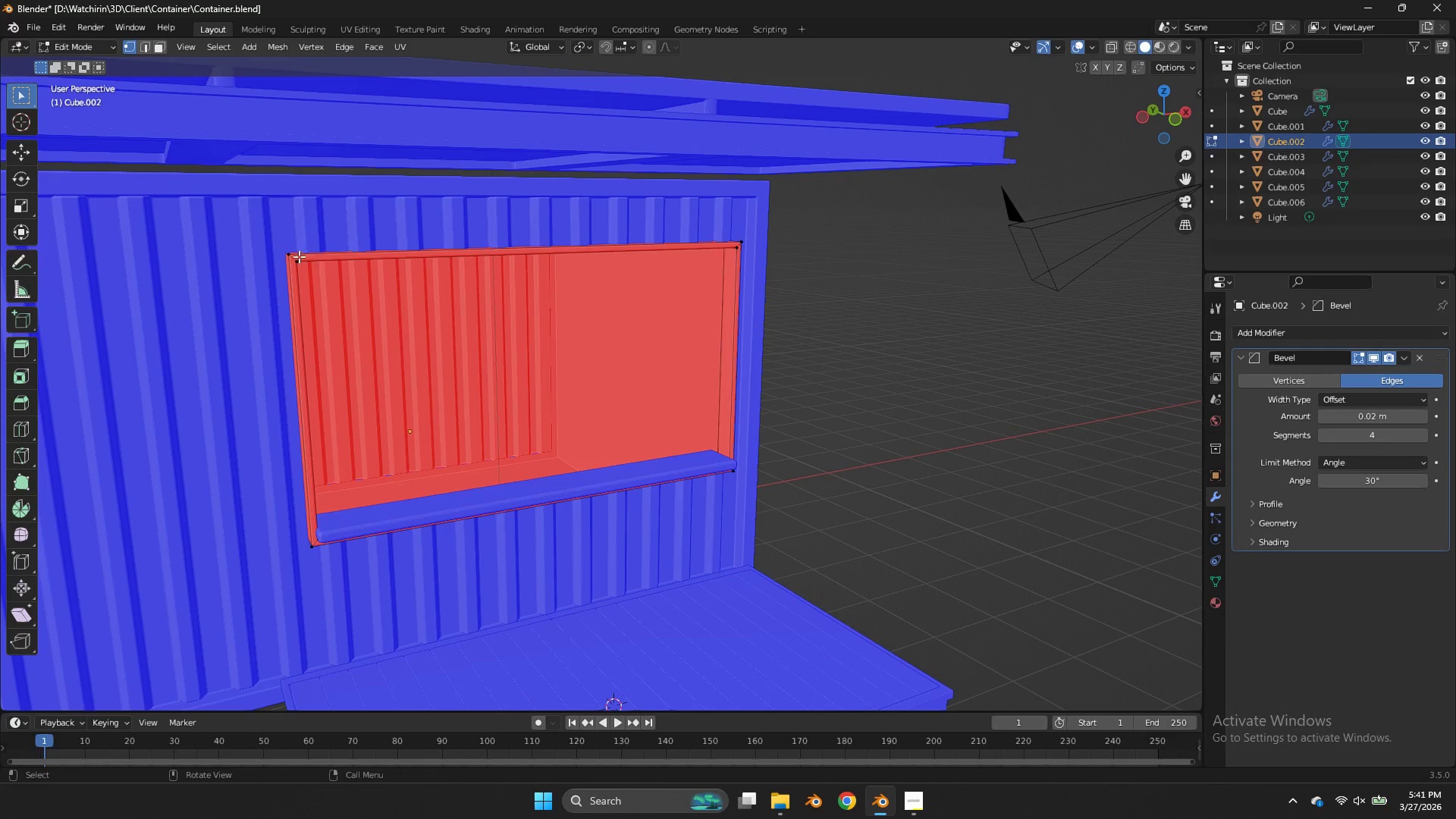 
key(L)
 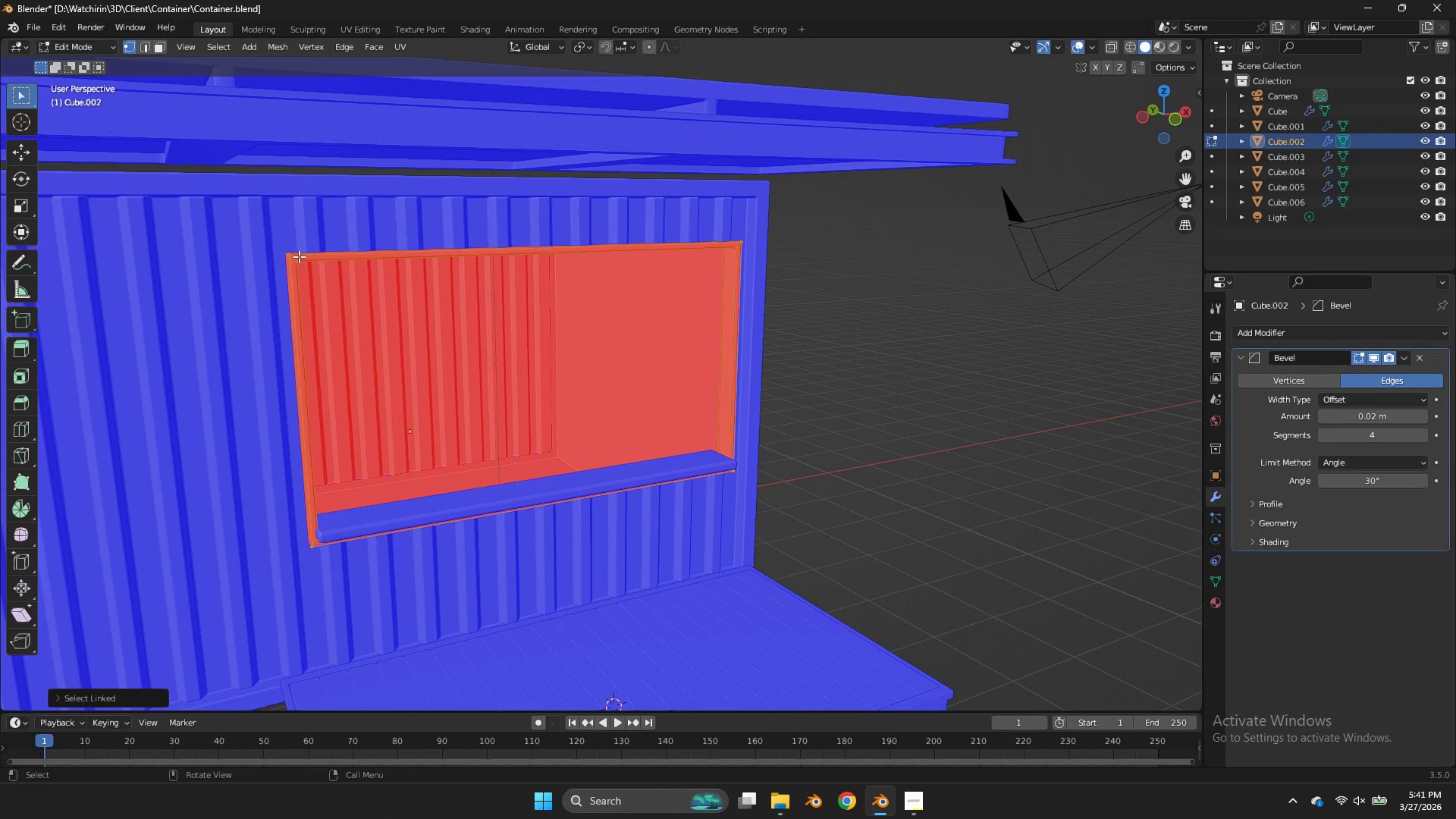 
key(Alt+AltRight)
 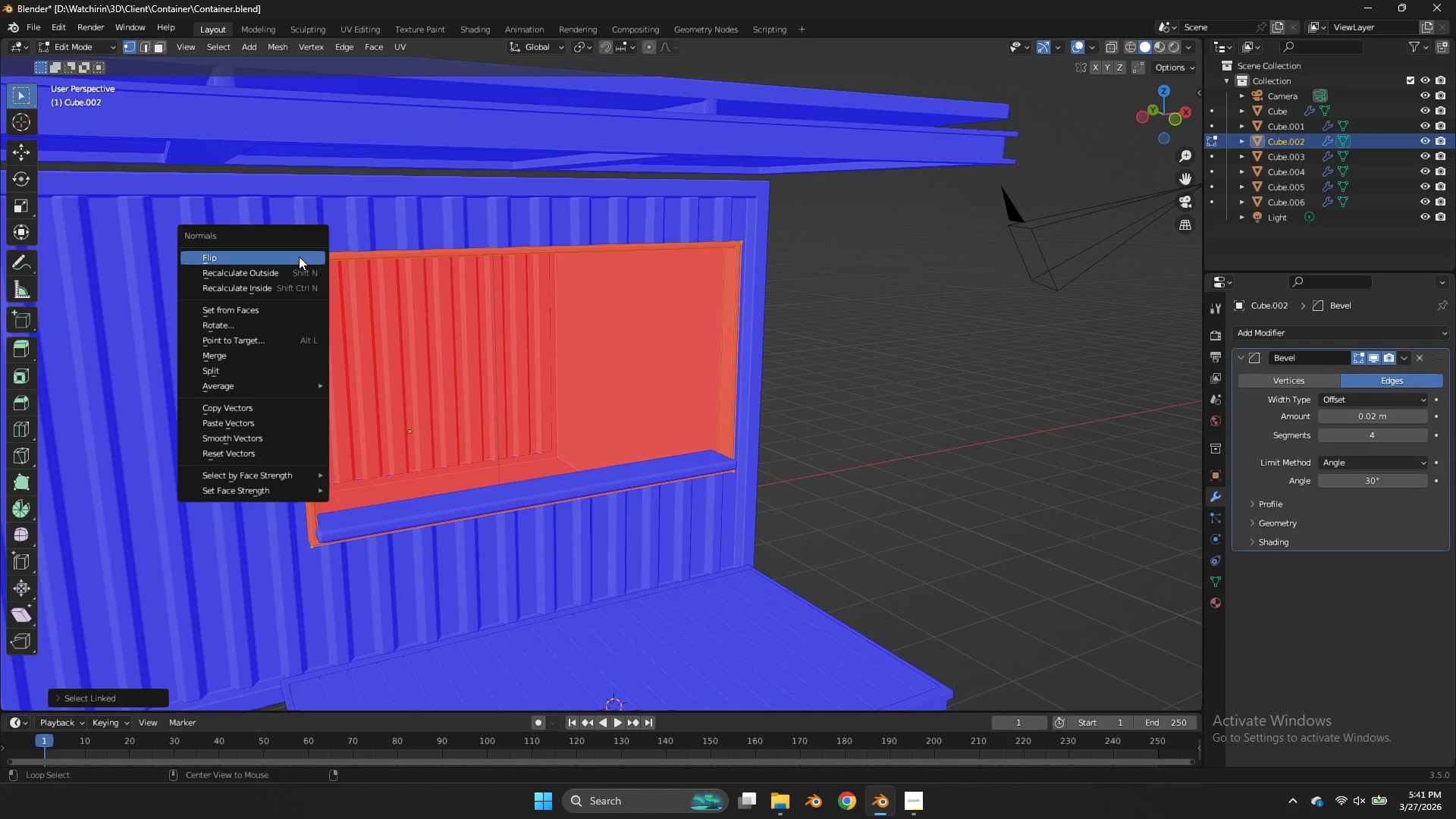 
key(Alt+N)
 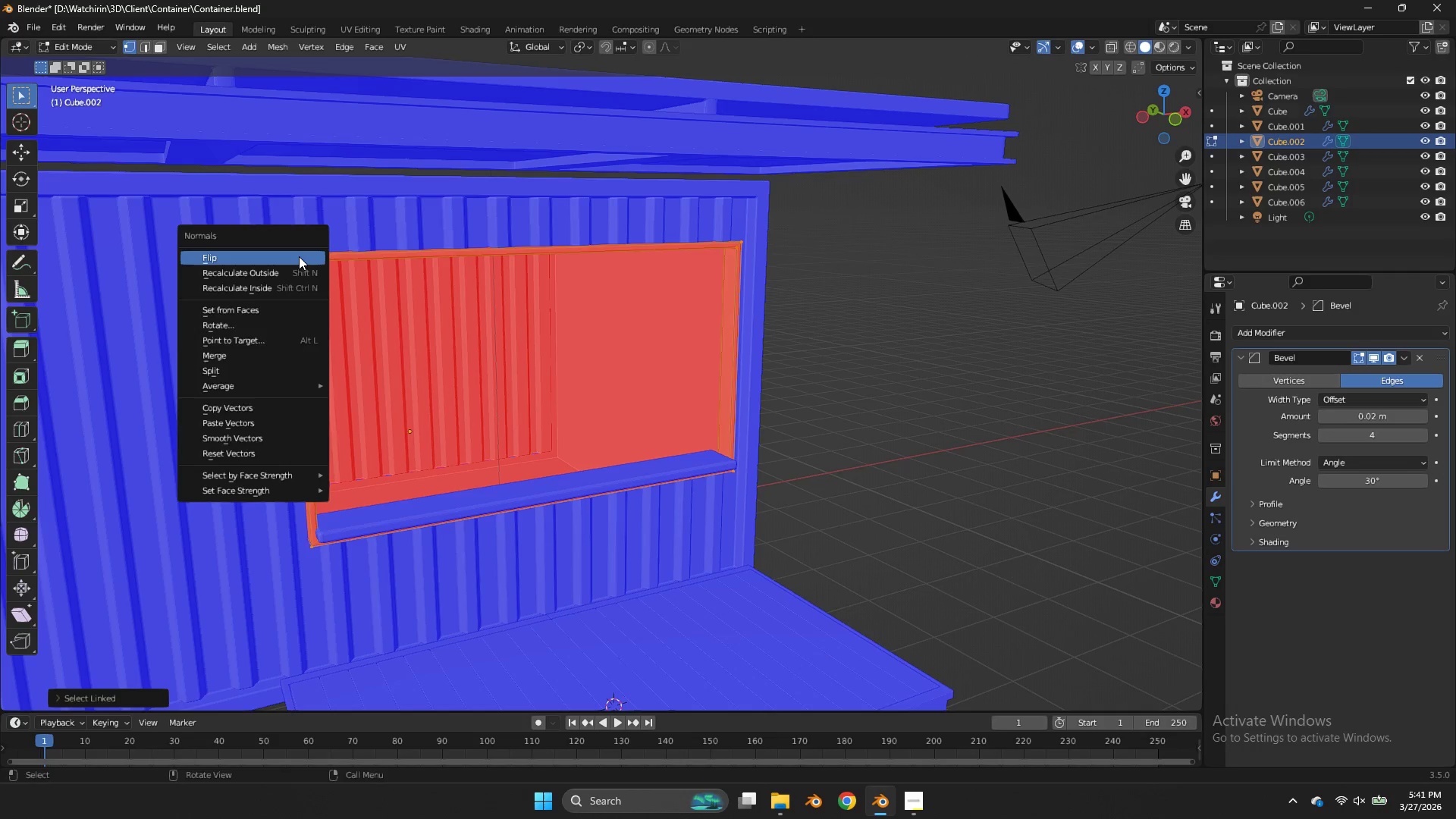 
left_click([299, 256])
 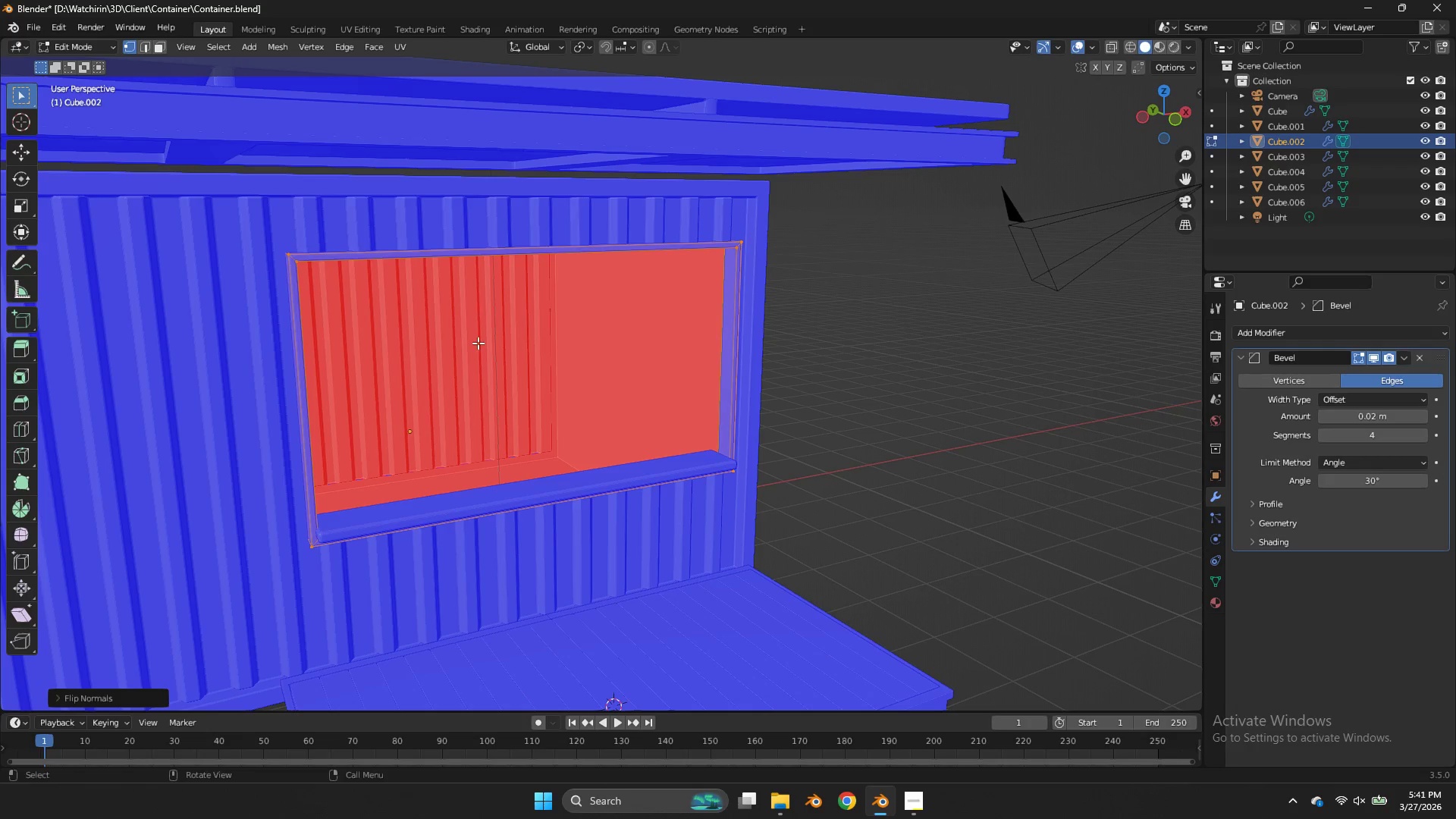 
key(Tab)
 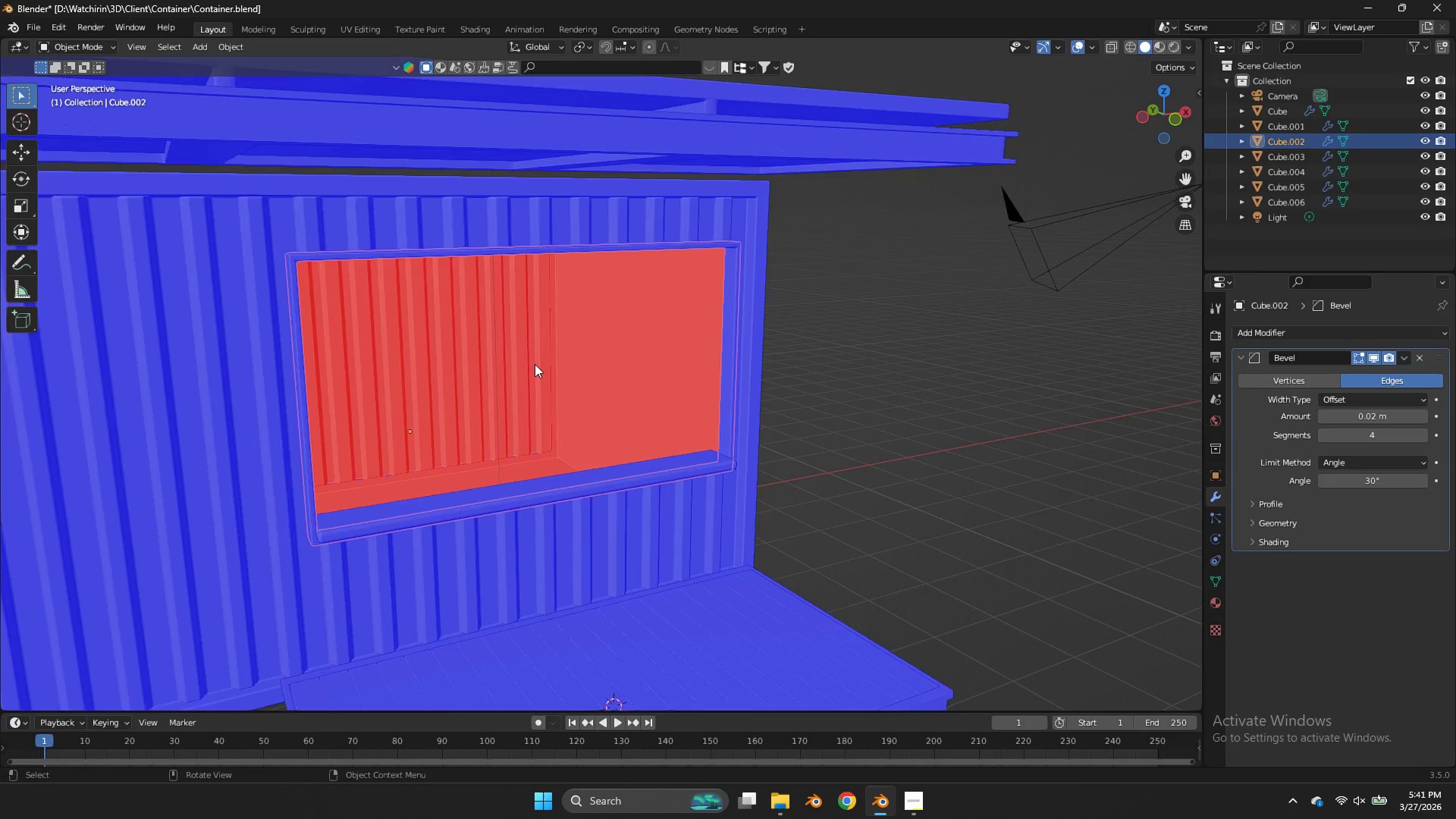 
key(Control+ControlLeft)
 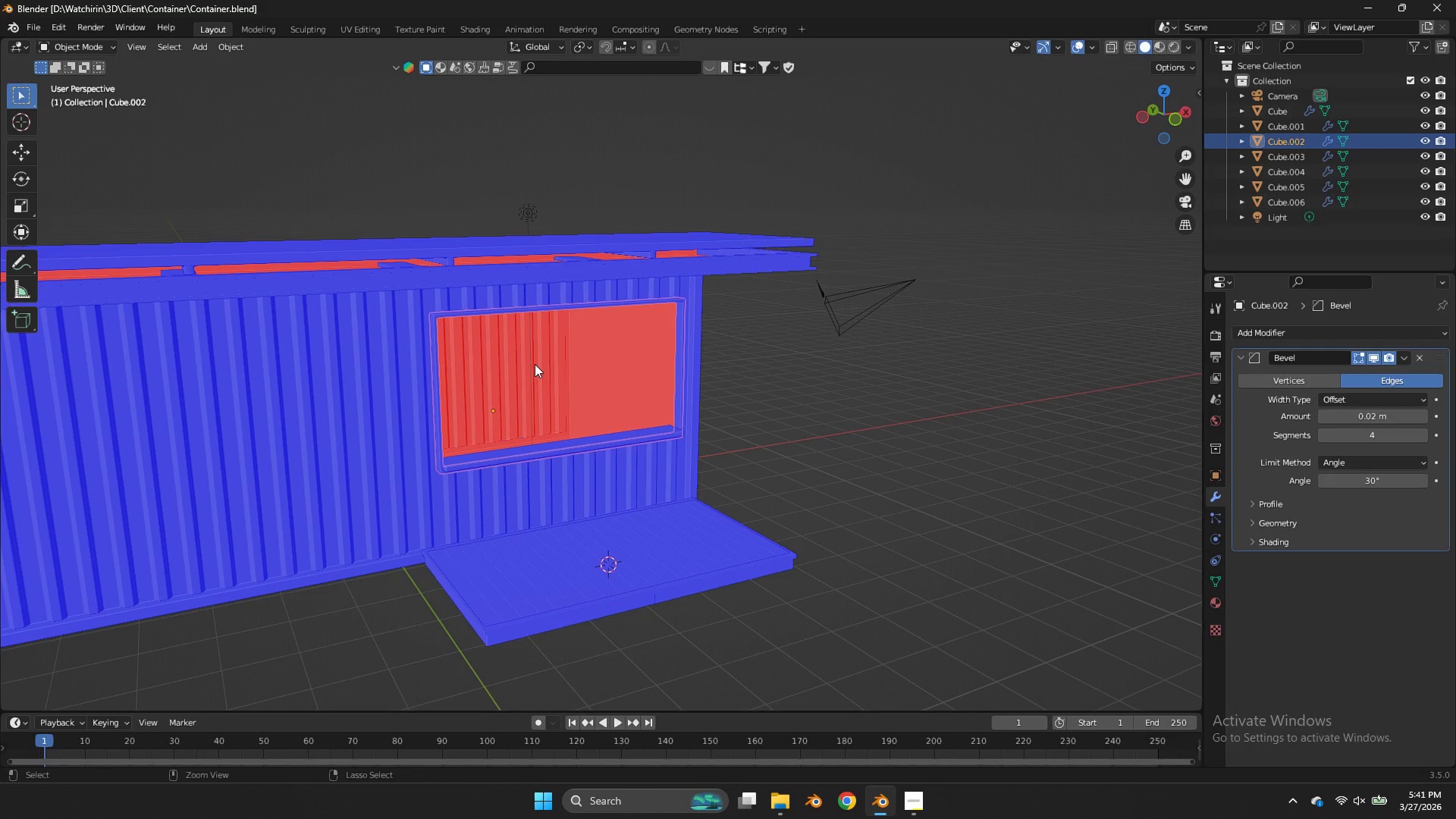 
key(Control+S)
 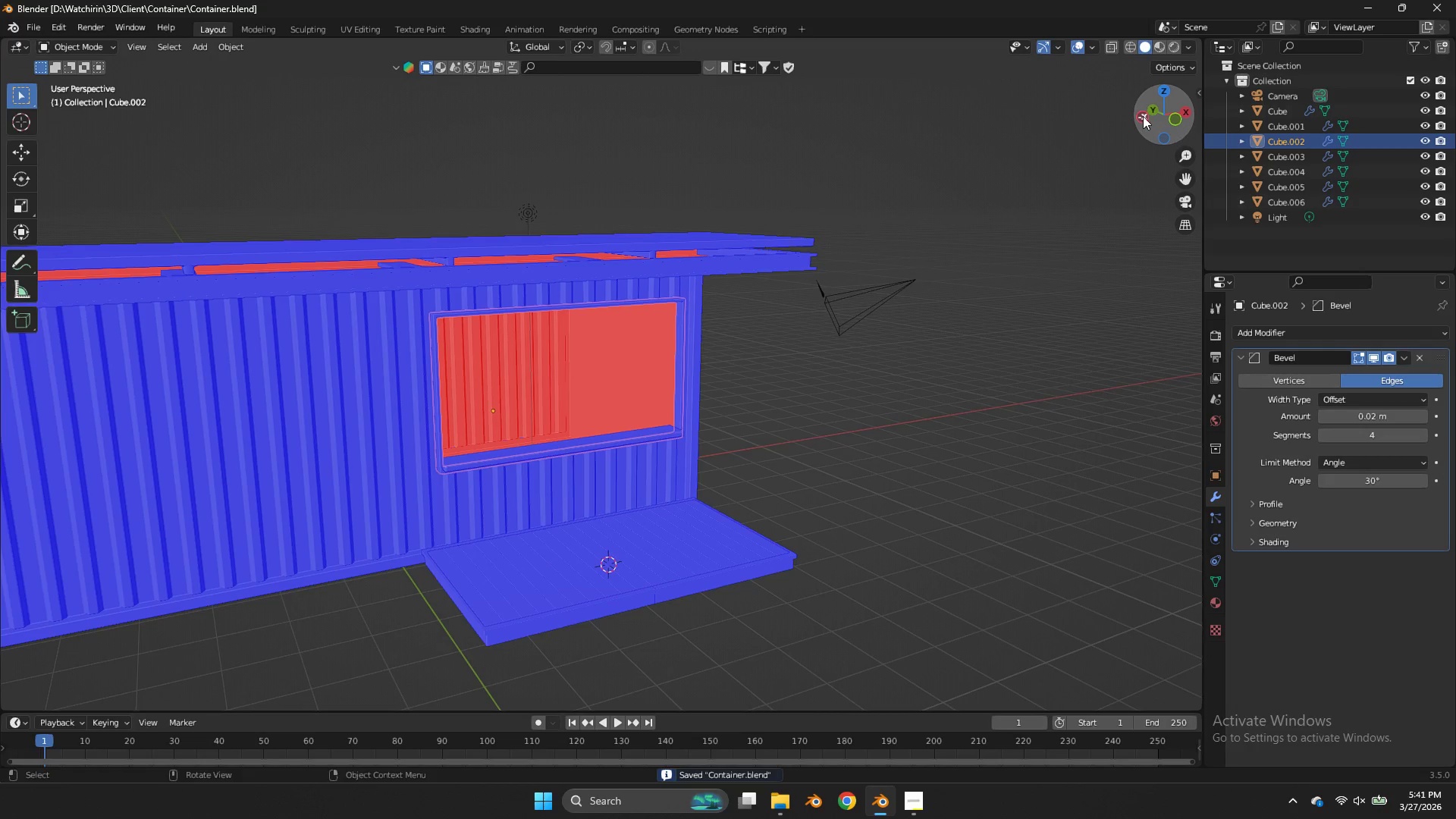 
scroll: coordinate [535, 364], scroll_direction: down, amount: 3.0
 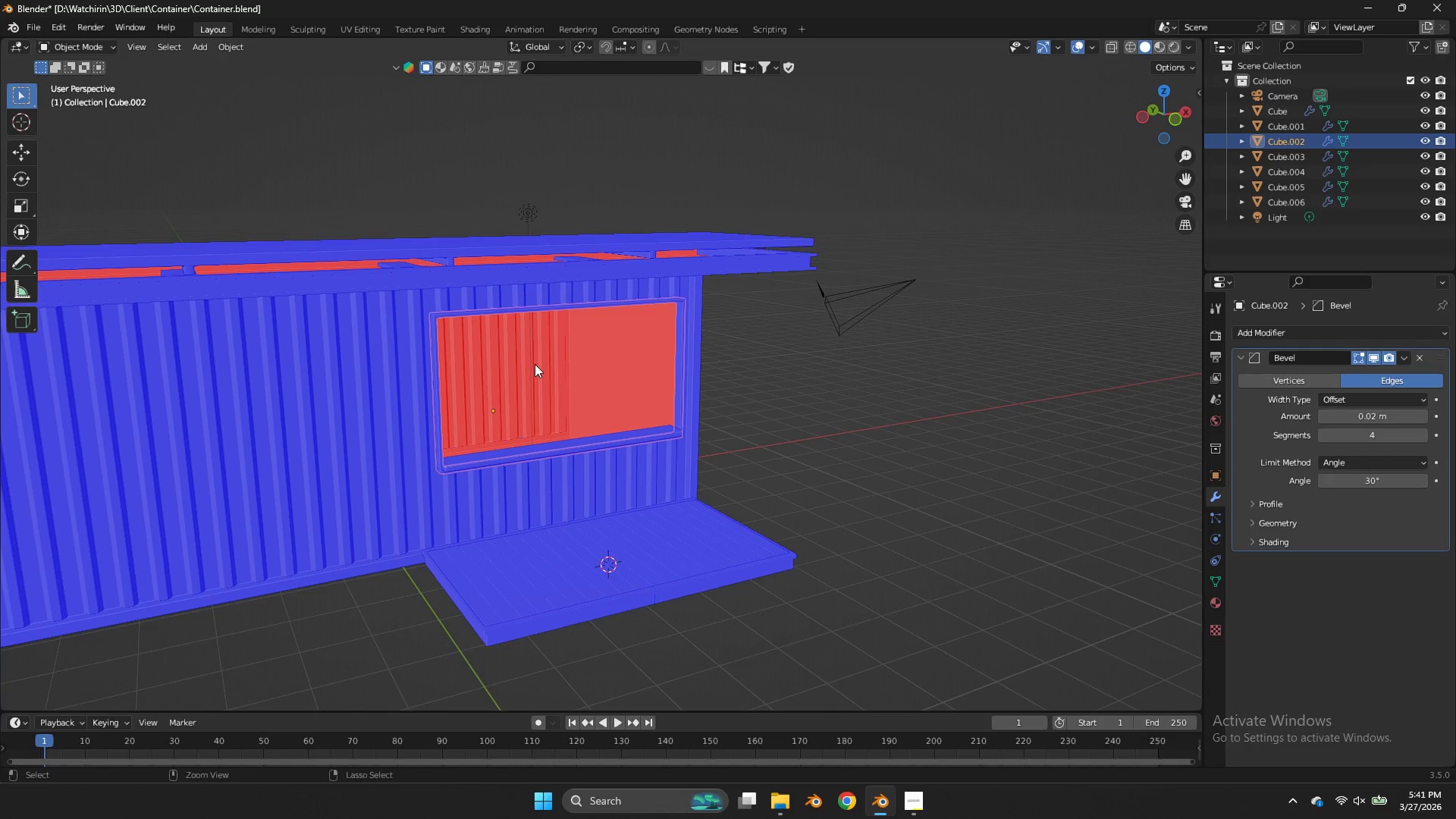 
left_click_drag(start_coordinate=[1154, 119], to_coordinate=[109, 96])
 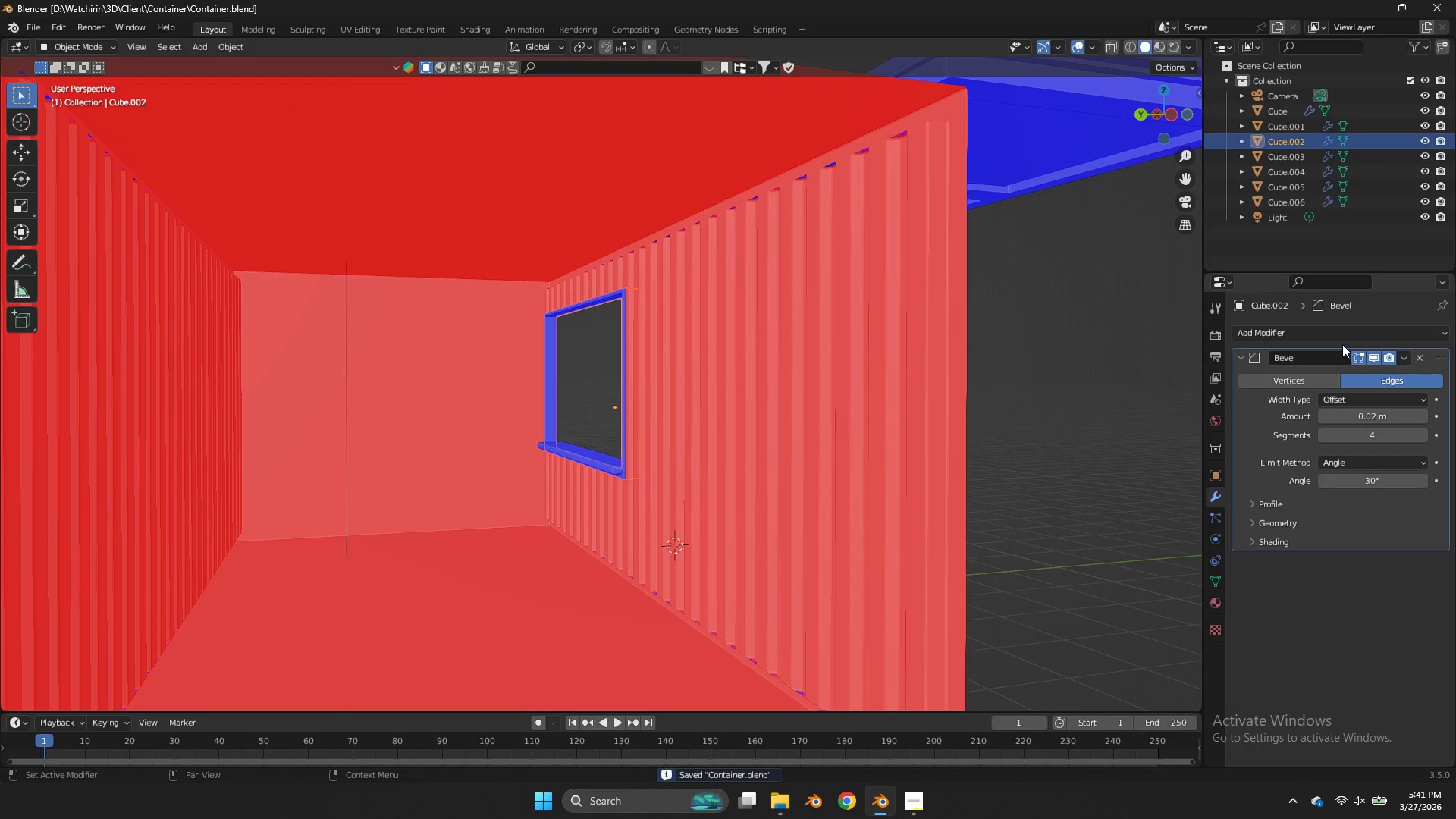 
left_click([1327, 334])
 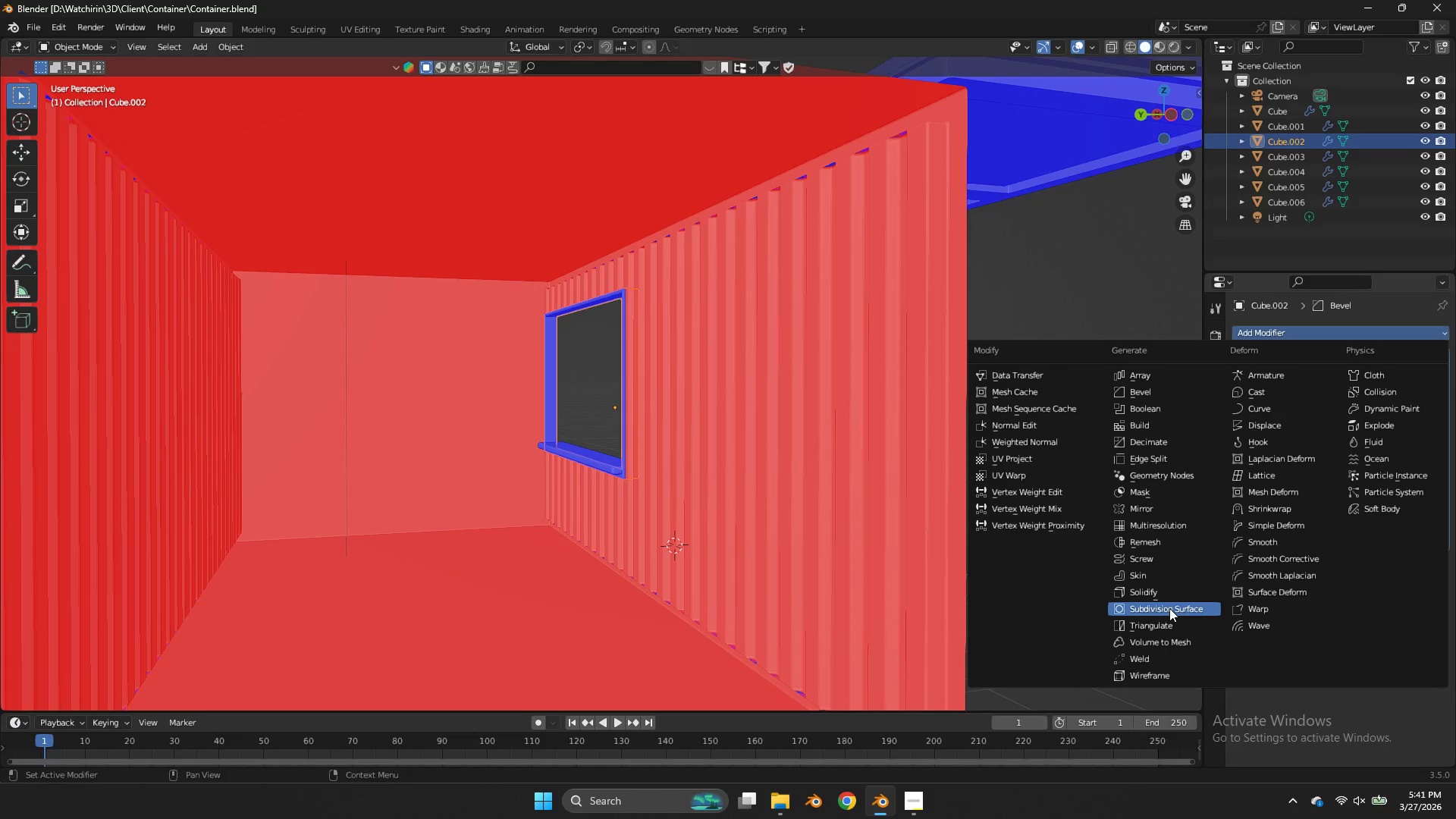 
left_click([1169, 594])
 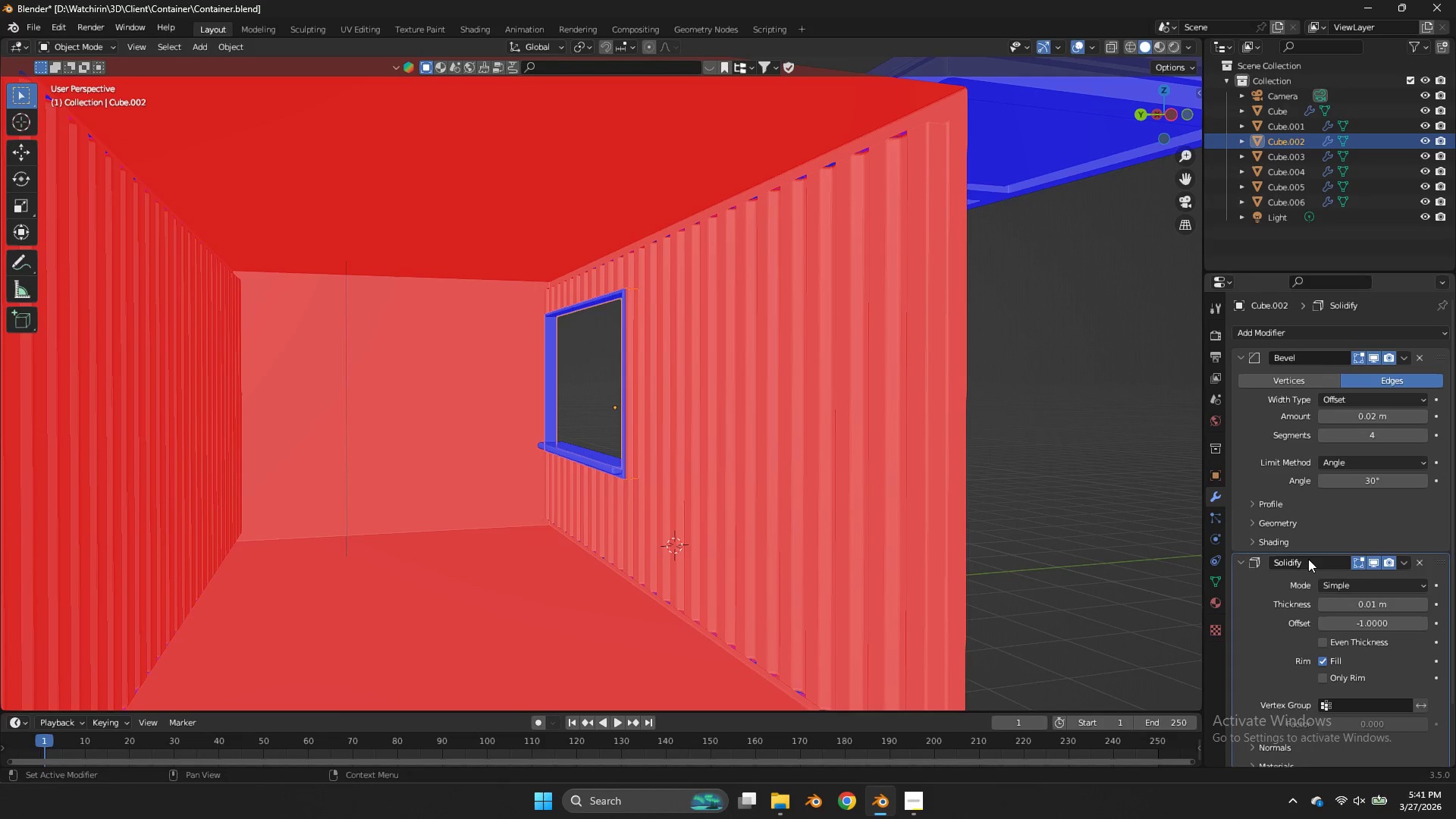 
left_click_drag(start_coordinate=[1373, 602], to_coordinate=[644, 406])
 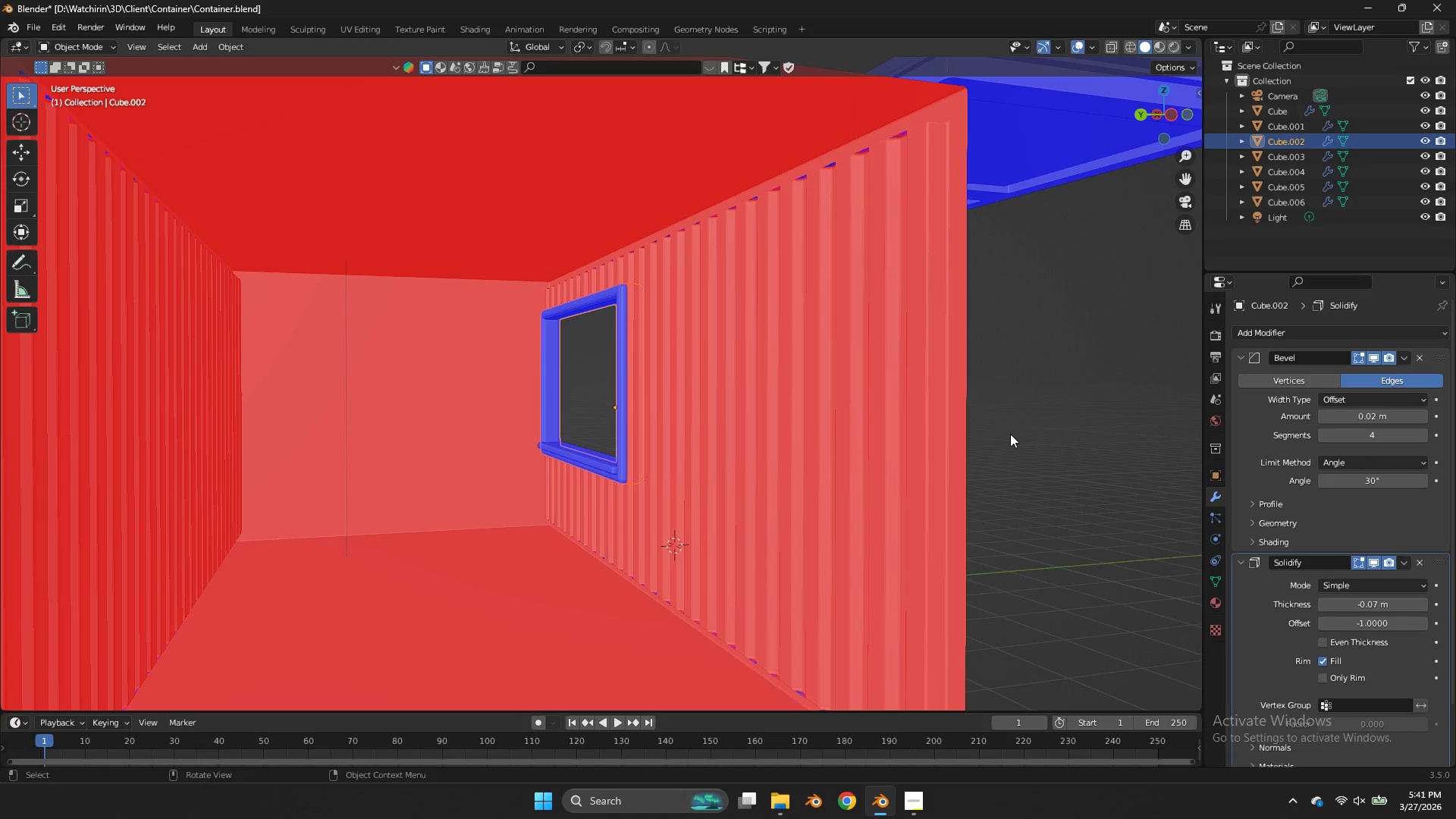 
key(Control+Z)
 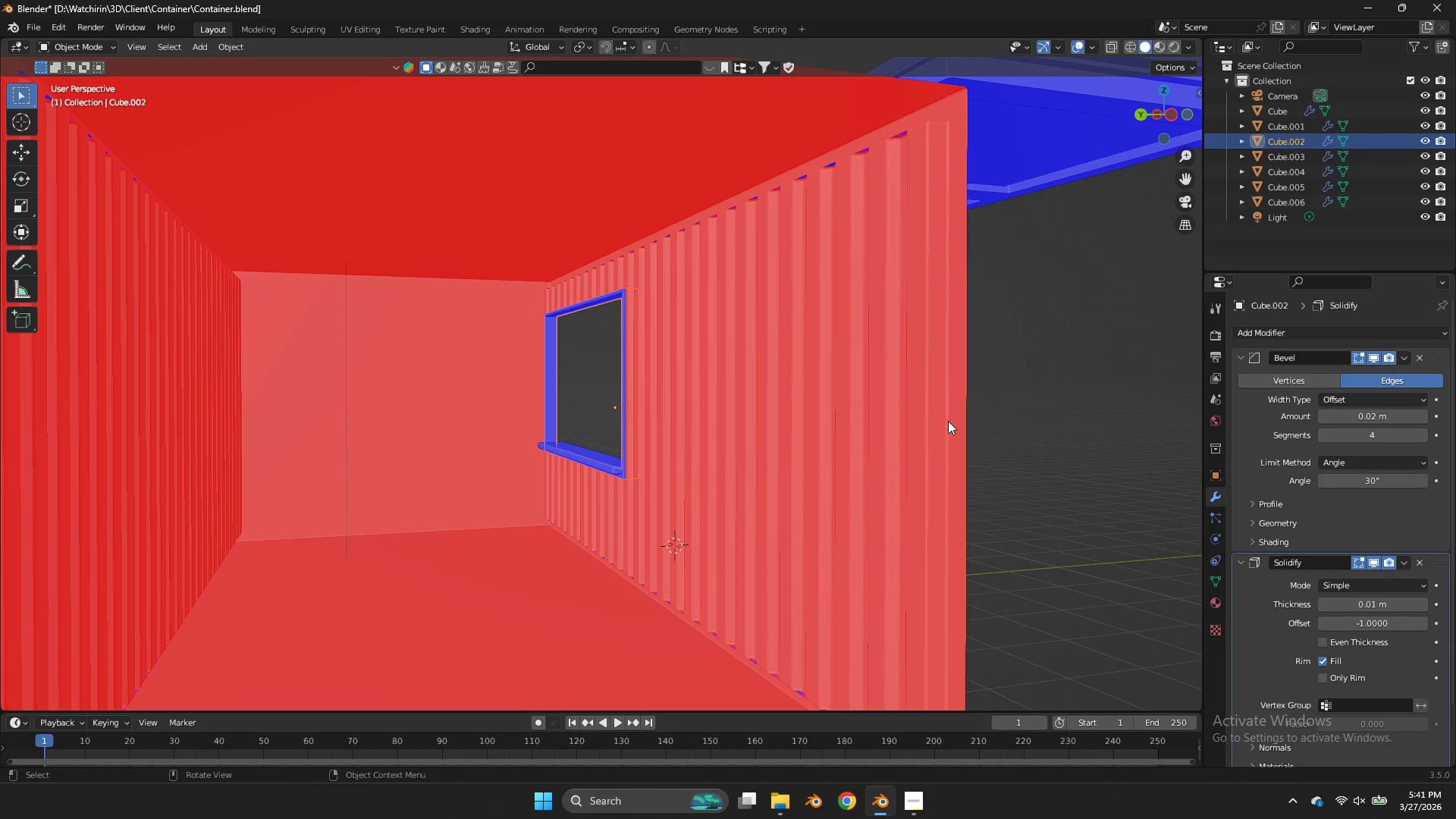 
key(Tab)
 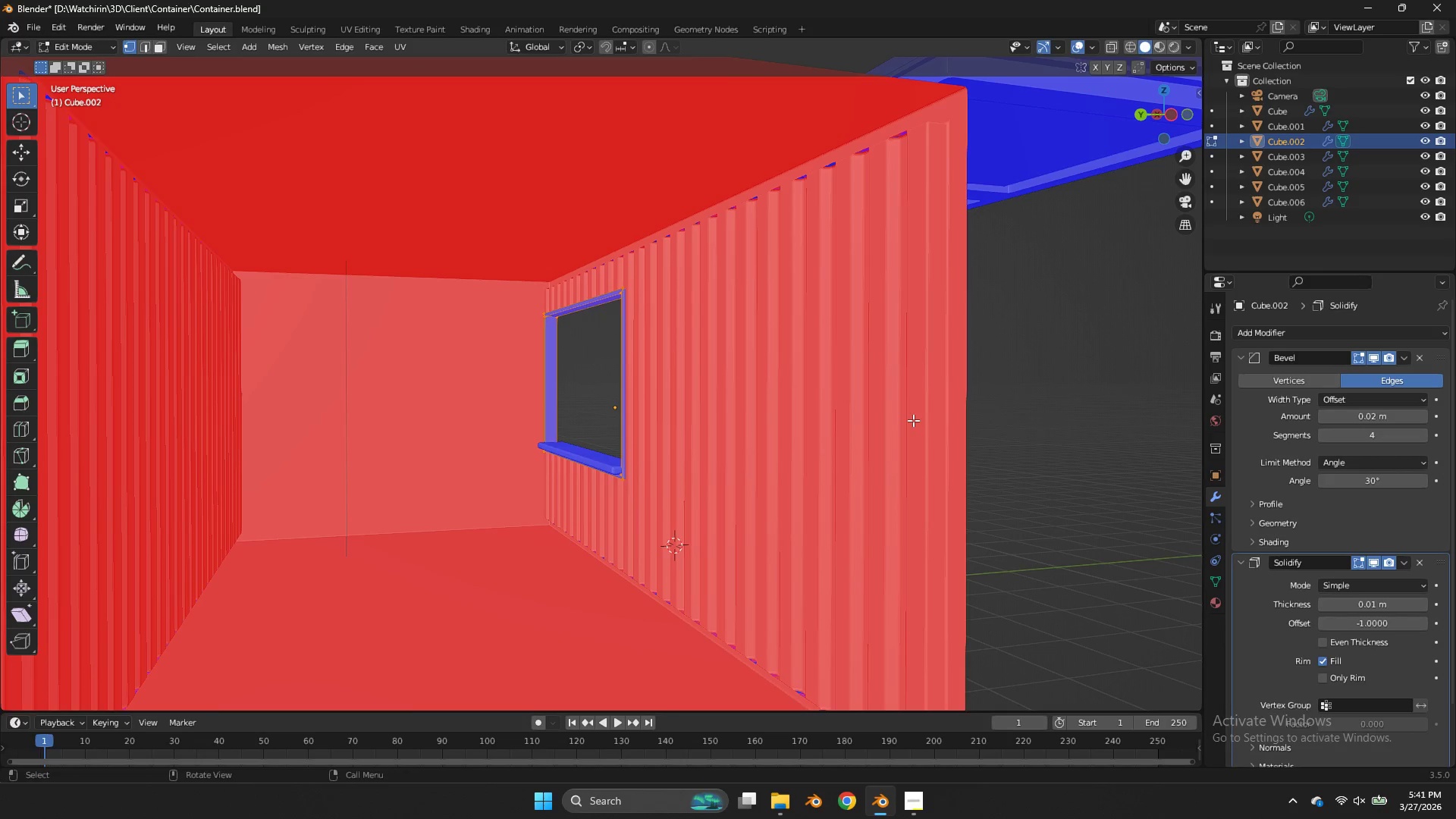 
left_click([913, 420])
 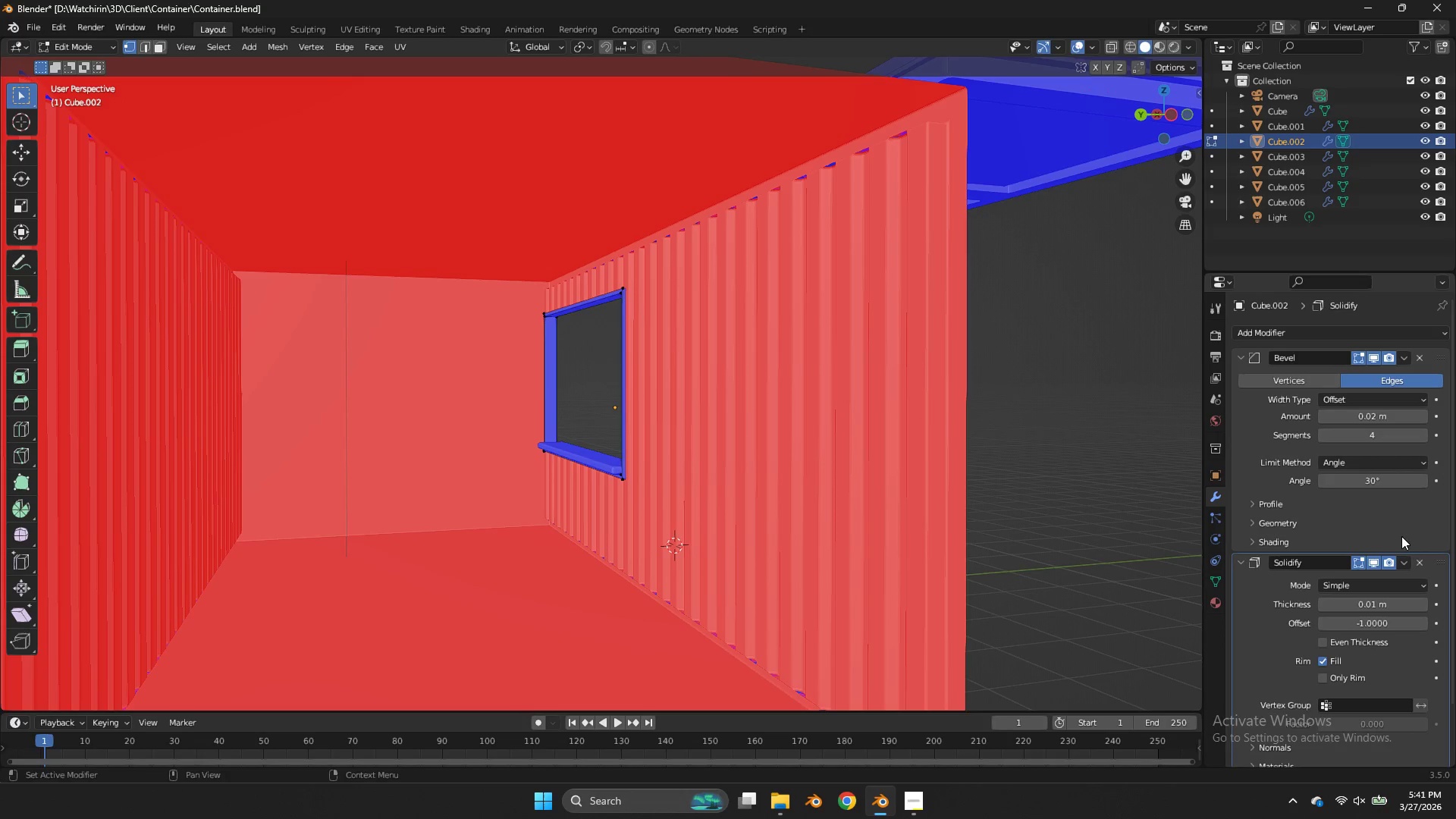 
left_click([1423, 563])
 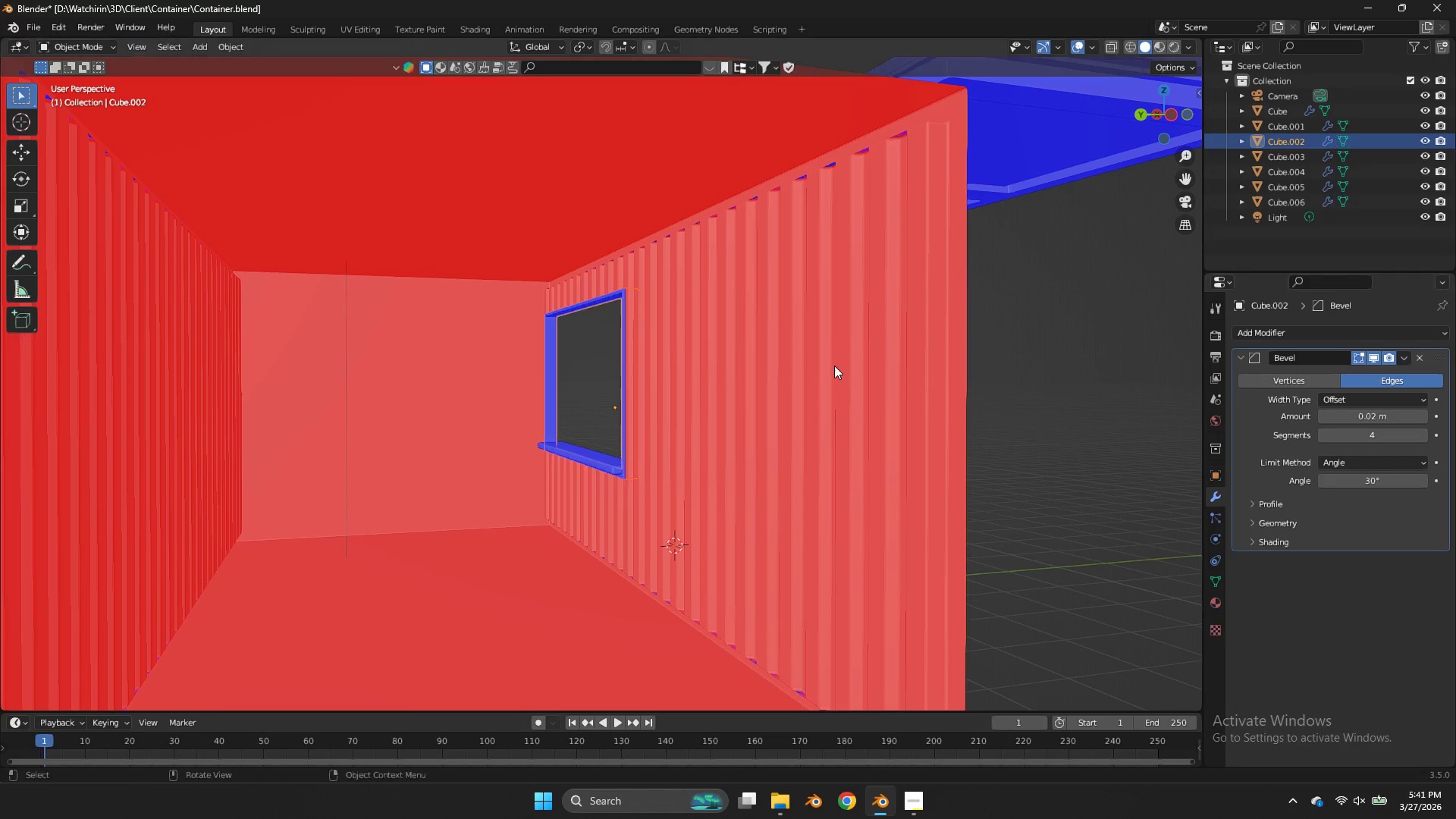 
key(Tab)
 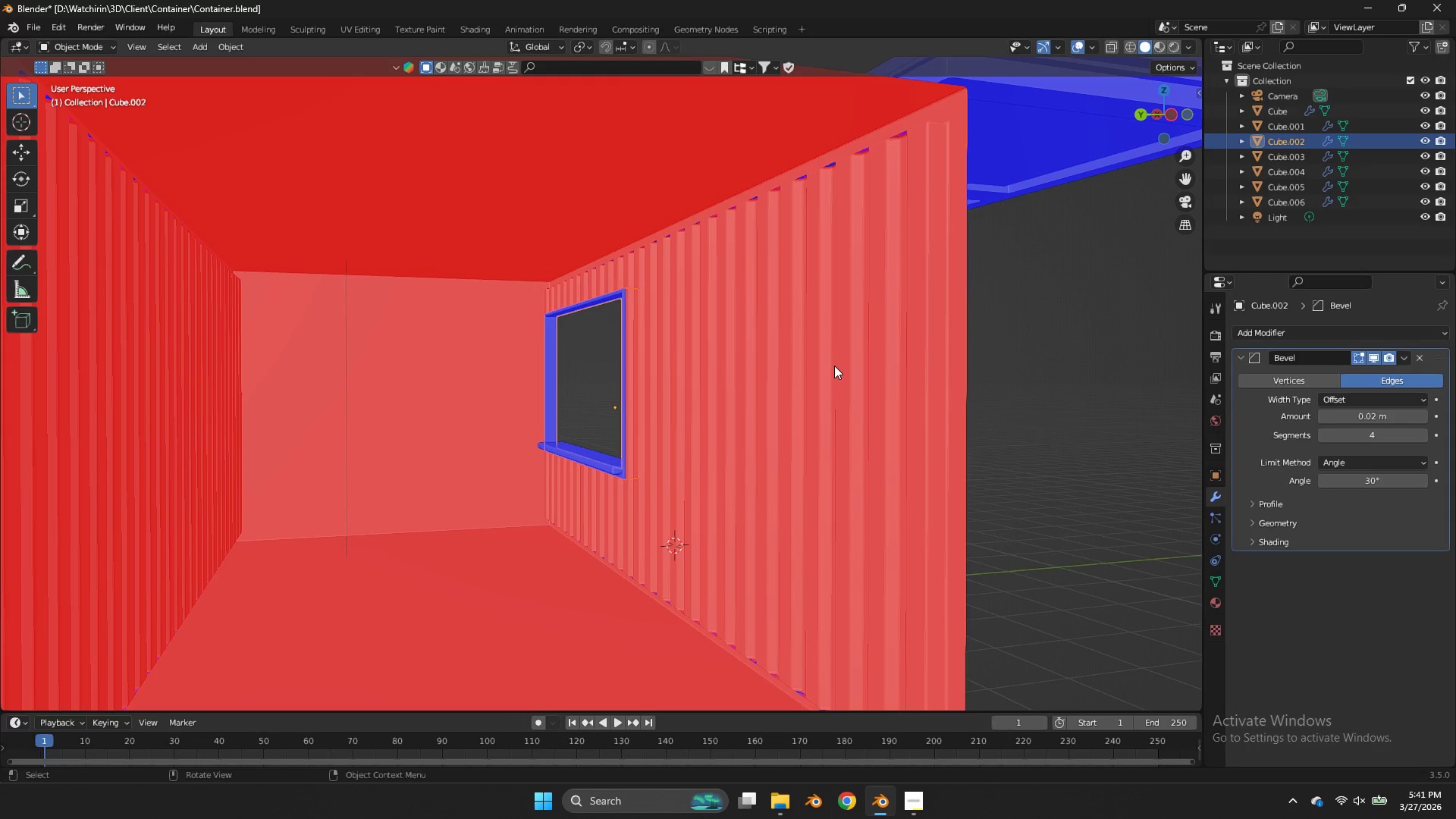 
left_click([834, 366])
 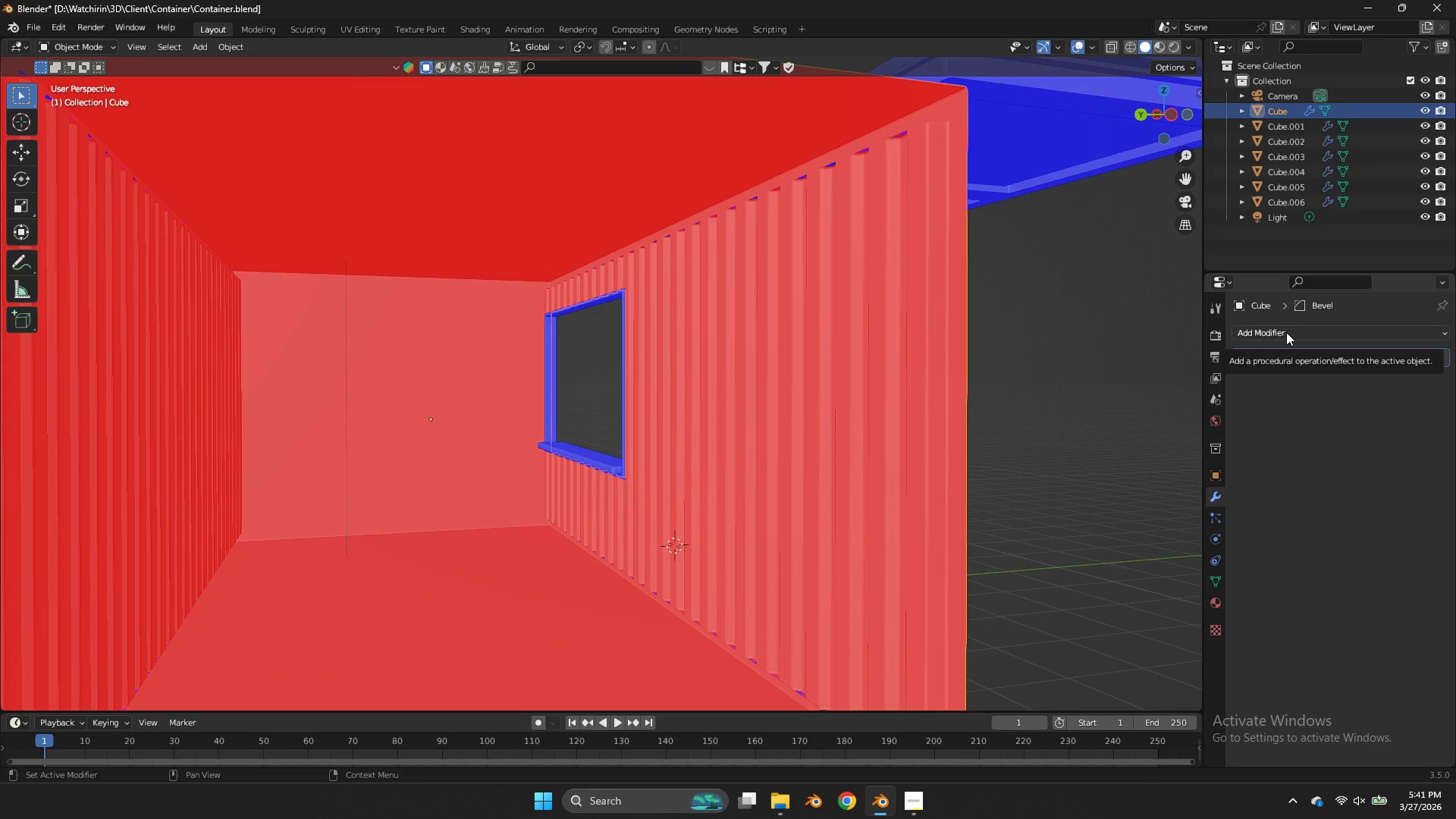 
left_click([1286, 332])
 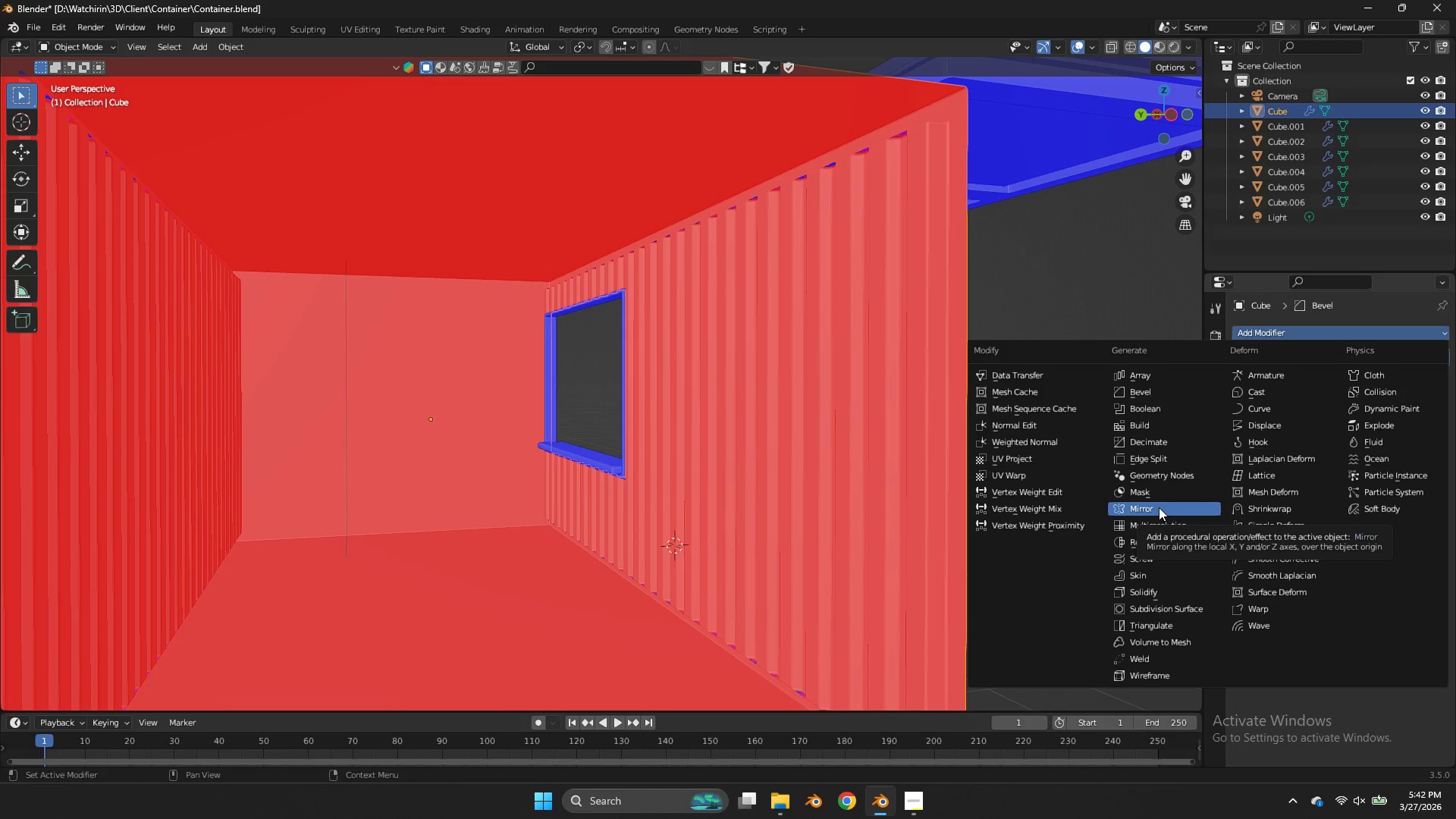 
wait(31.31)
 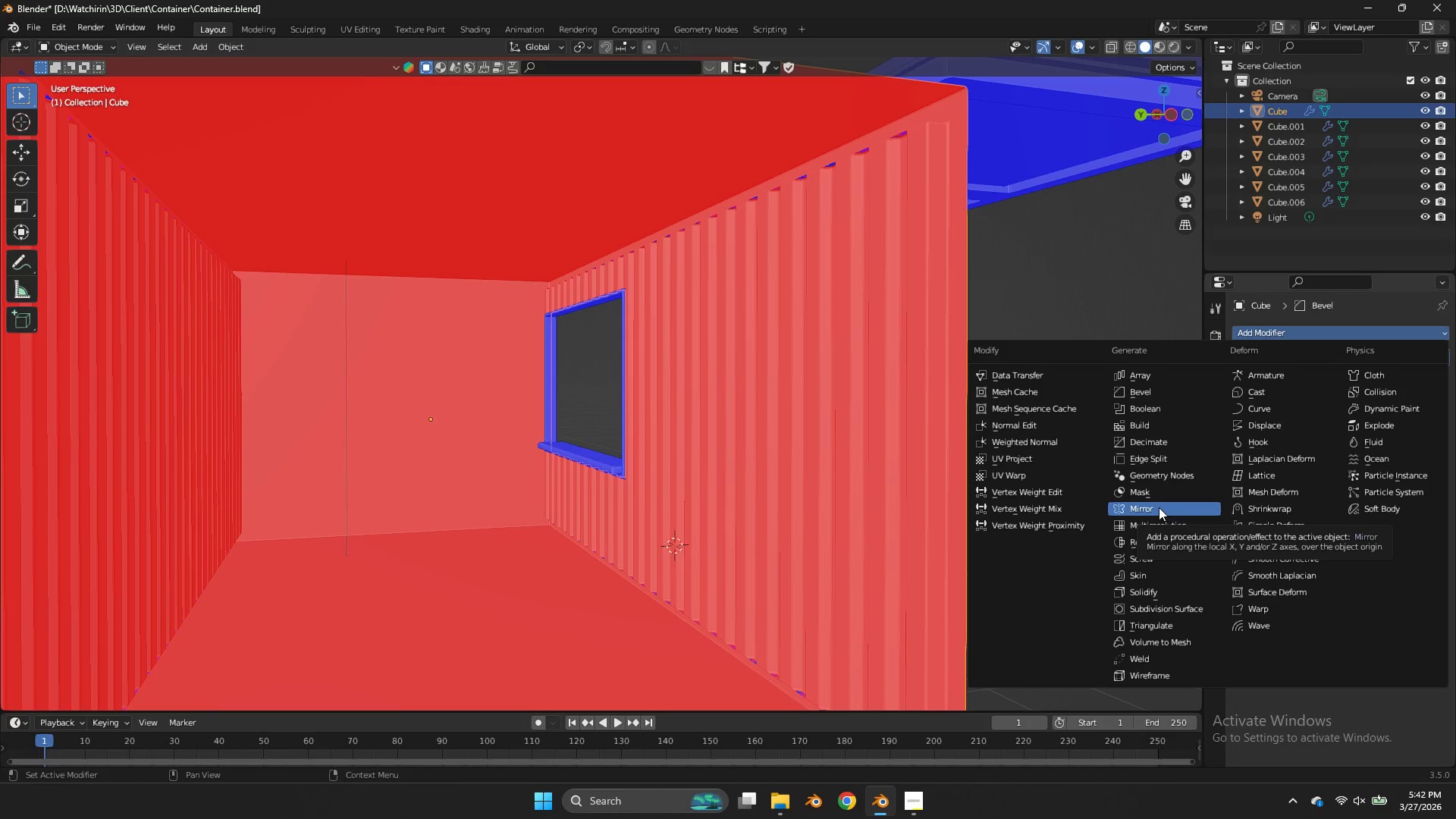 
left_click([1180, 591])
 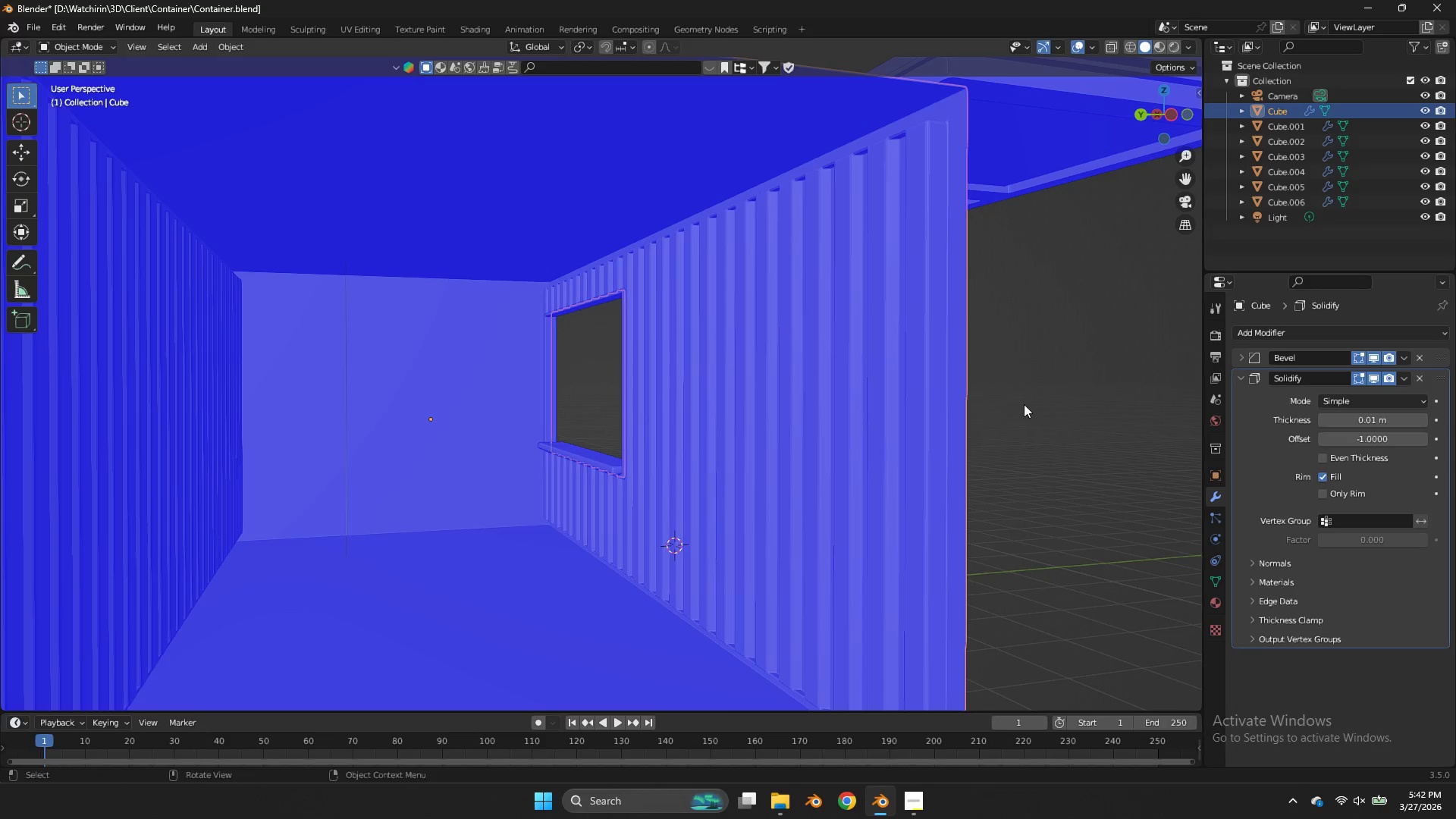 
left_click([1029, 397])
 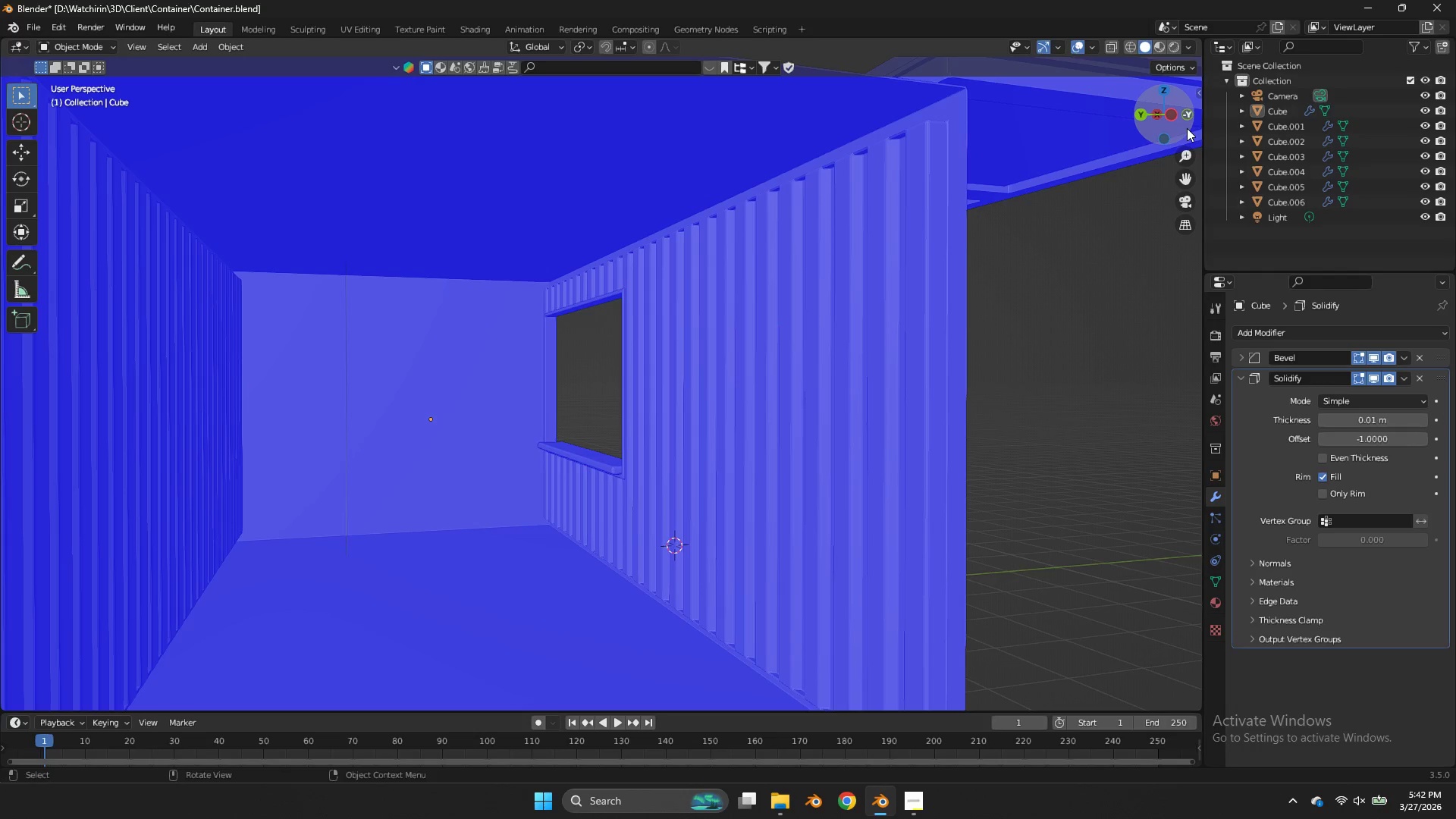 
left_click_drag(start_coordinate=[1187, 128], to_coordinate=[1162, 137])
 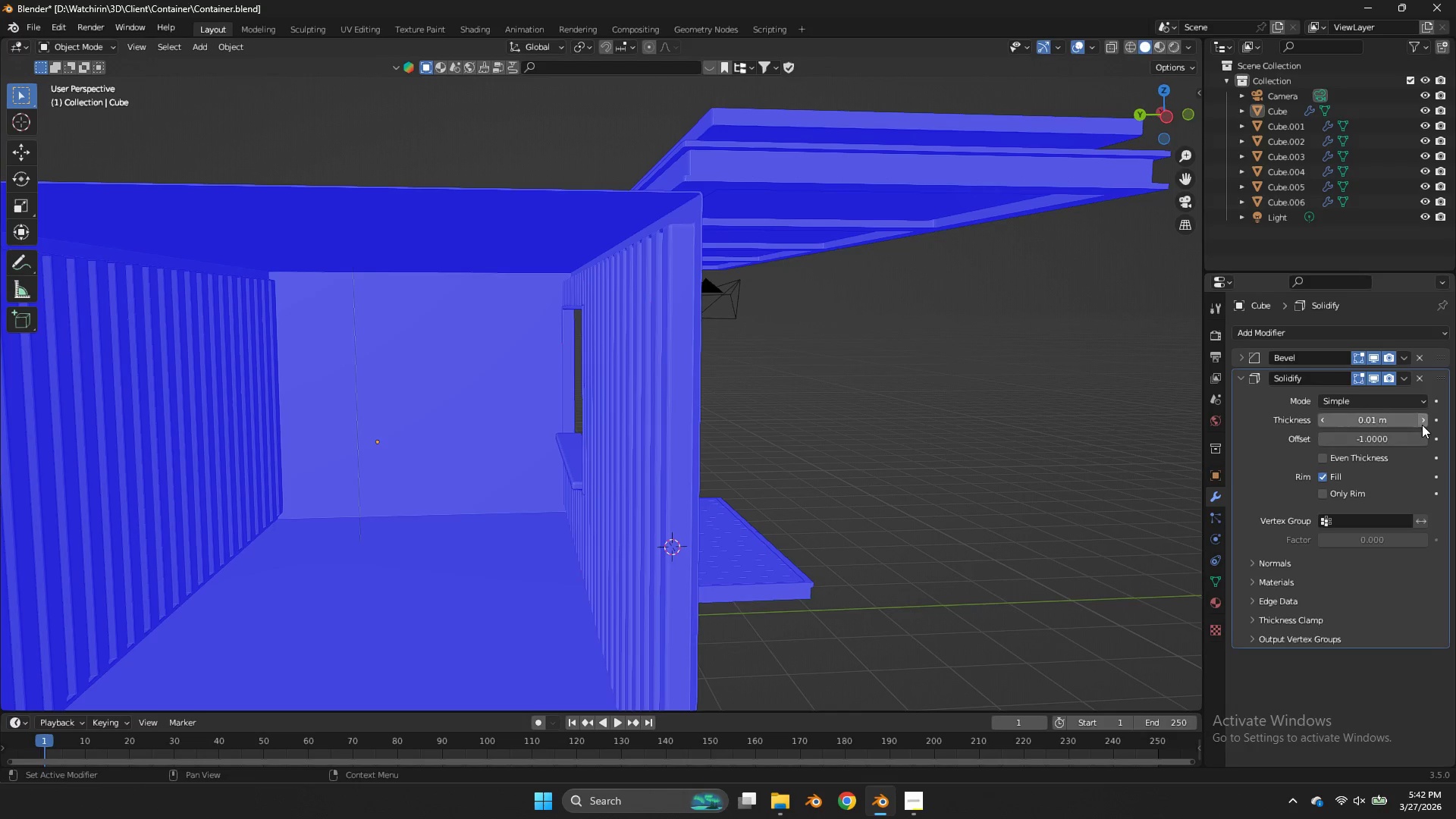 
double_click([1422, 425])
 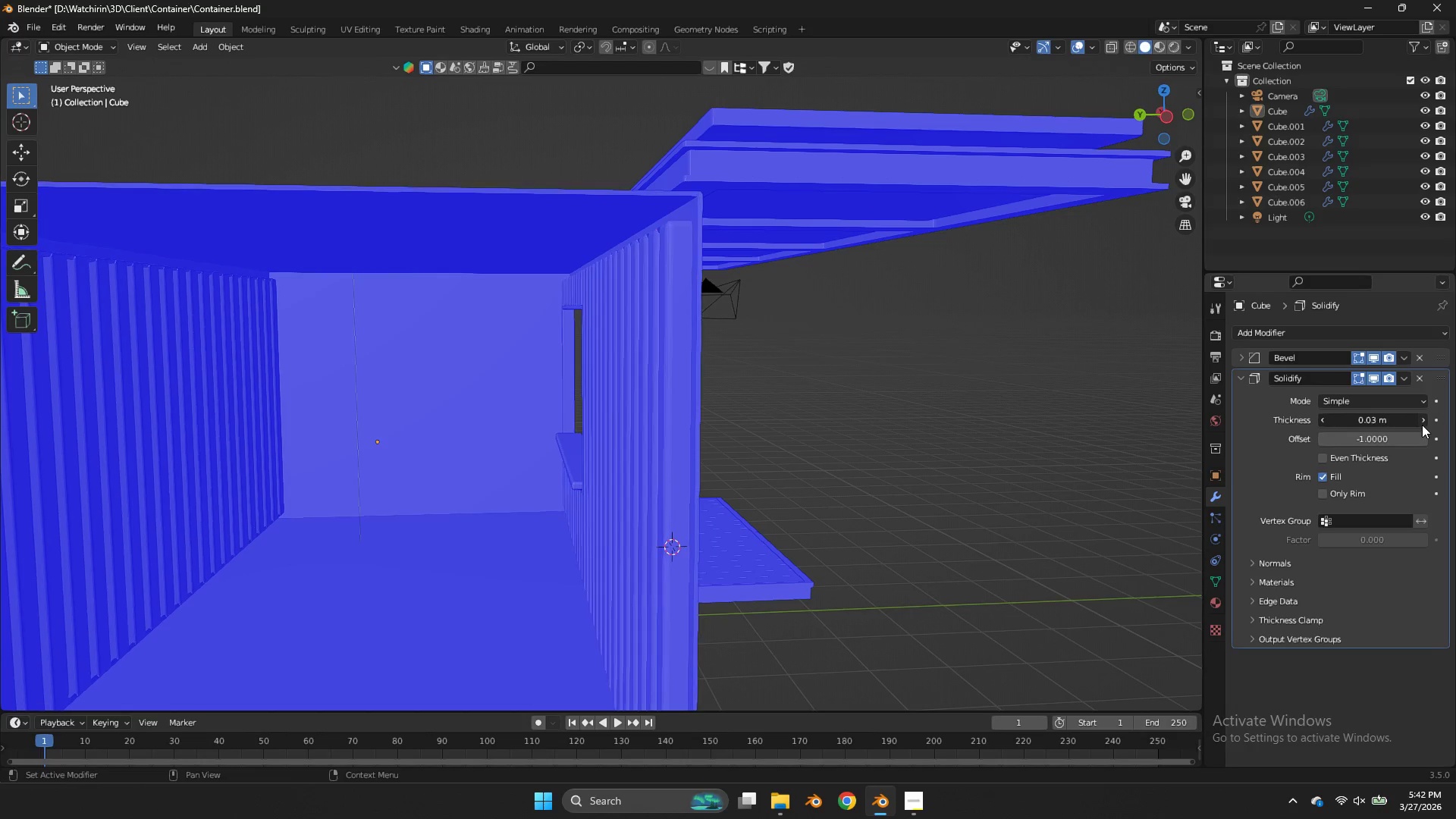 
triple_click([1422, 425])
 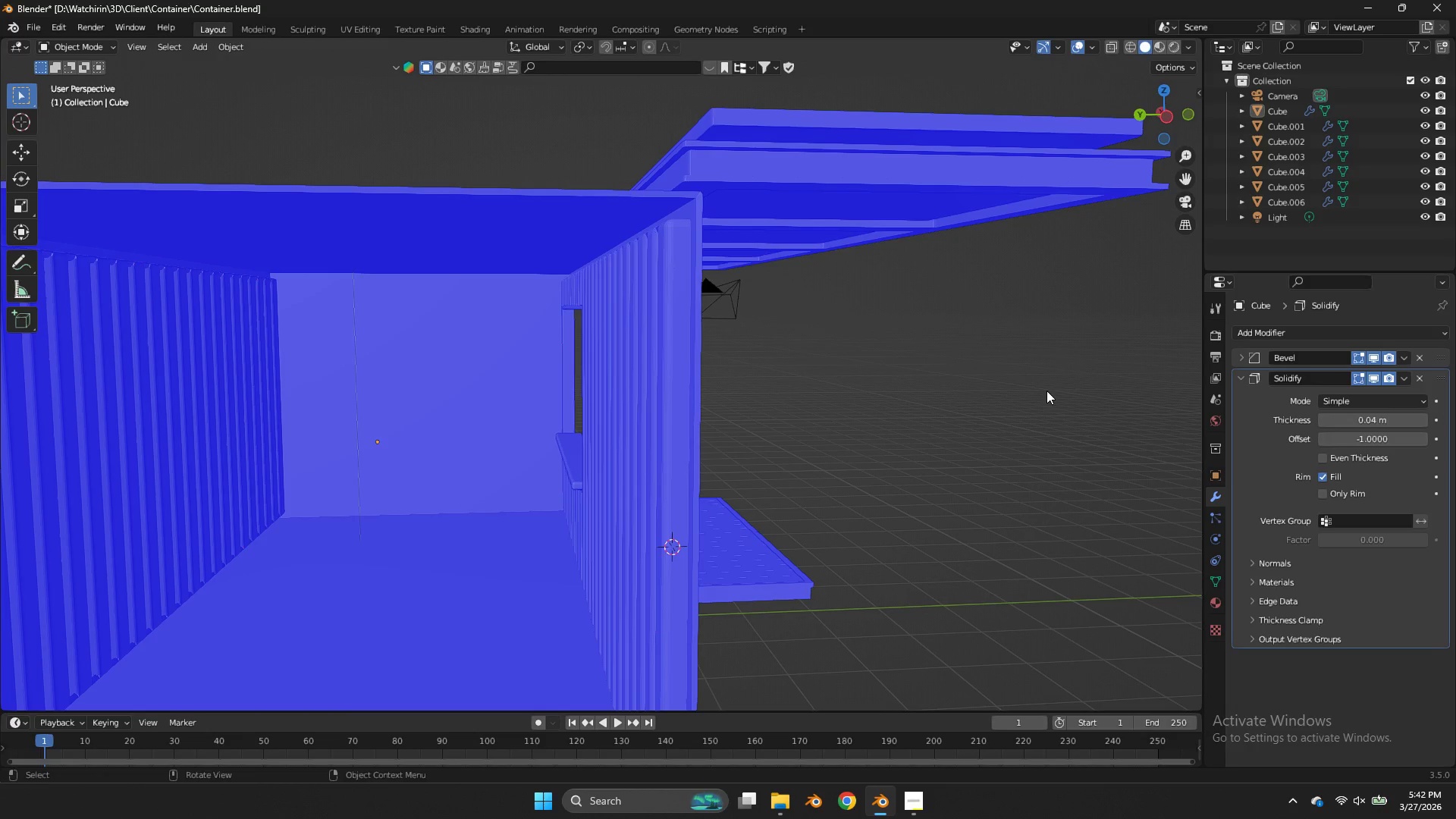 
left_click([1045, 391])
 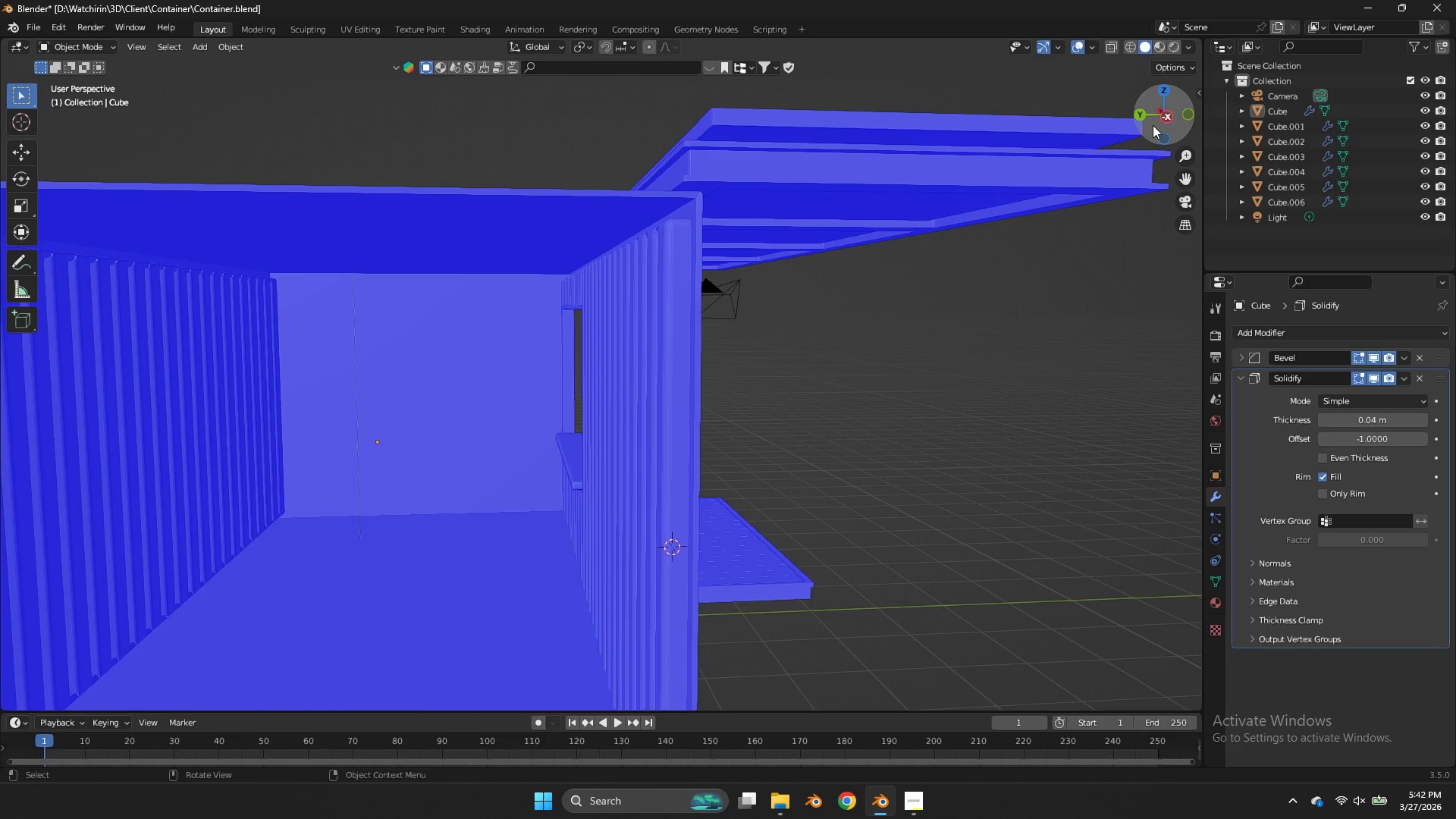 
left_click_drag(start_coordinate=[1150, 125], to_coordinate=[1009, 133])
 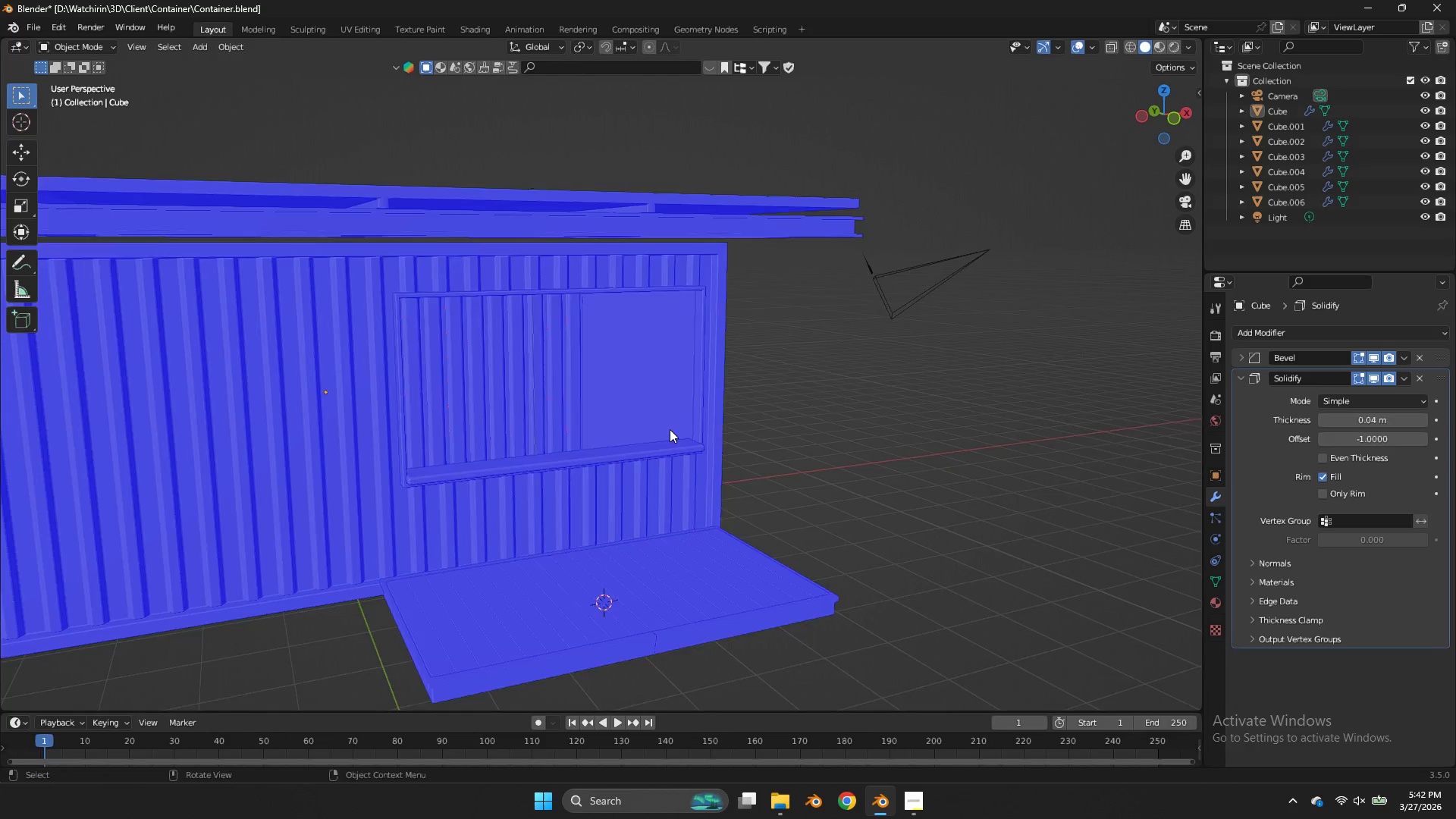 
left_click([694, 479])
 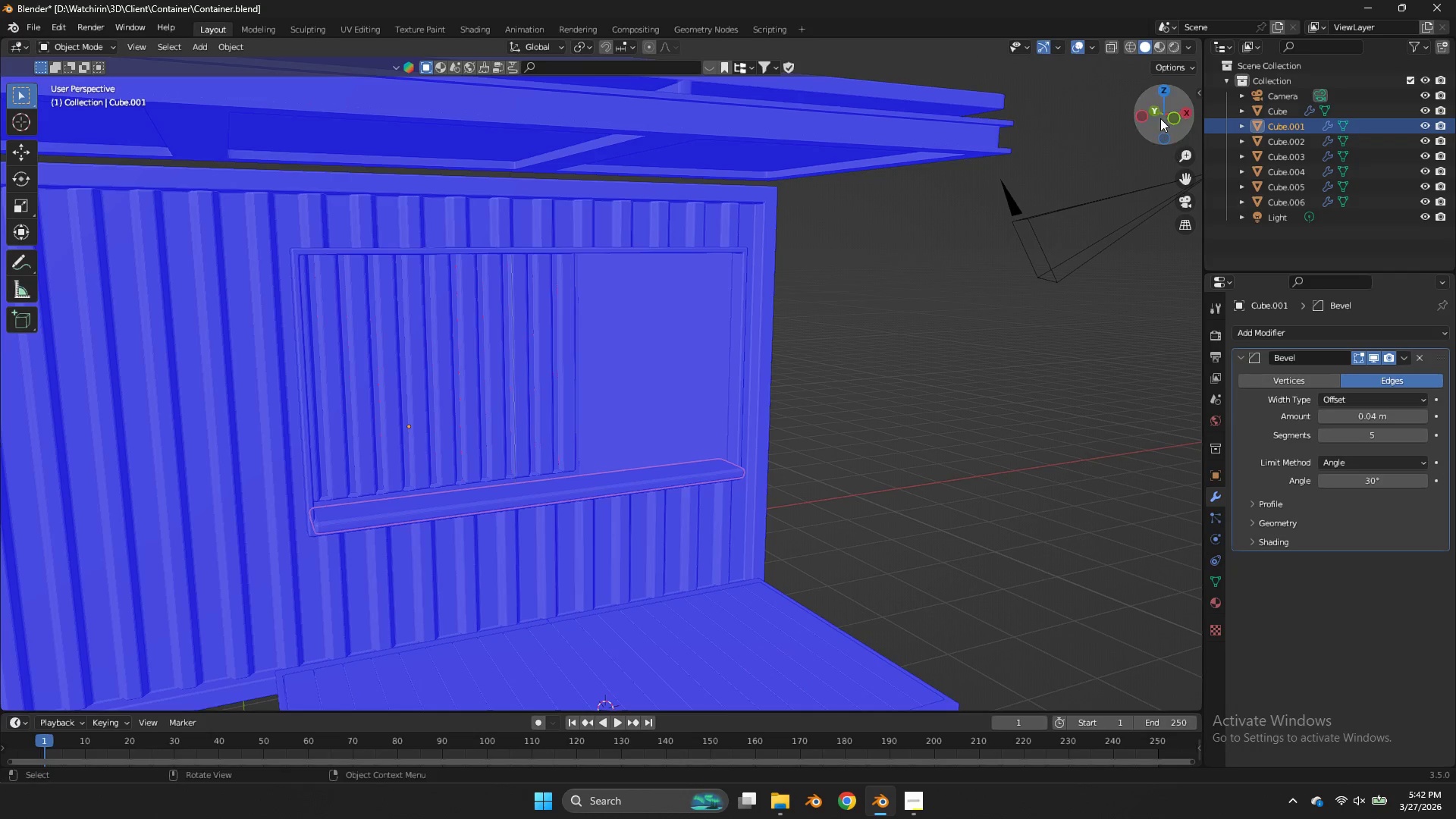 
scroll: coordinate [670, 429], scroll_direction: up, amount: 3.0
 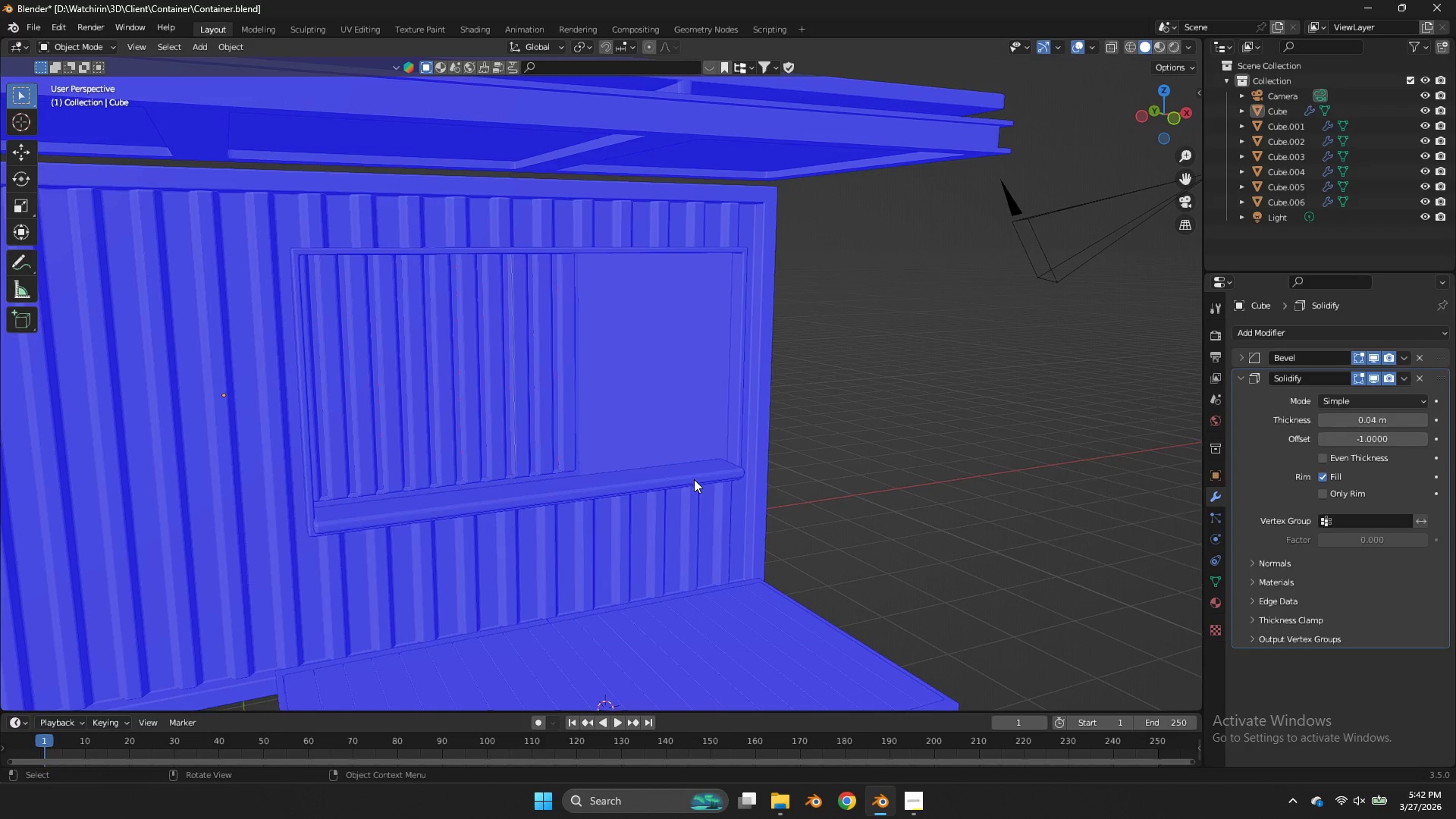 
left_click_drag(start_coordinate=[1160, 118], to_coordinate=[121, 121])
 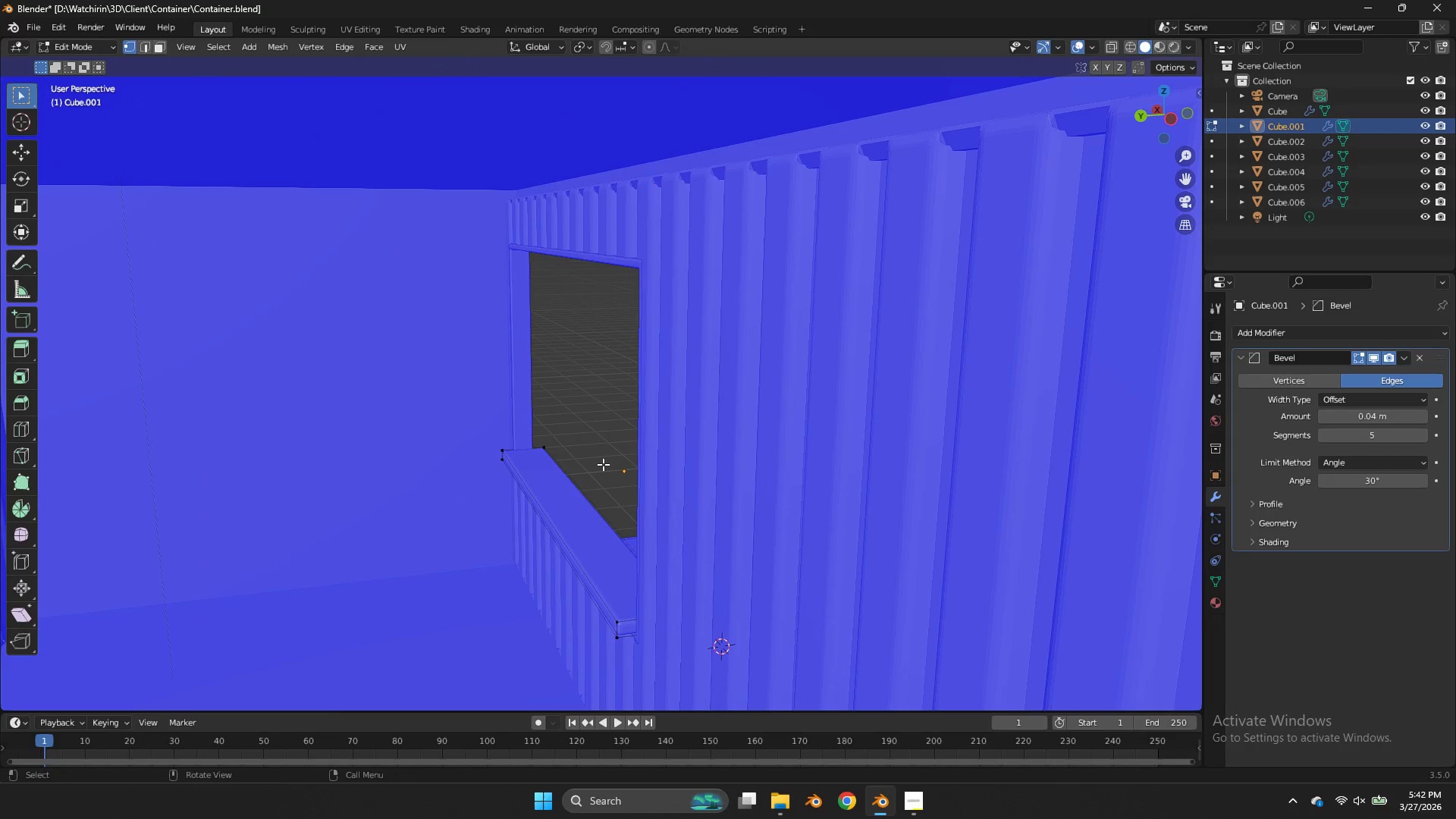 
key(Tab)
 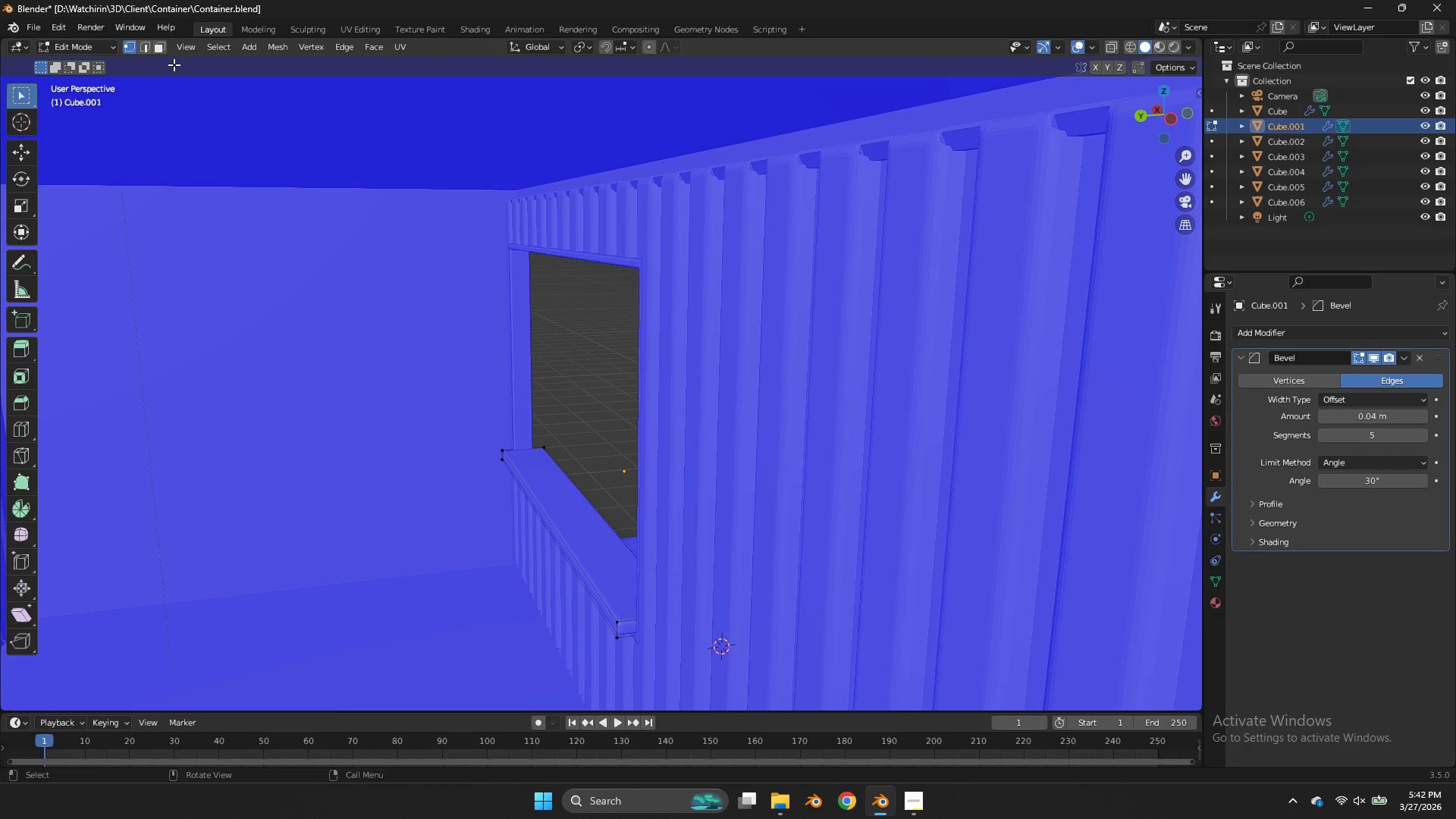 
left_click([166, 48])
 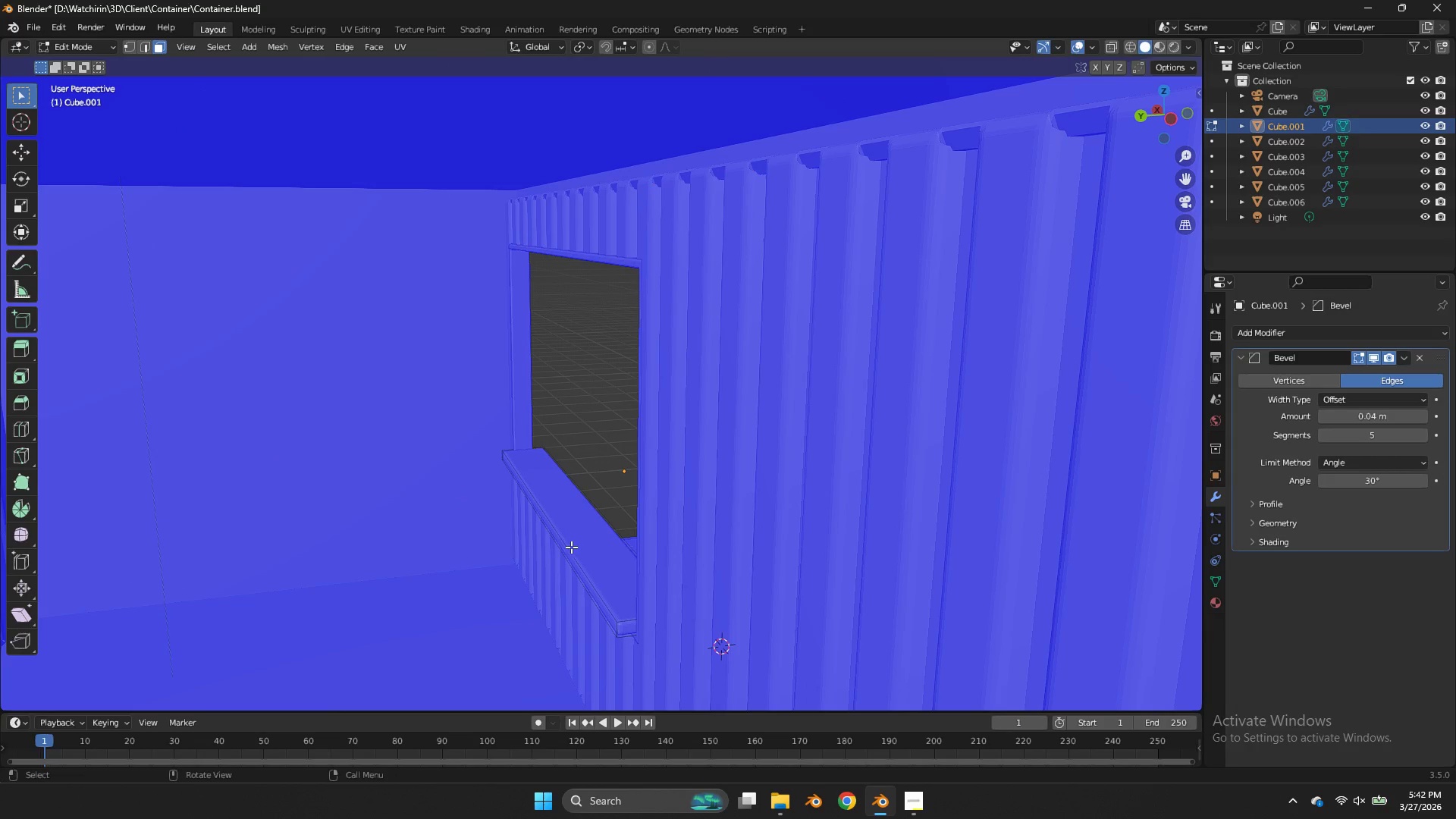 
left_click([568, 552])
 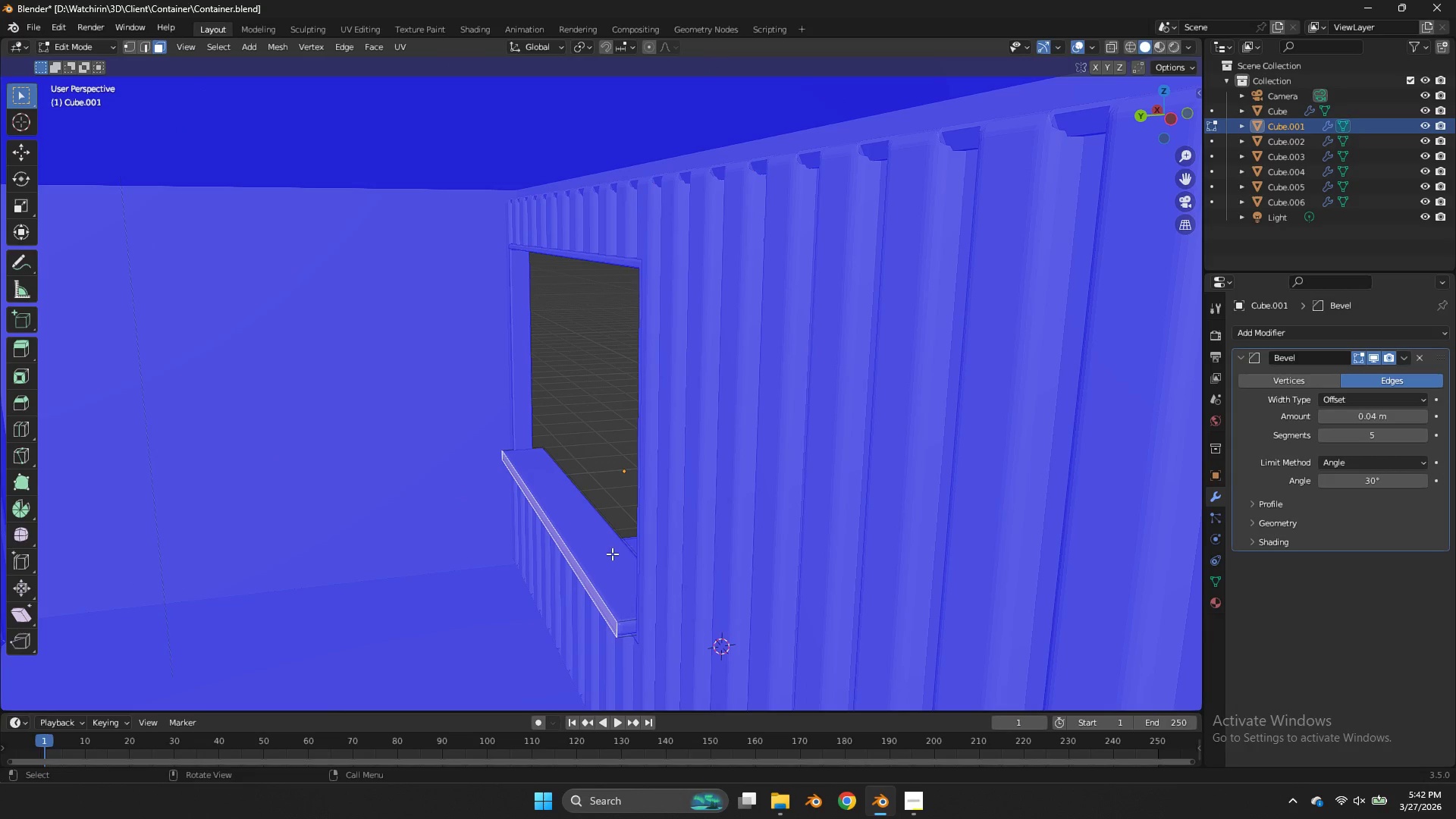 
type(gy)
 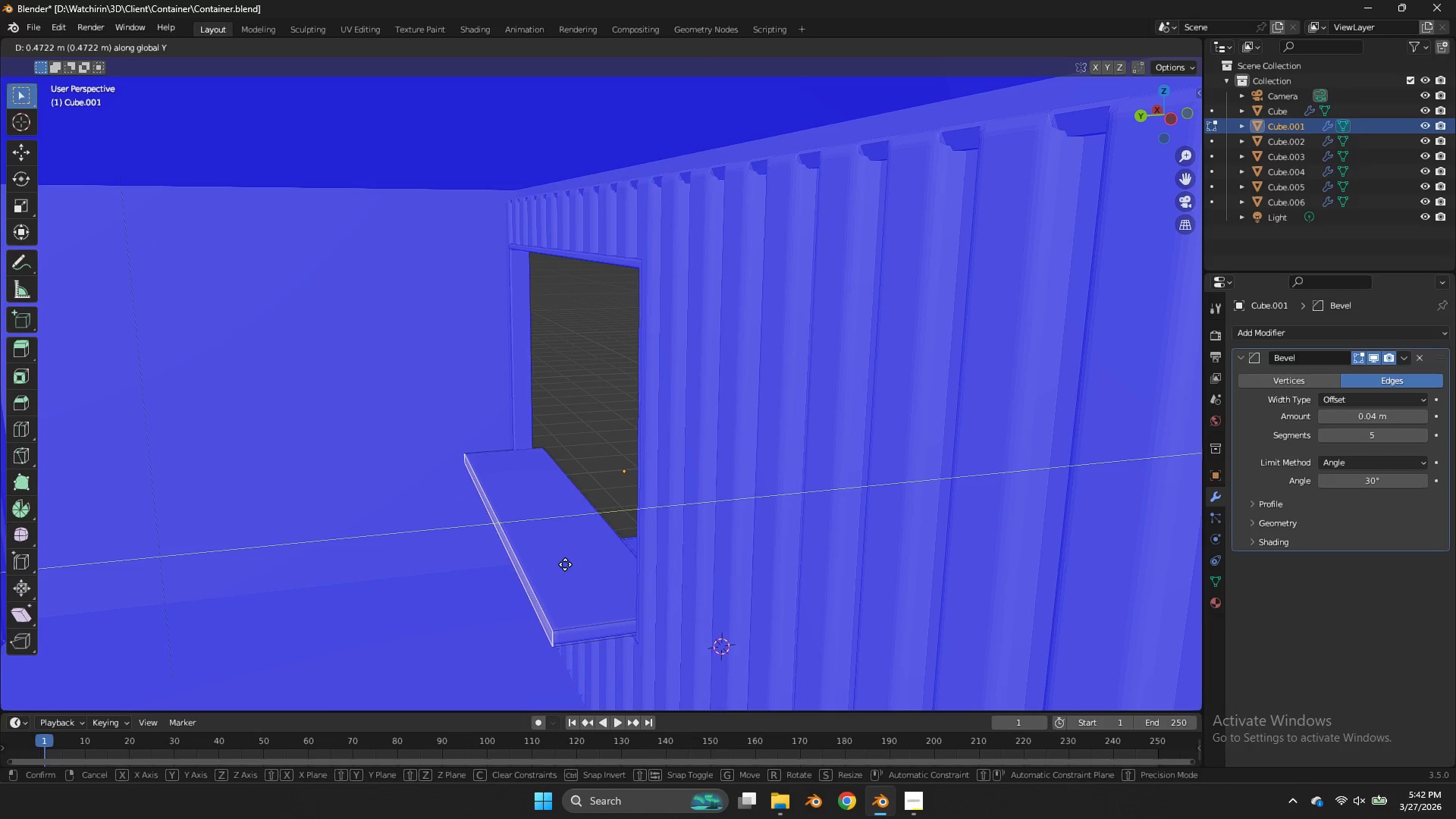 
key(Control+S)
 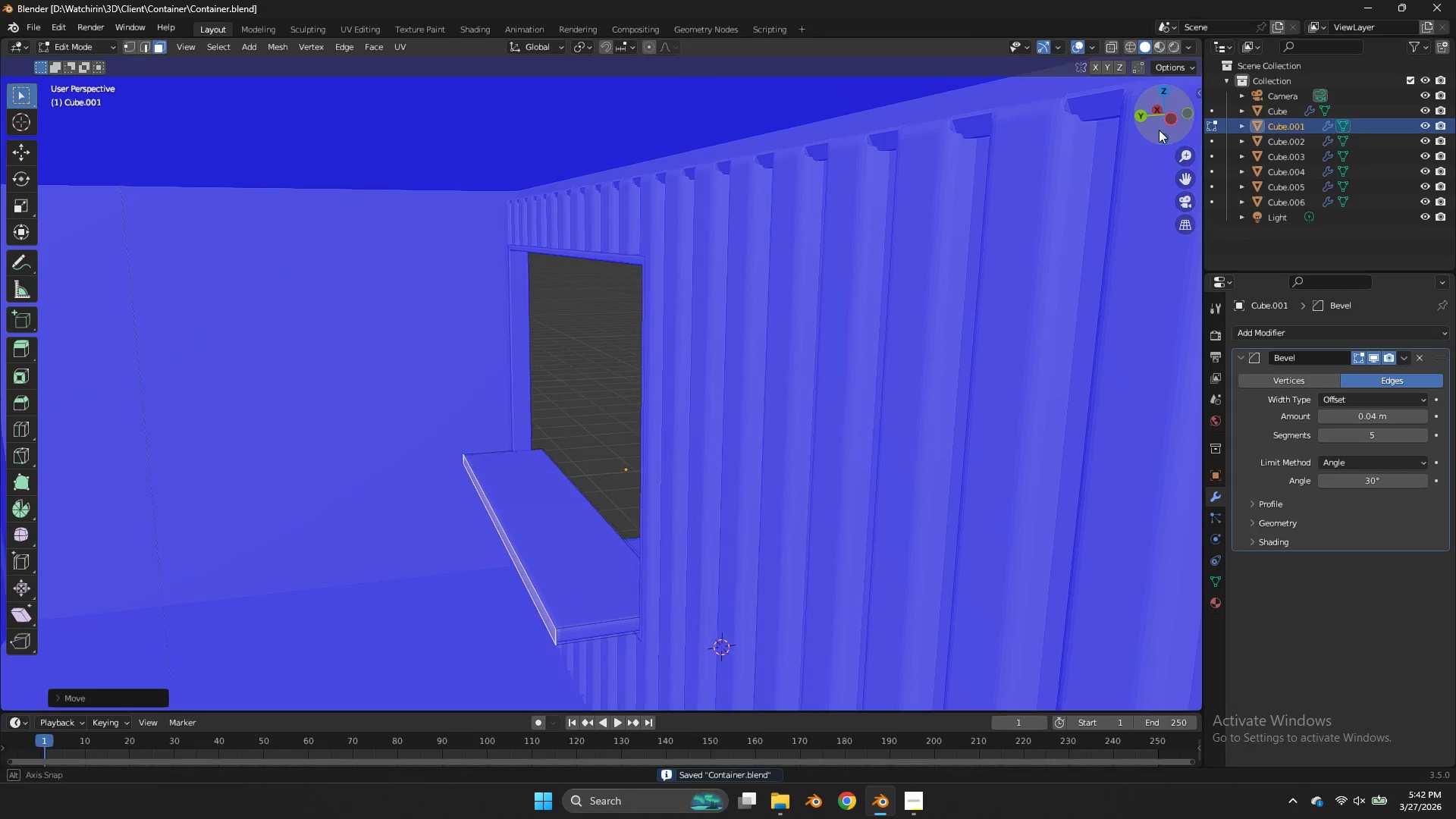 
left_click_drag(start_coordinate=[1153, 133], to_coordinate=[22, 64])
 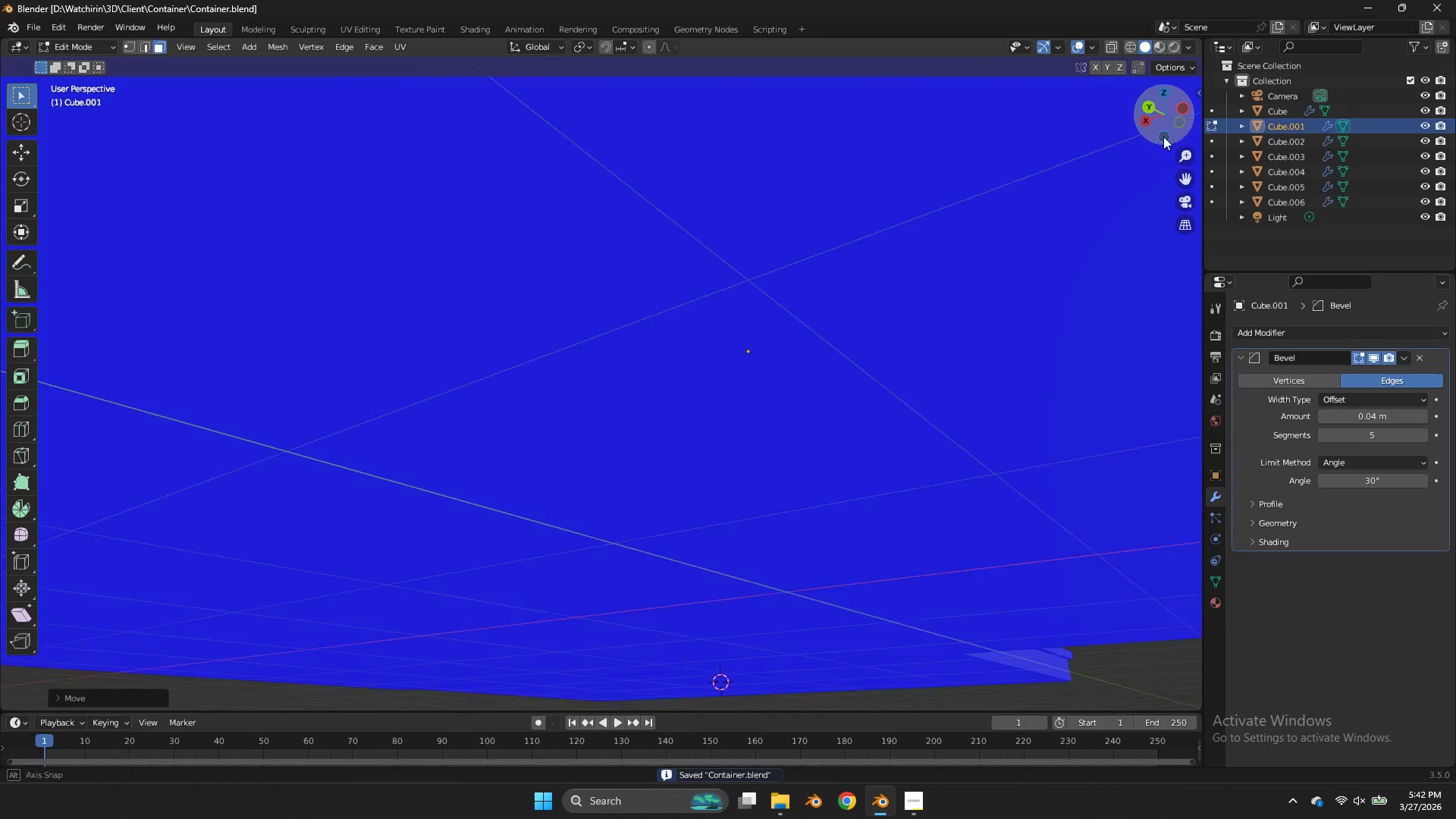 
left_click_drag(start_coordinate=[1157, 131], to_coordinate=[1099, 196])
 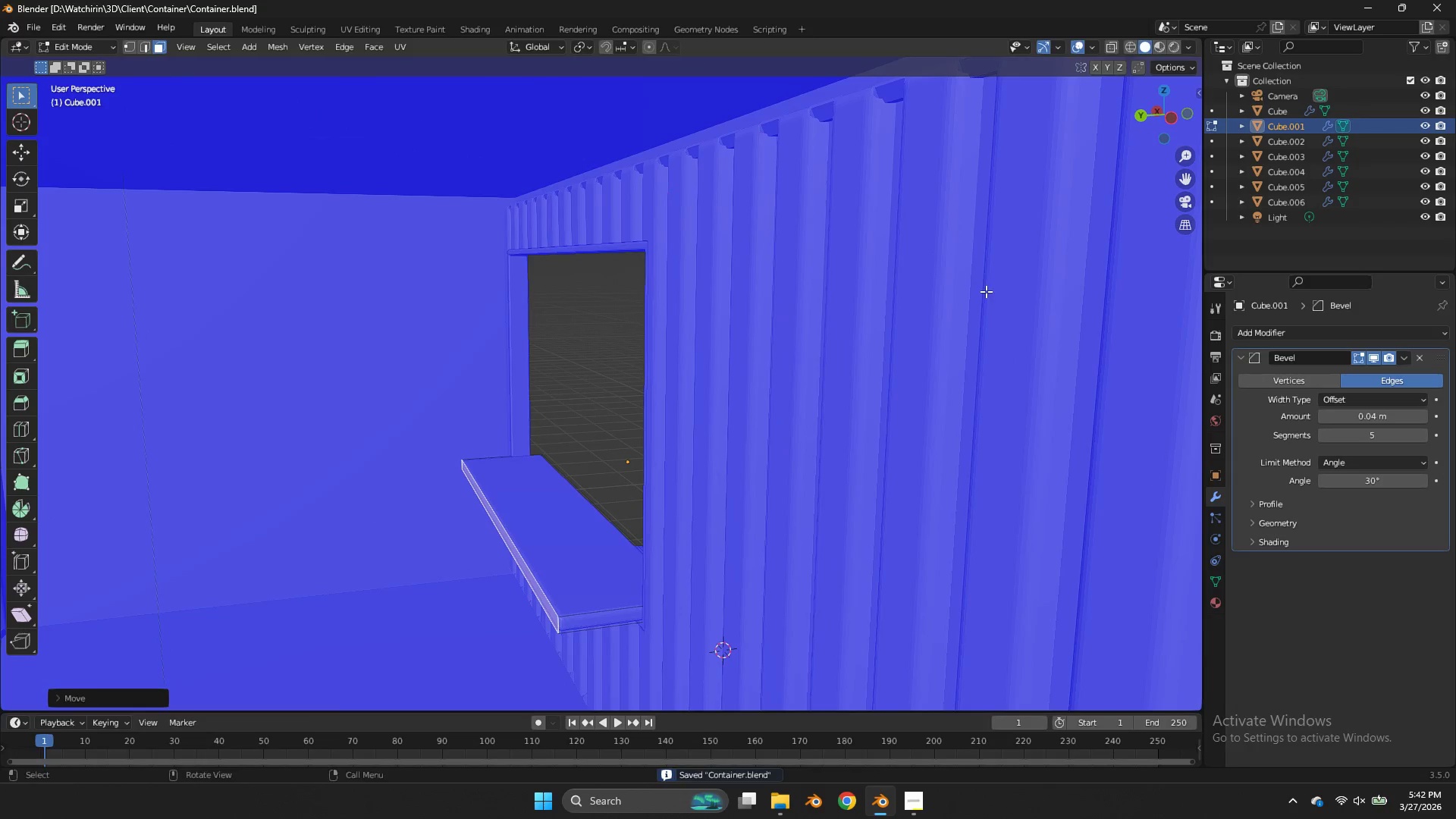 
type(gy)
 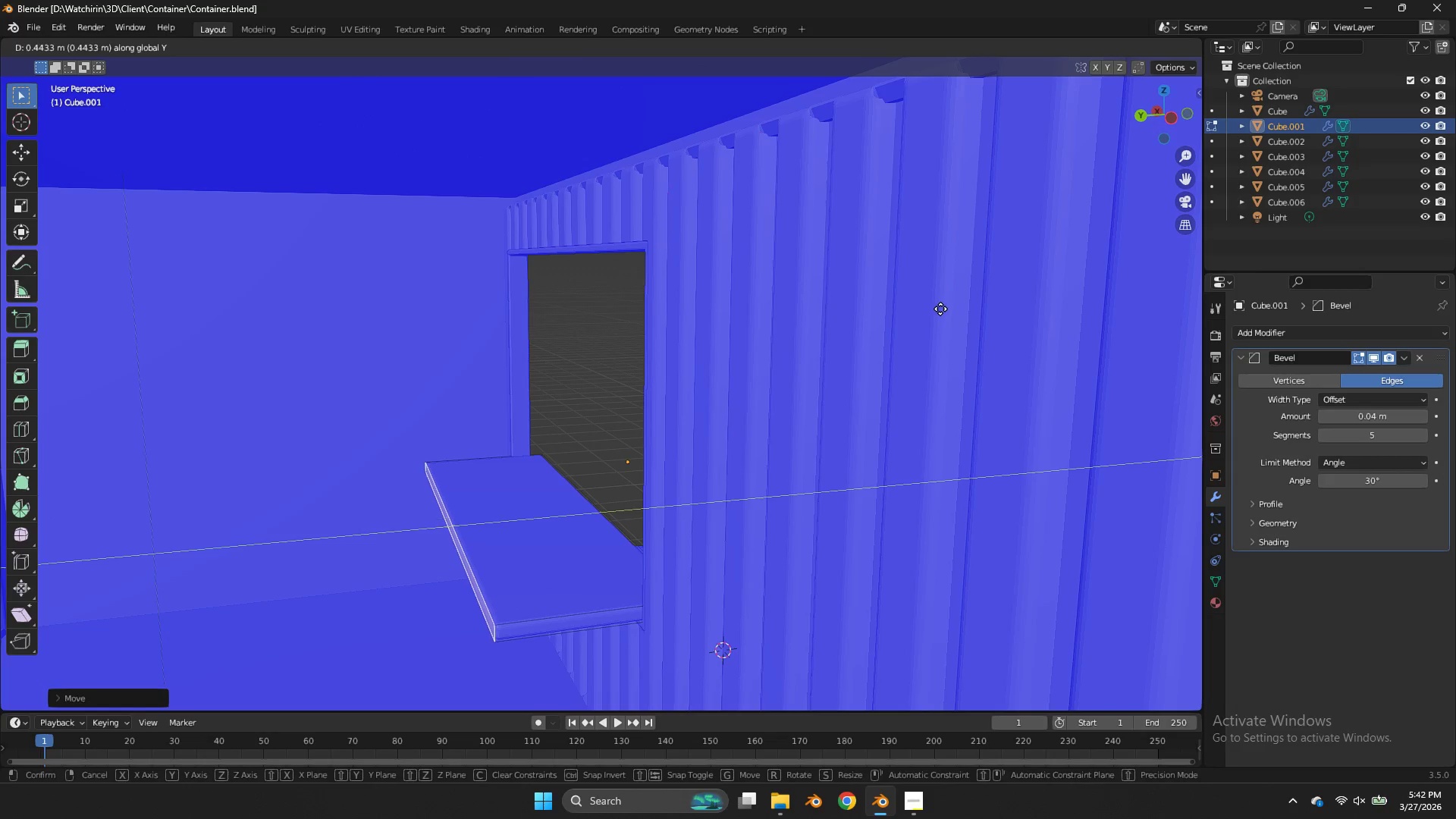 
left_click([940, 309])
 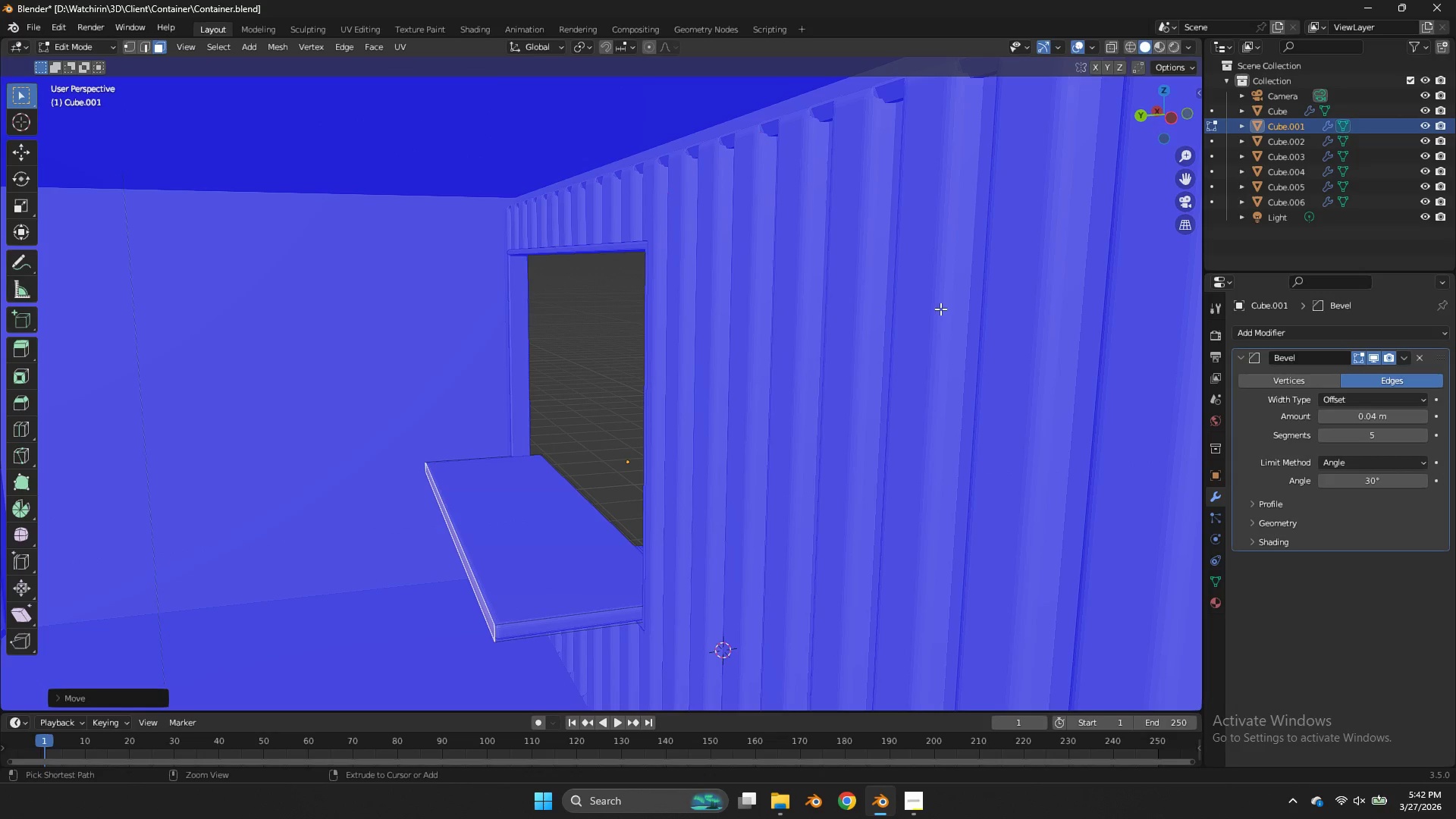 
key(Control+ControlLeft)
 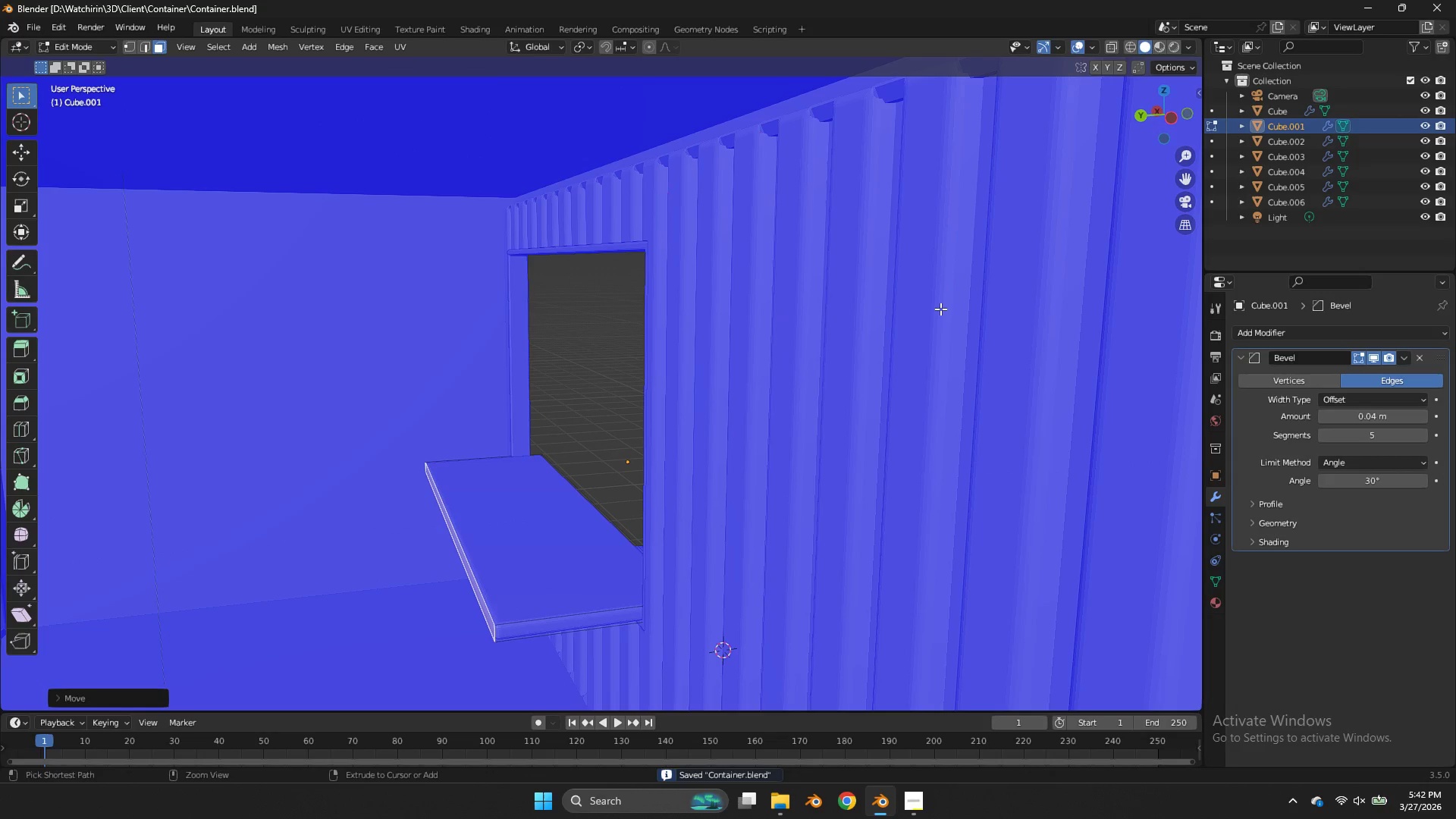 
key(Control+S)
 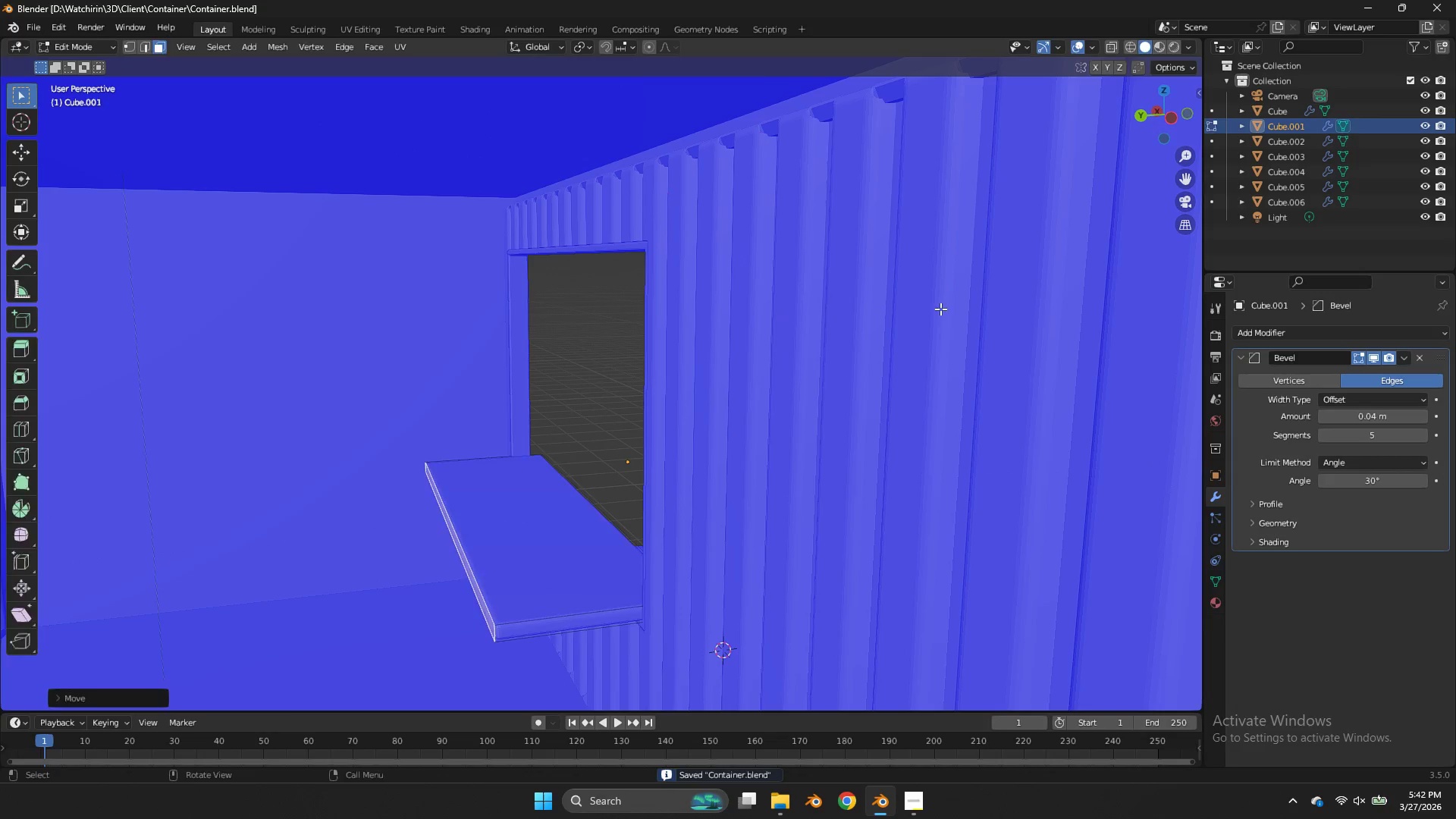 
key(Tab)
 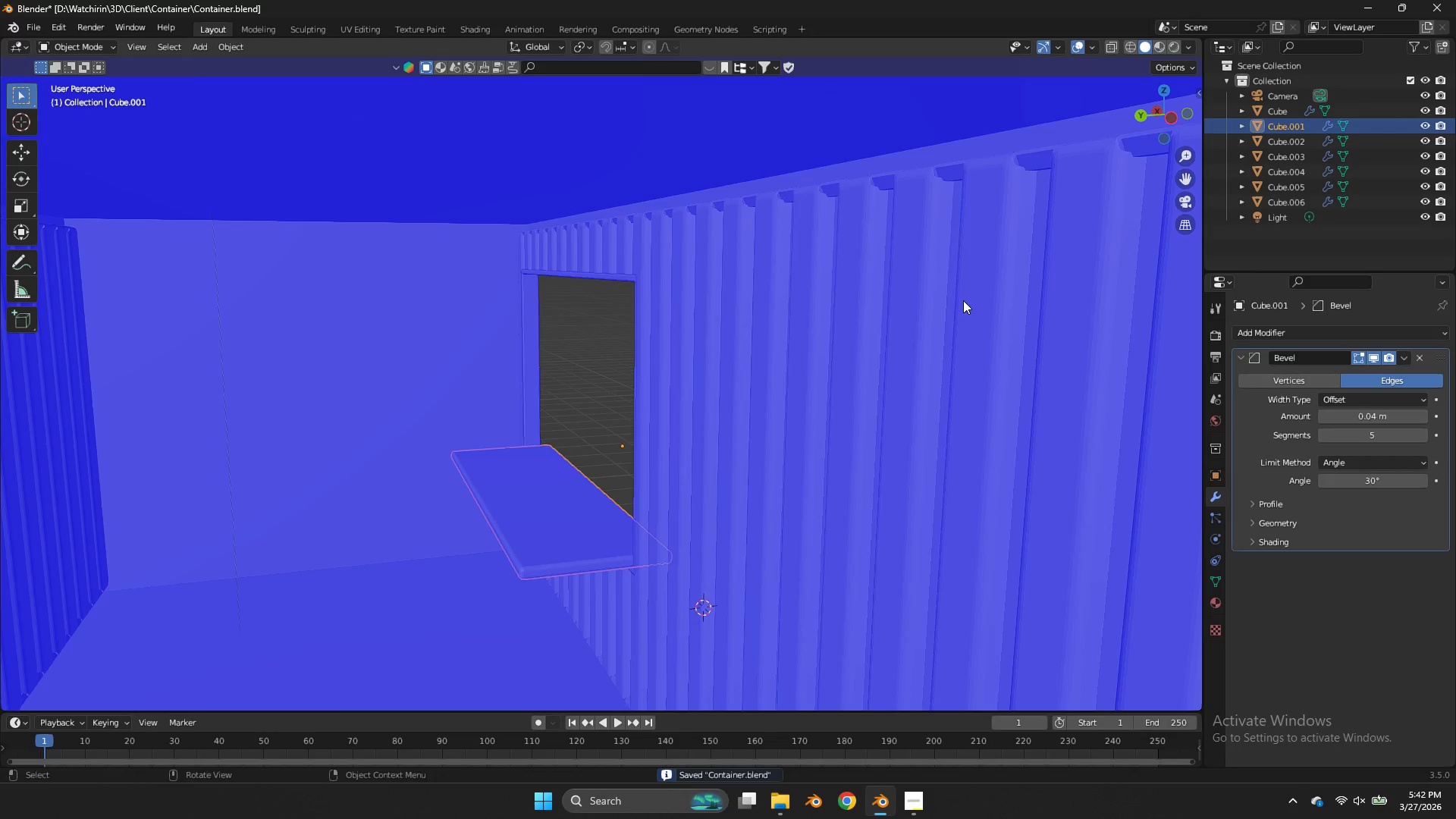 
scroll: coordinate [963, 300], scroll_direction: down, amount: 3.0
 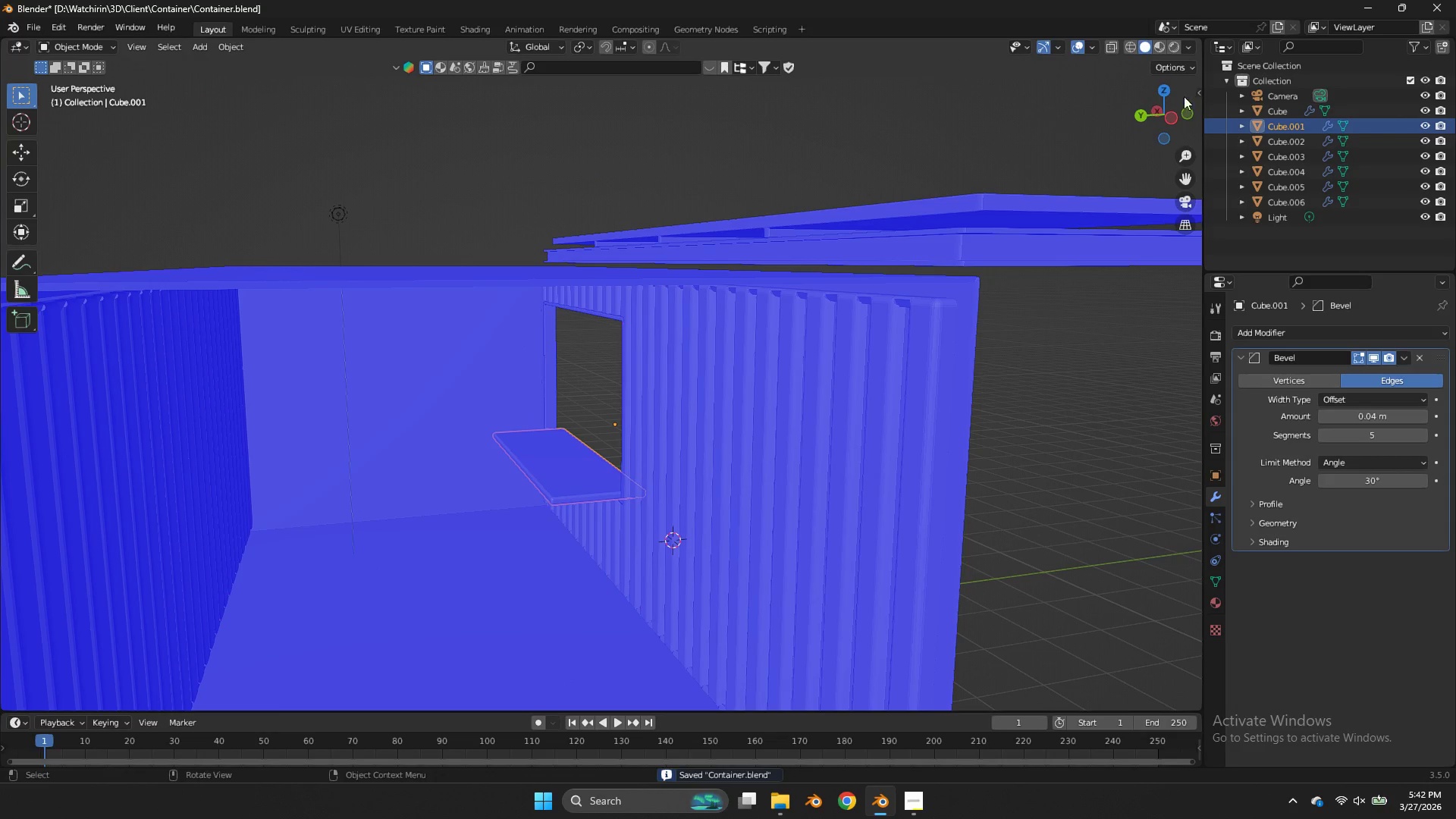 
key(Control+S)
 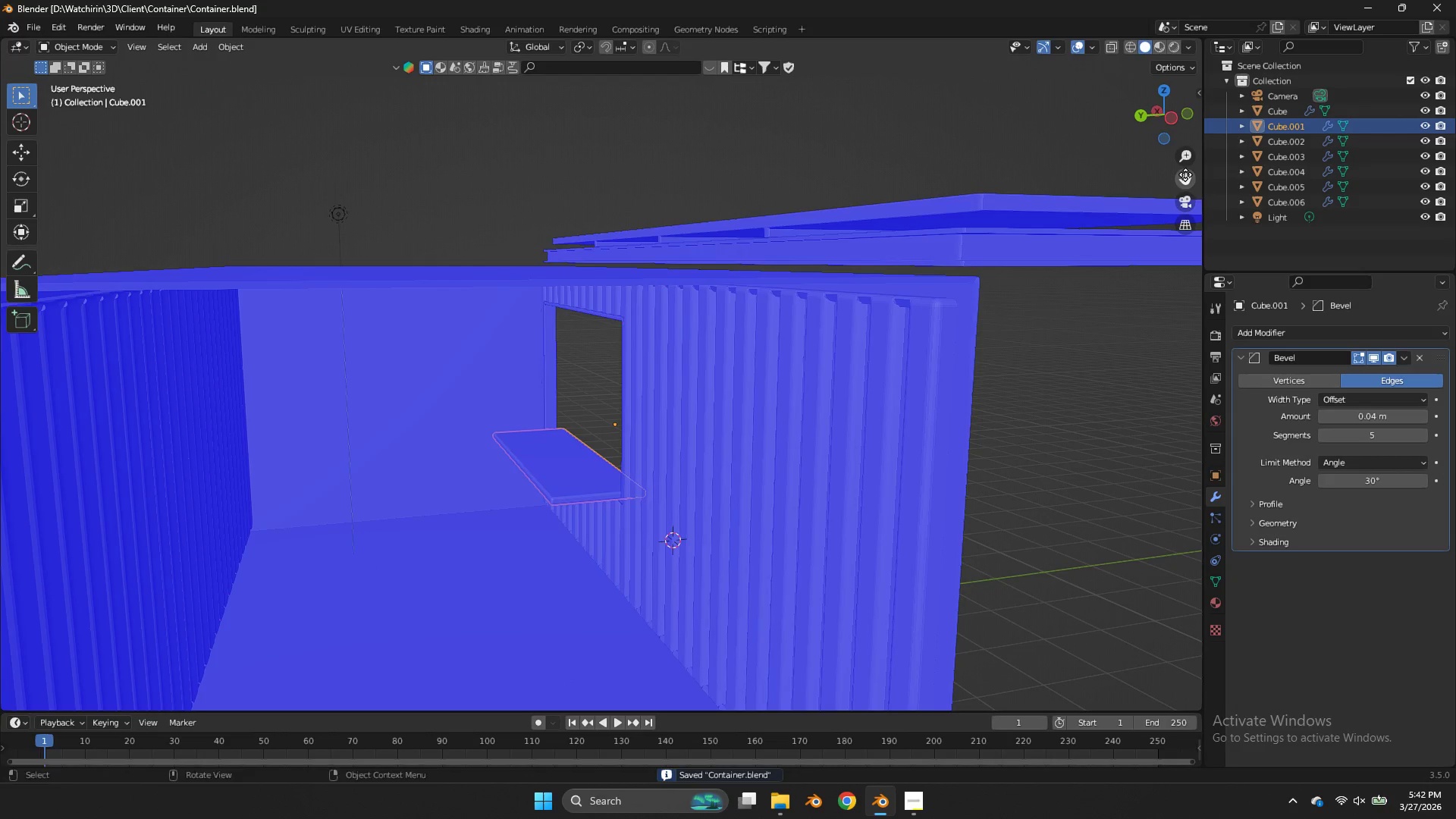 
left_click_drag(start_coordinate=[1187, 177], to_coordinate=[36, 89])
 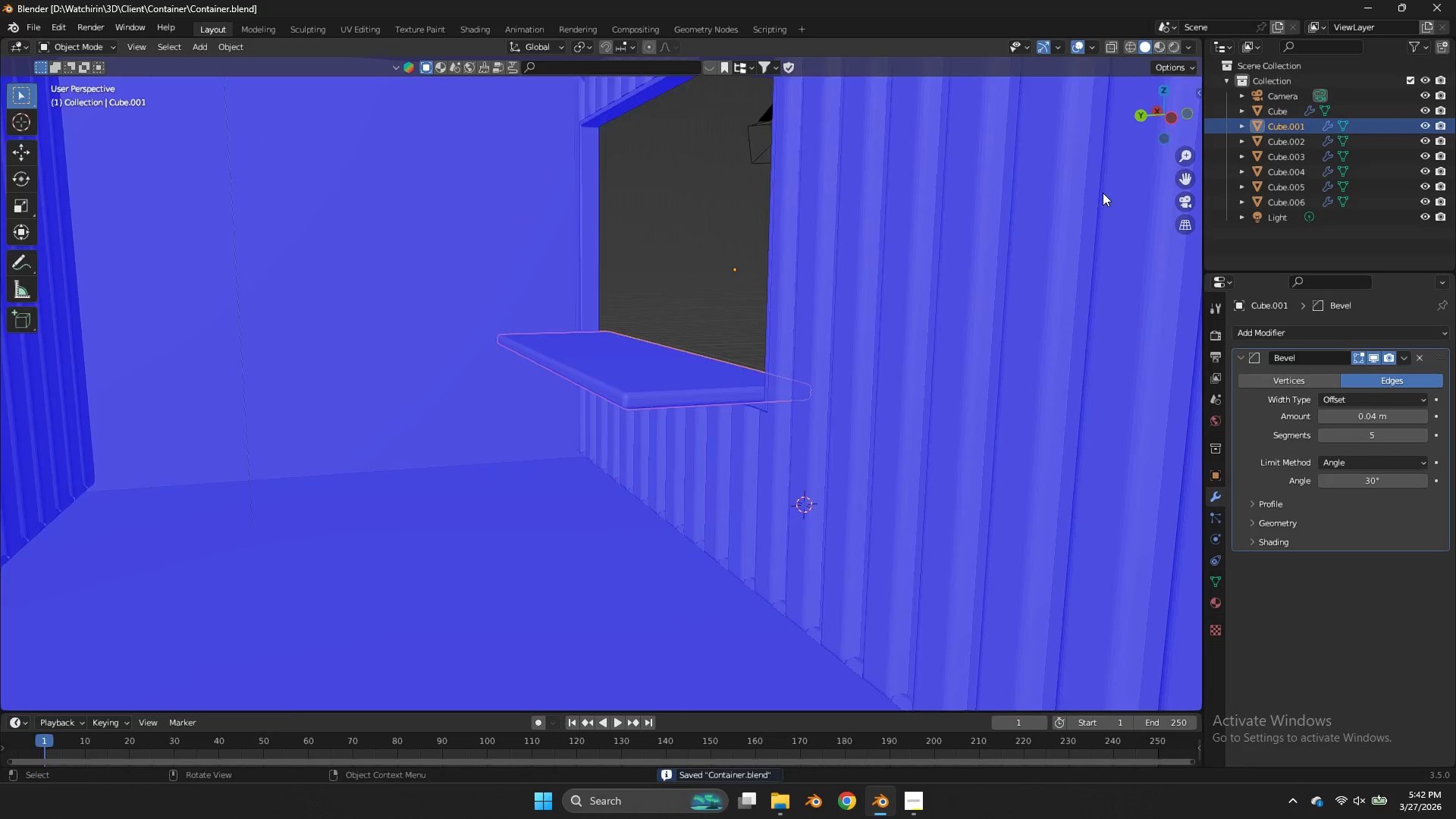 
scroll: coordinate [1103, 193], scroll_direction: up, amount: 4.0
 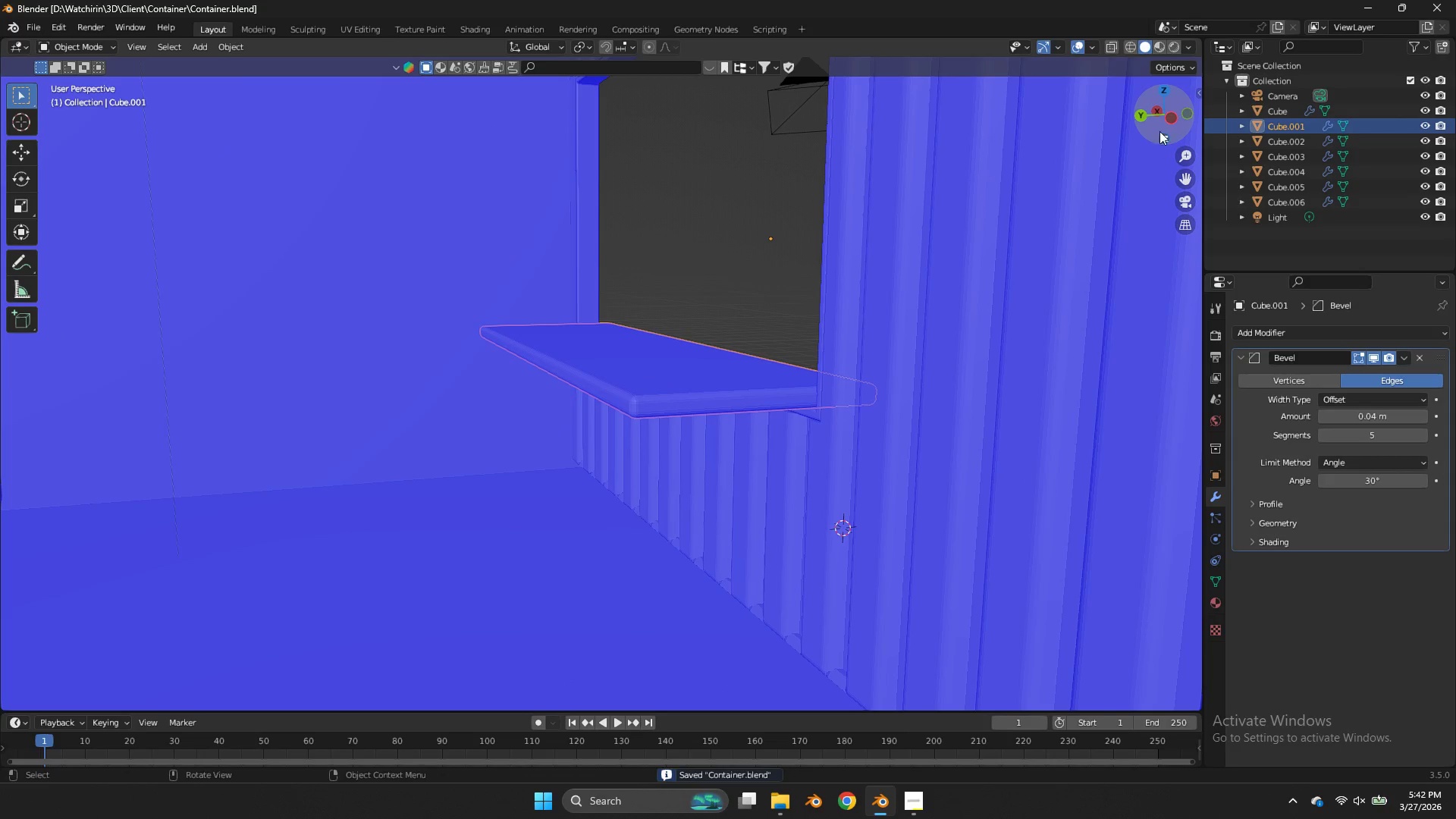 
left_click_drag(start_coordinate=[1162, 125], to_coordinate=[1153, 91])
 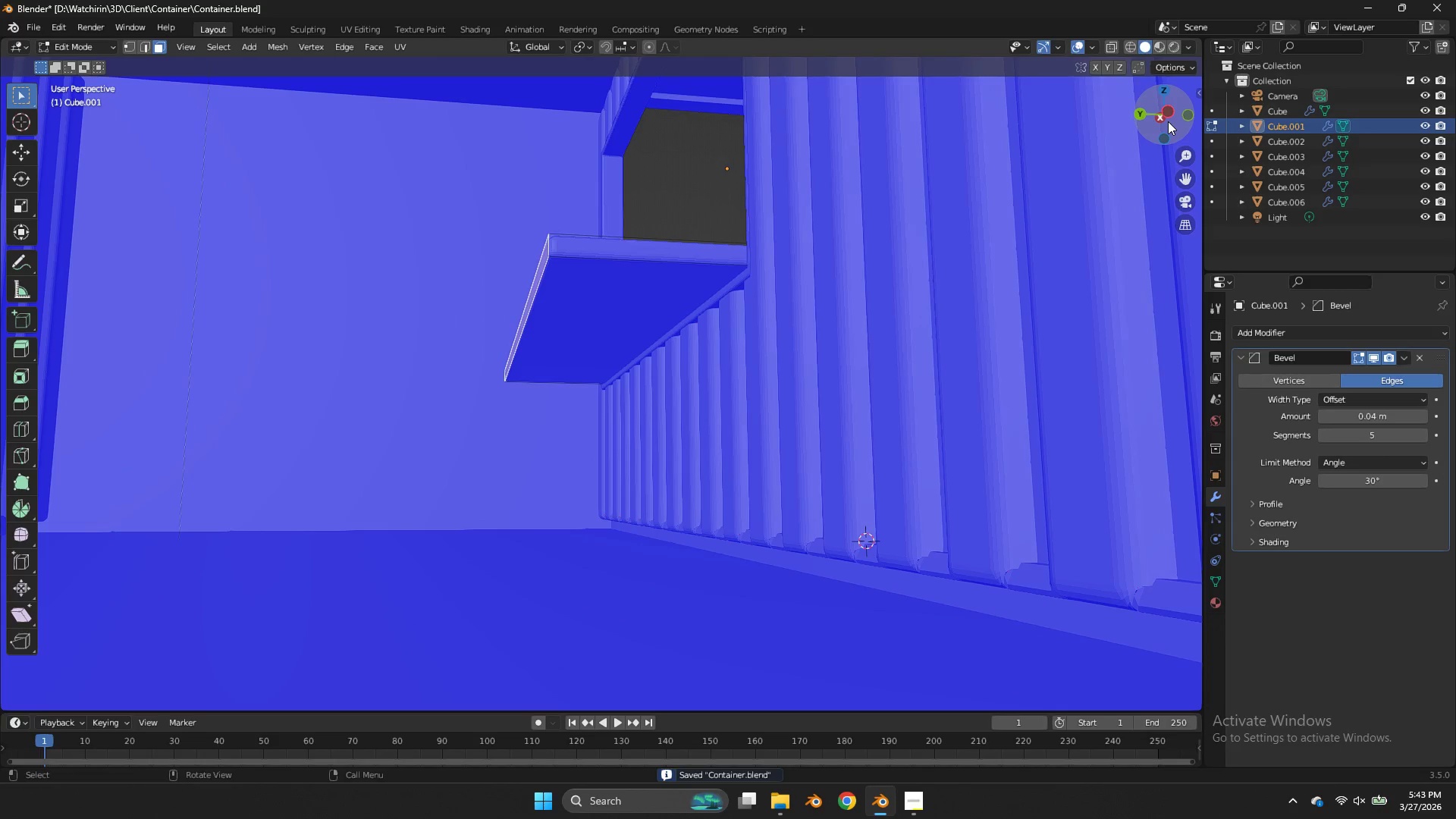 
key(Tab)
 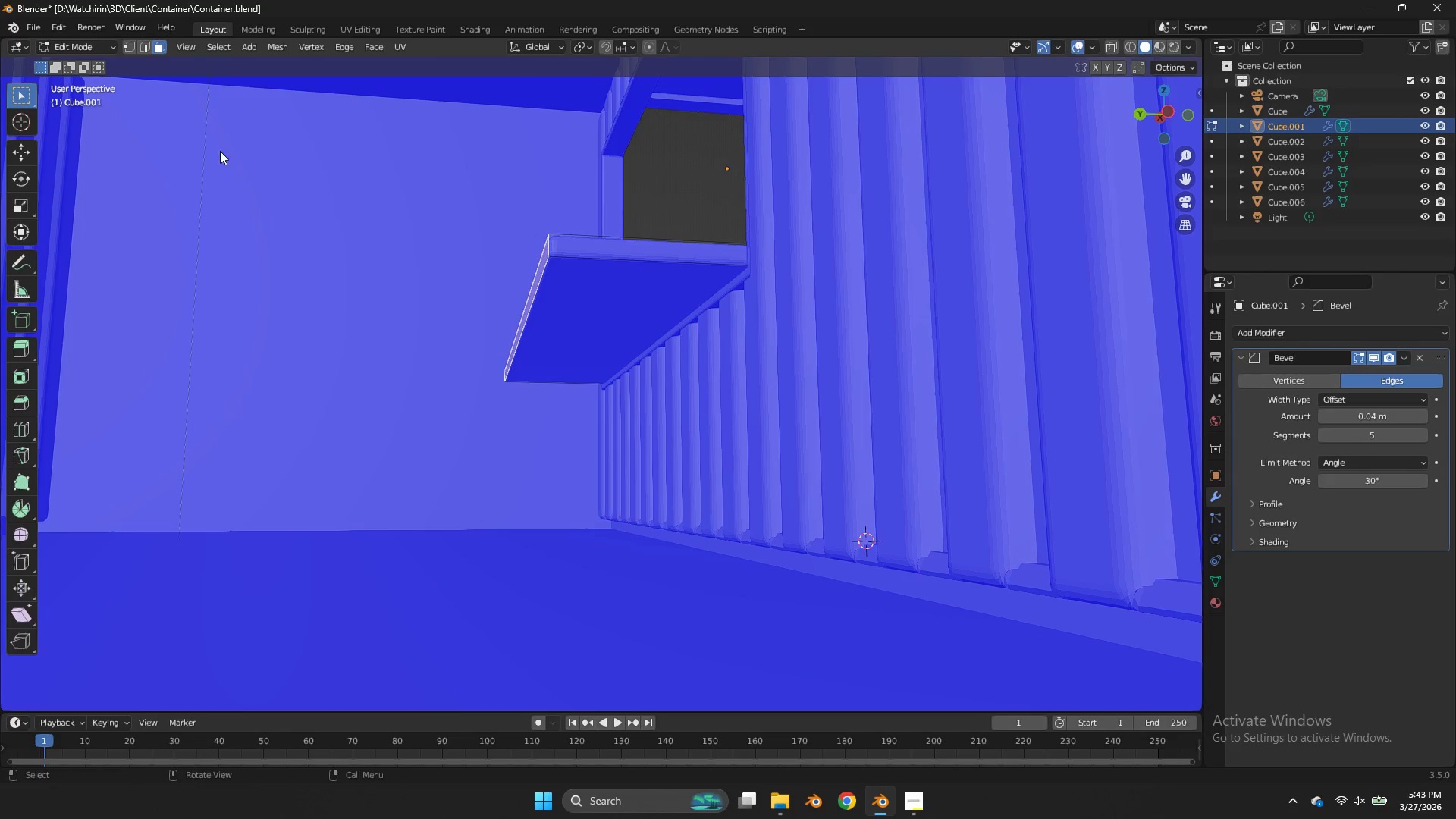 
key(Control+R)
 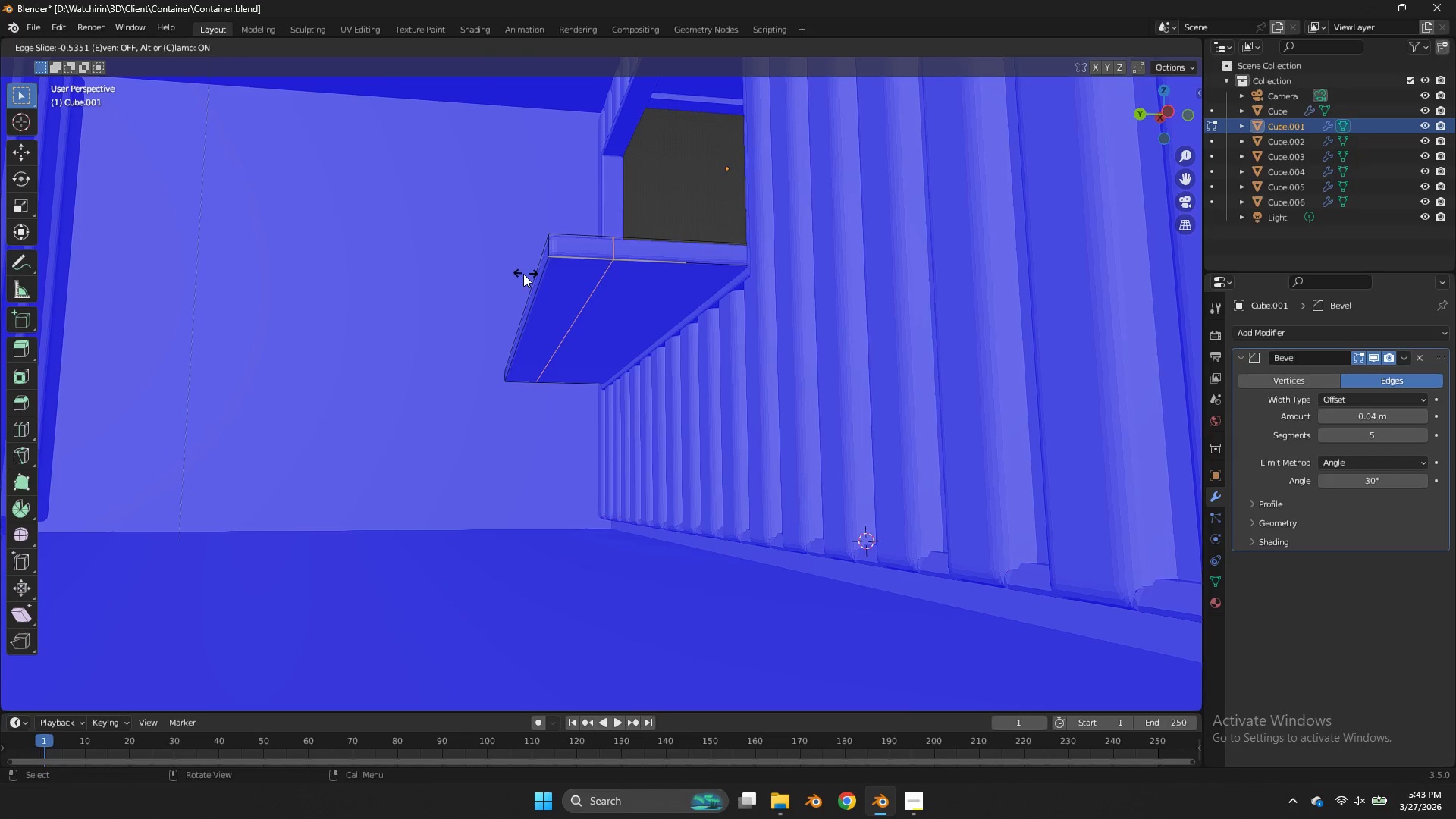 
left_click([512, 275])
 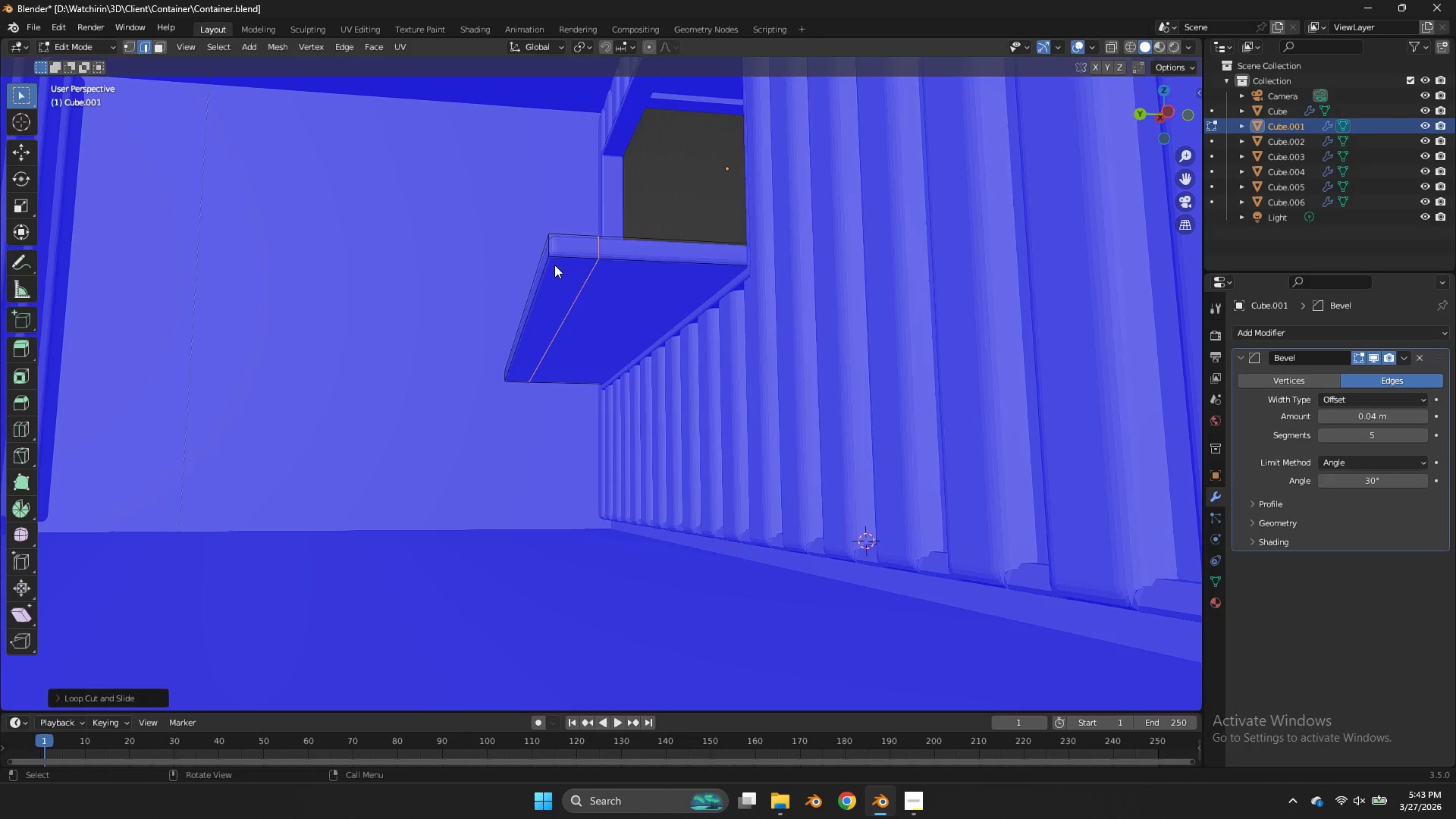 
key(Control+ControlLeft)
 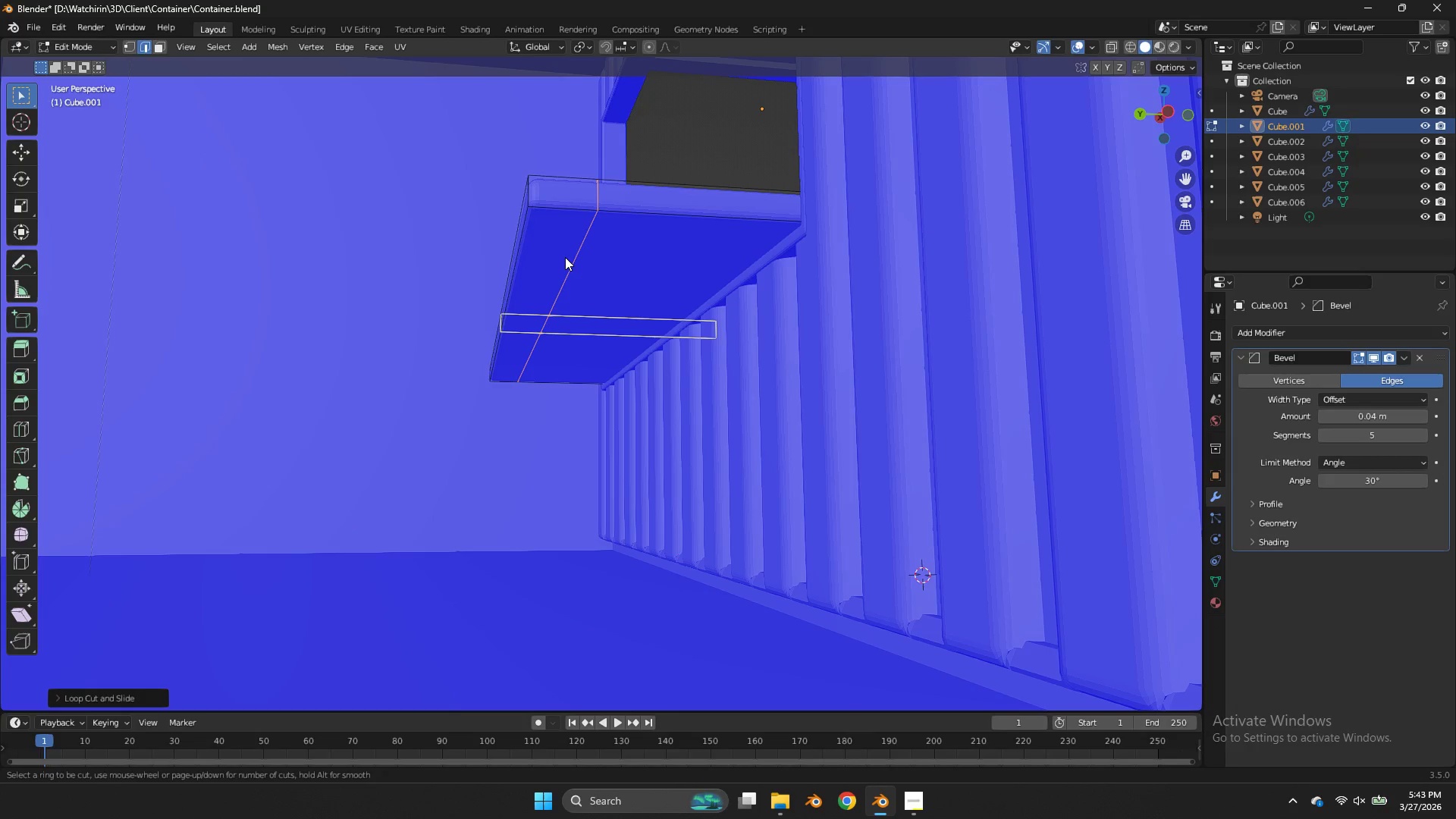 
scroll: coordinate [554, 265], scroll_direction: up, amount: 1.0
 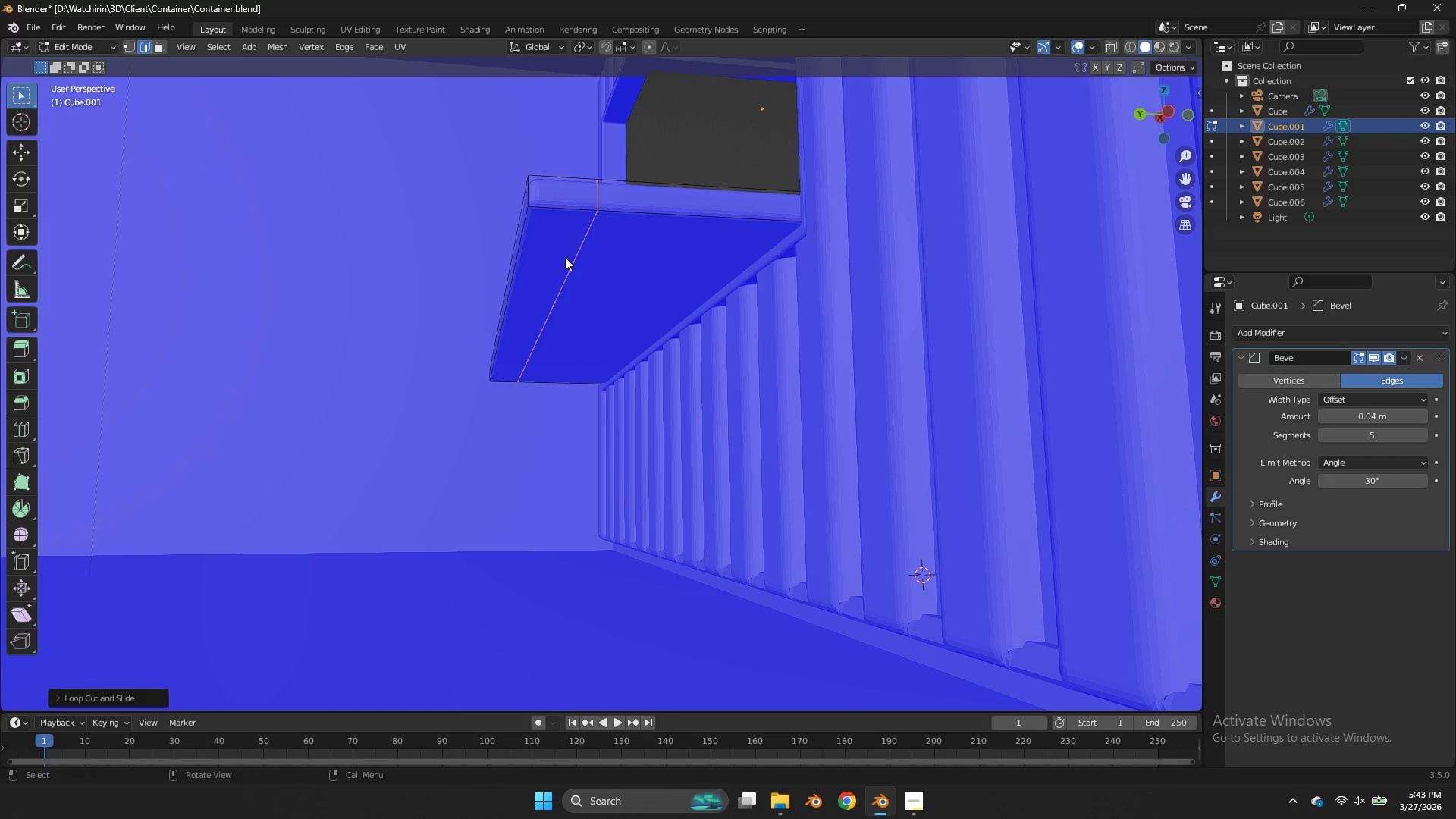 
key(Control+R)
 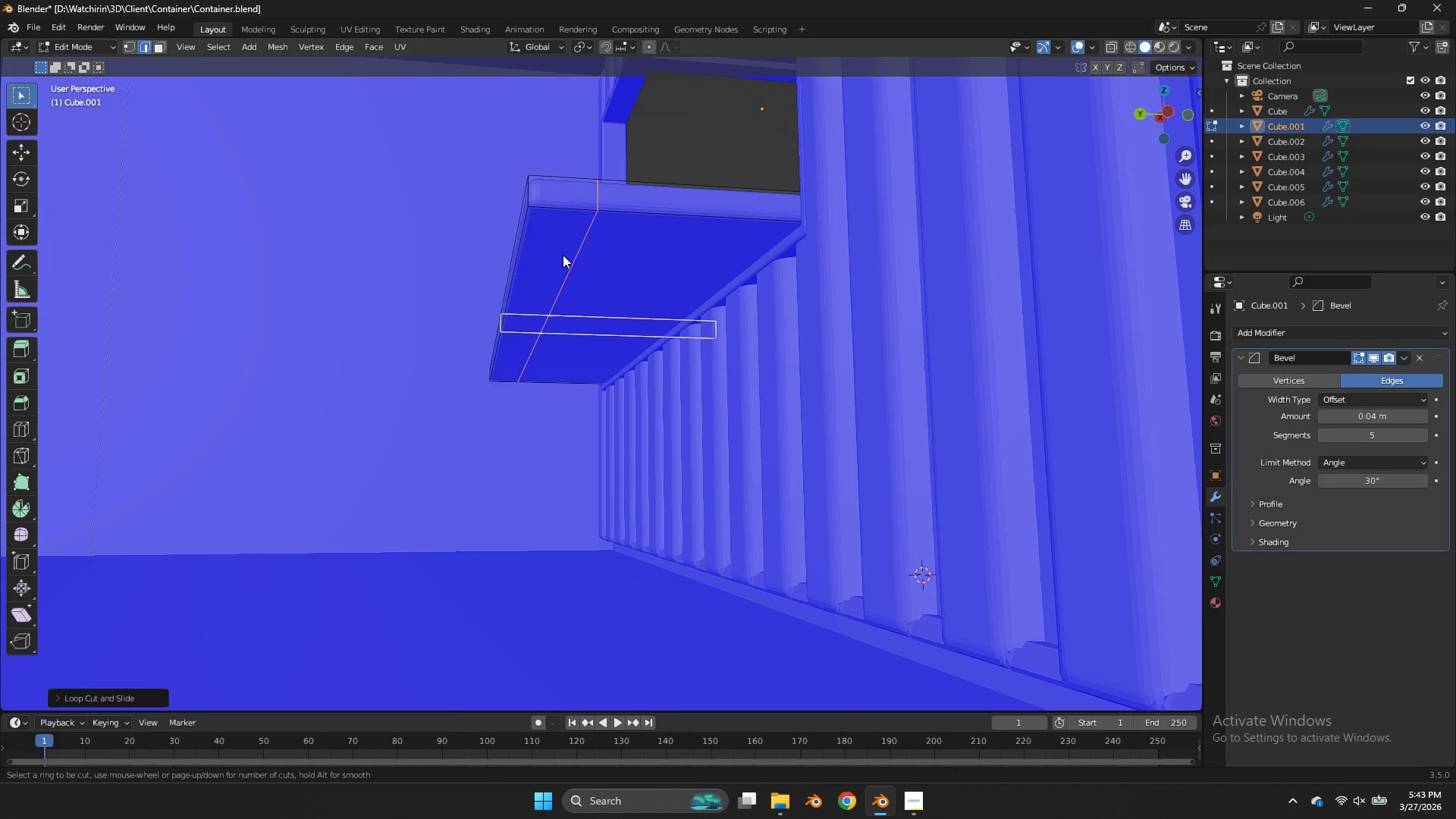 
left_click([563, 255])
 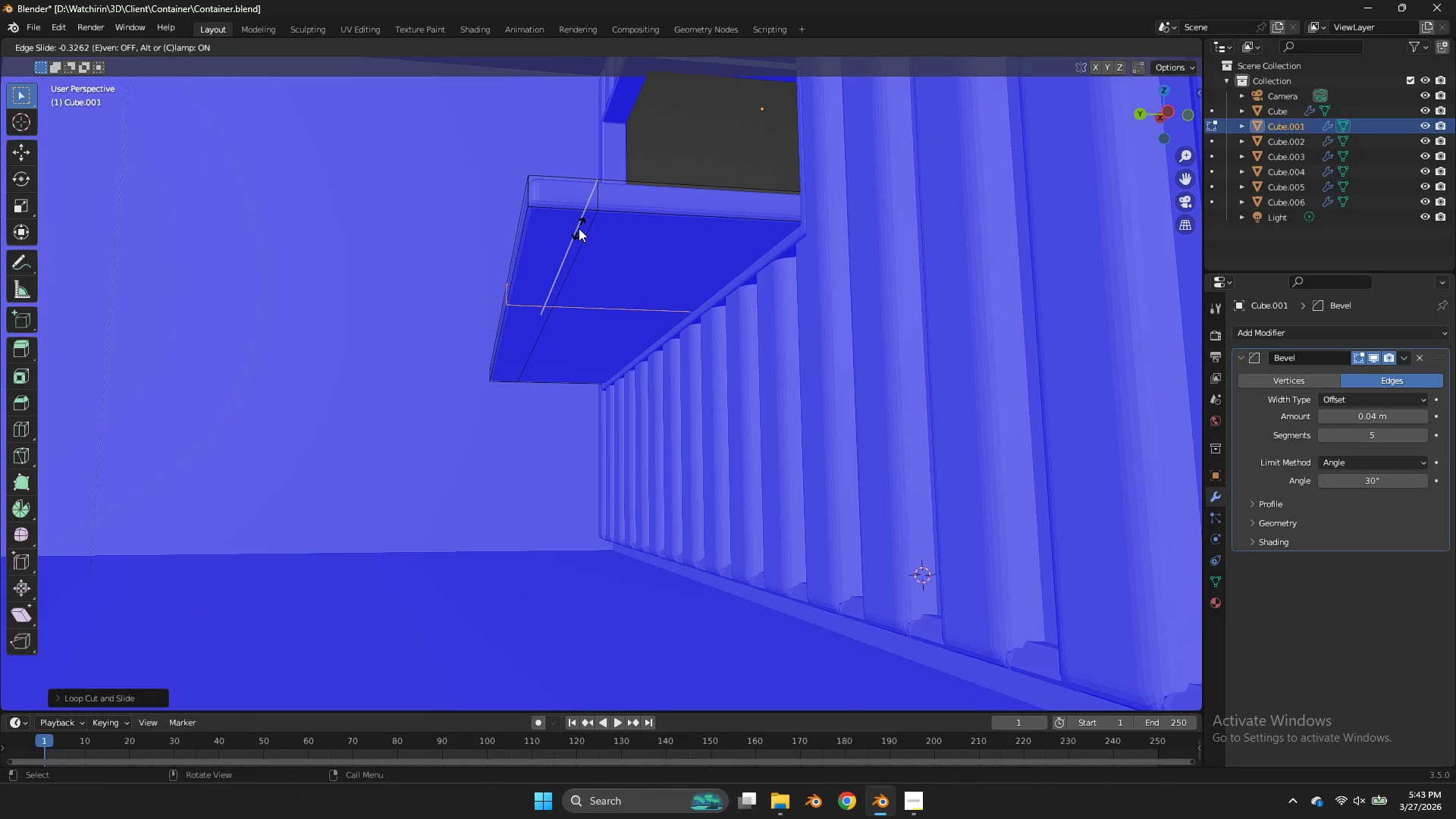 
right_click([579, 228])
 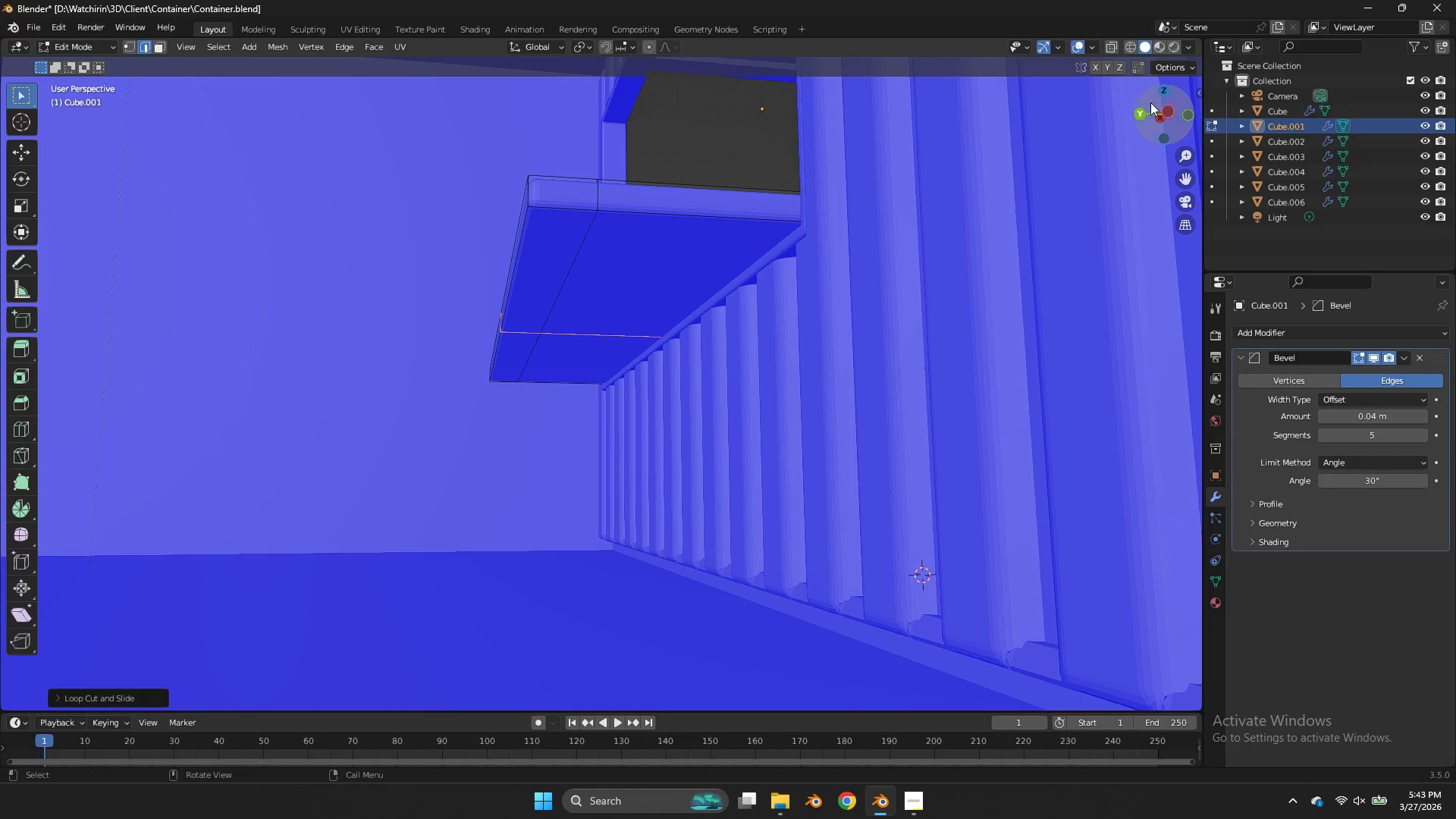 
left_click_drag(start_coordinate=[1165, 99], to_coordinate=[70, 115])
 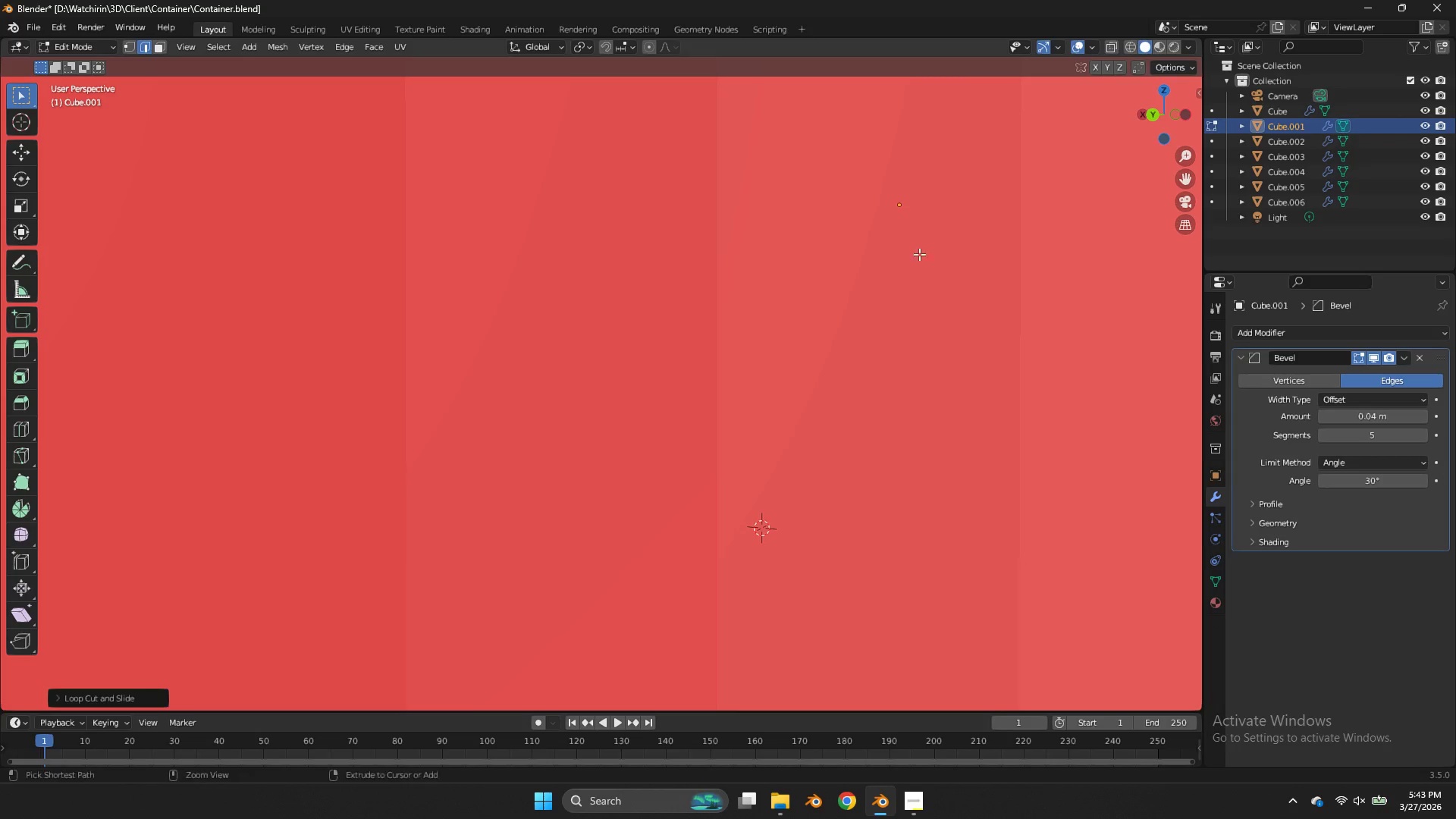 
key(Control+B)
 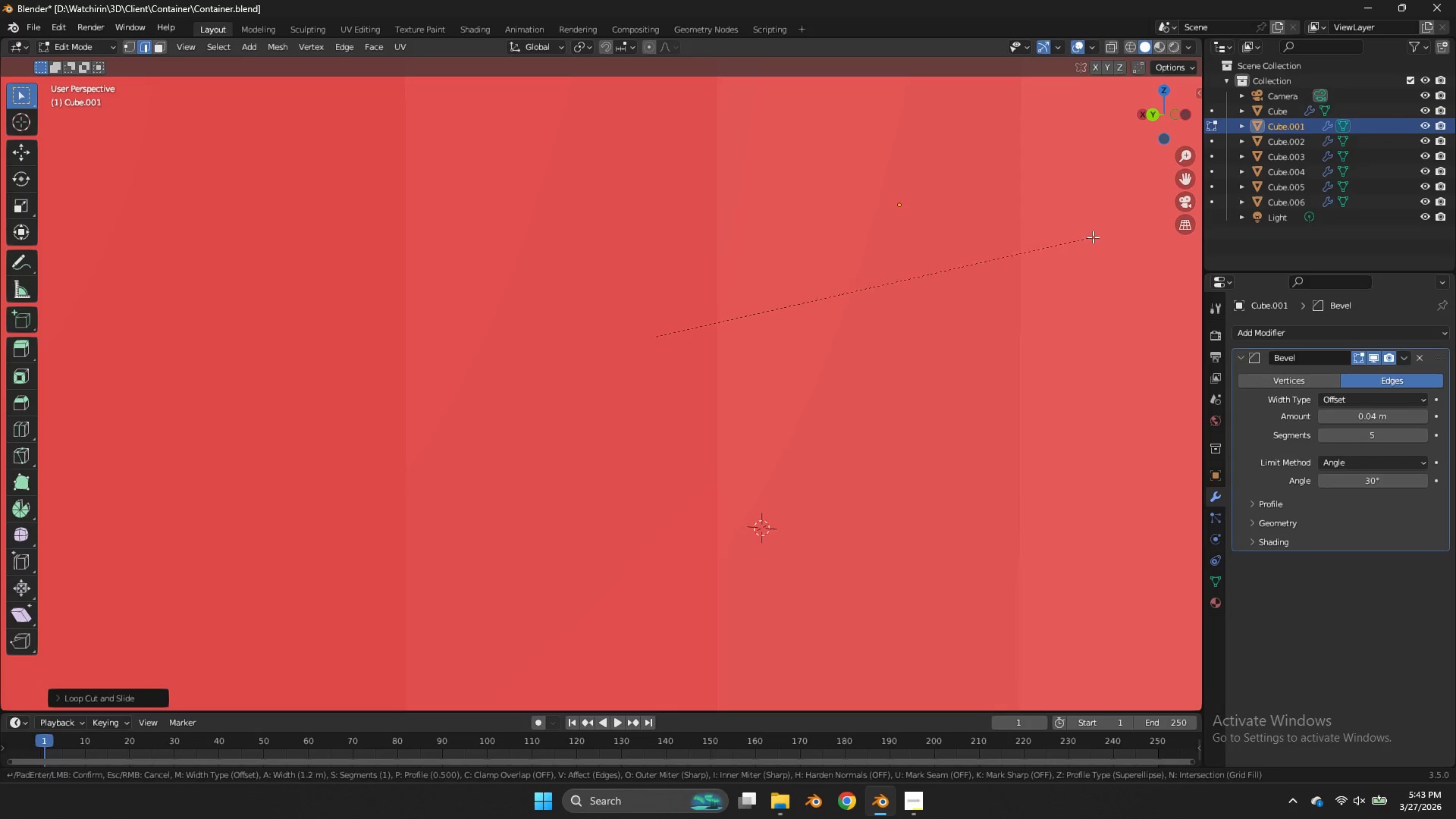 
left_click([1093, 237])
 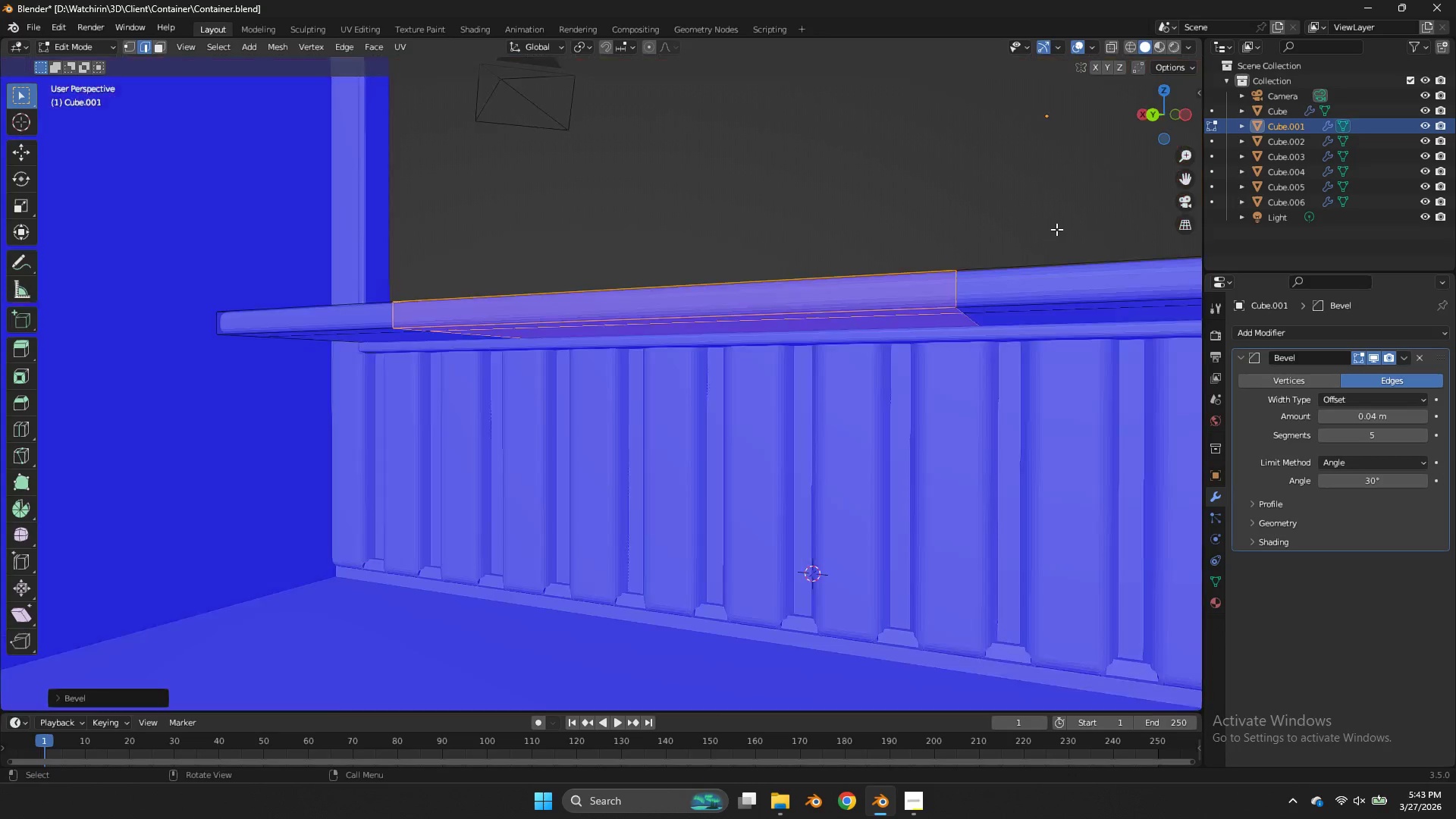 
scroll: coordinate [1056, 229], scroll_direction: up, amount: 3.0
 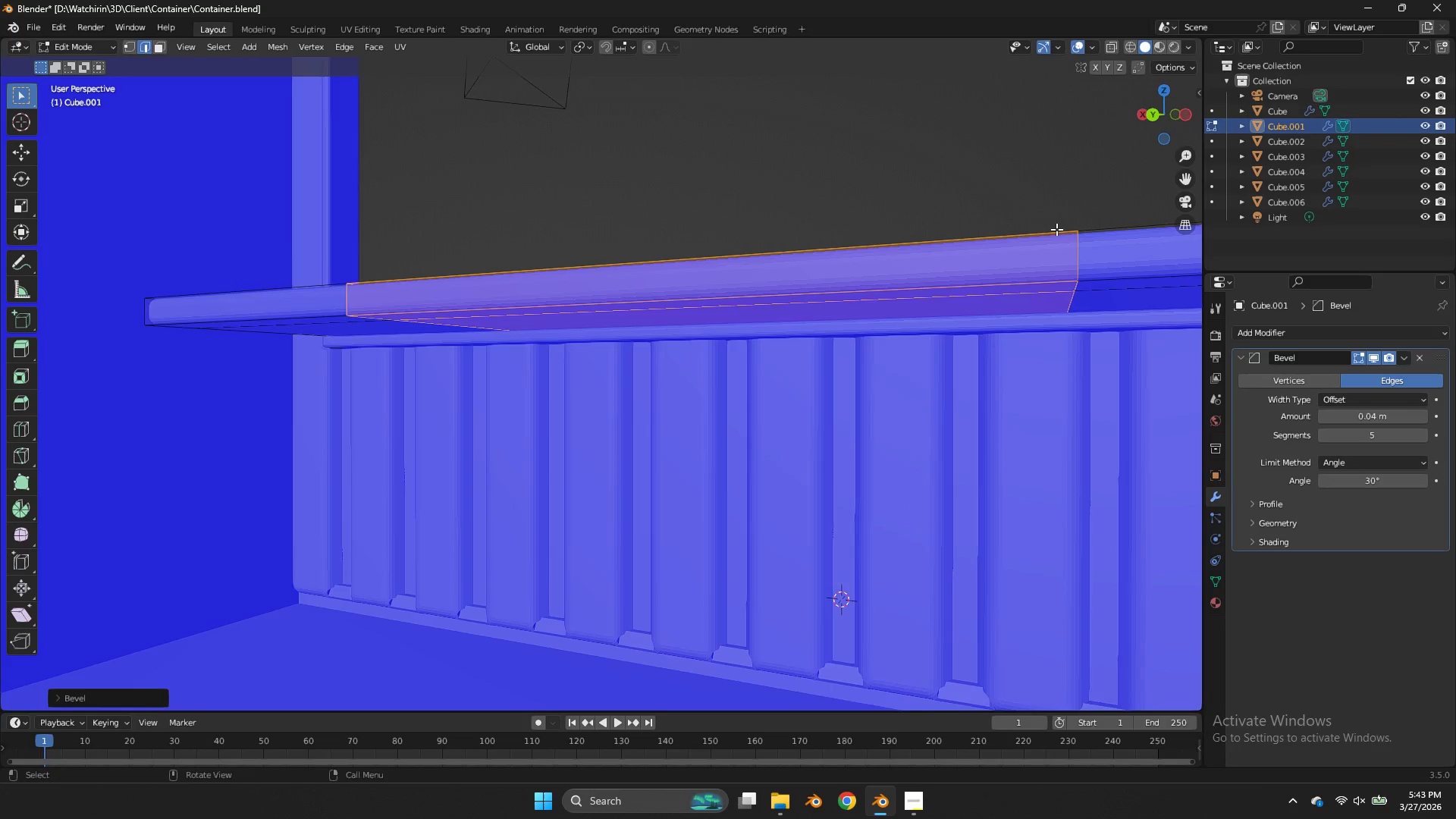 
scroll: coordinate [1056, 229], scroll_direction: down, amount: 1.0
 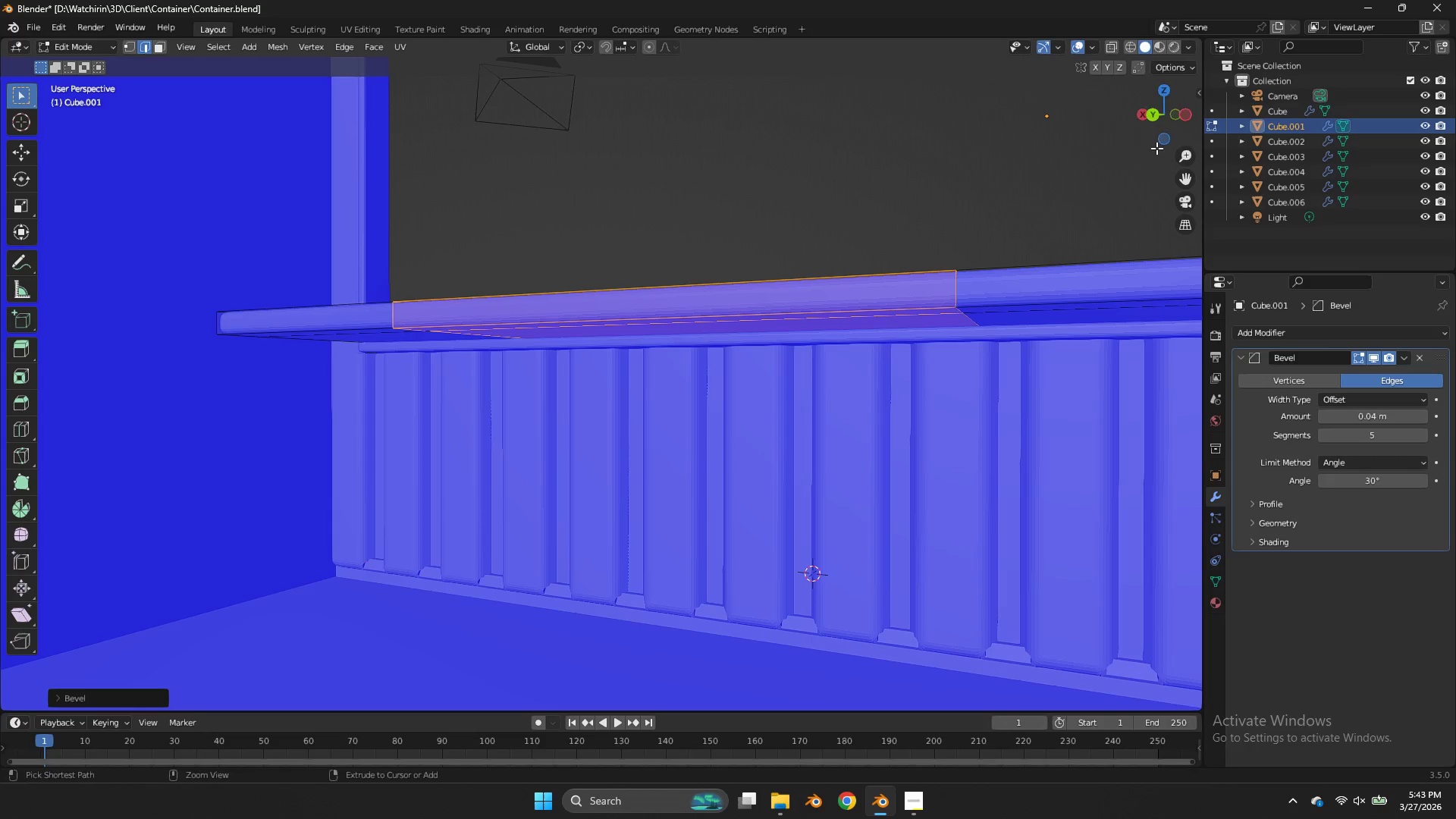 
key(Control+Z)
 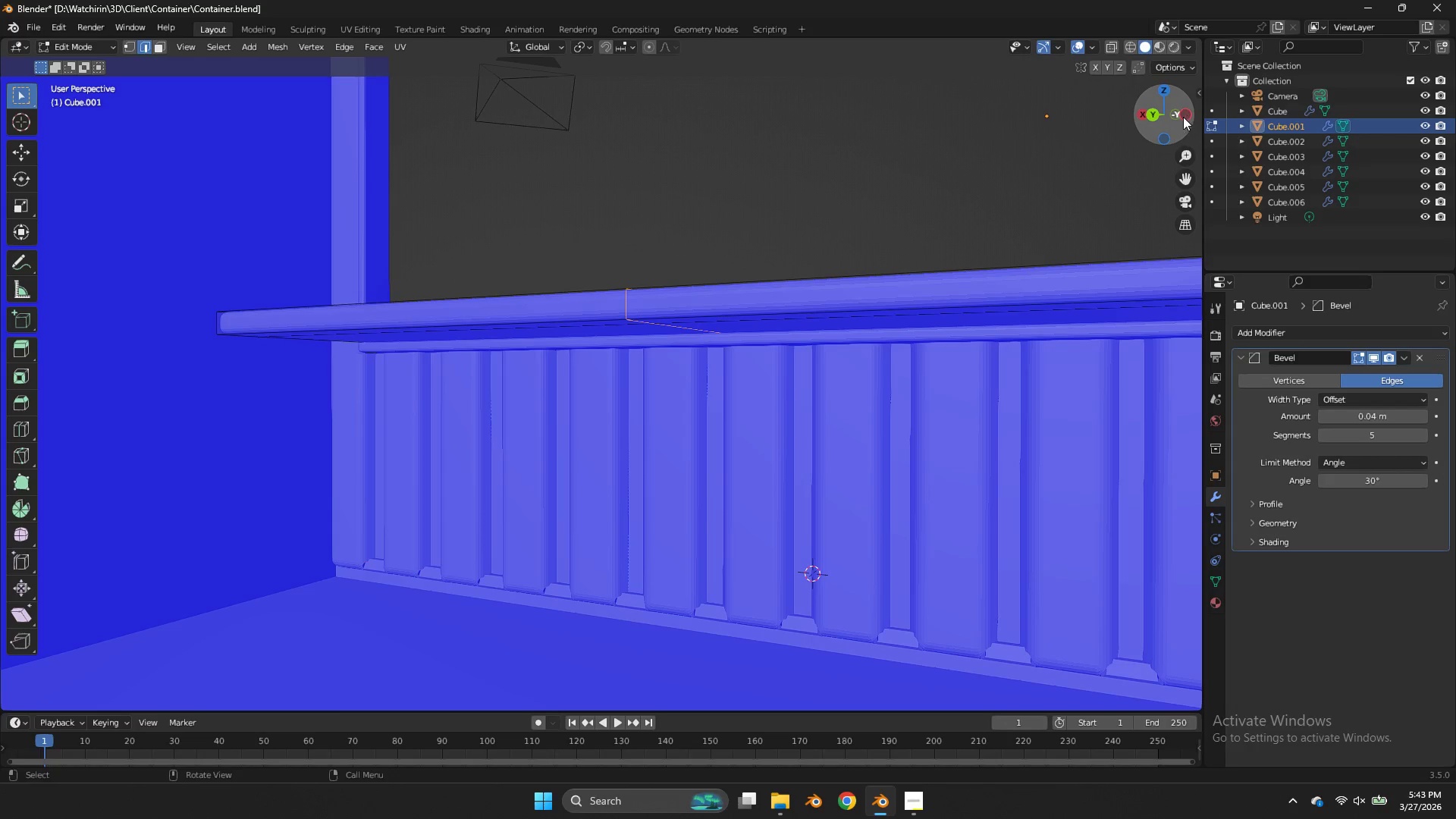 
left_click_drag(start_coordinate=[1183, 117], to_coordinate=[1156, 94])
 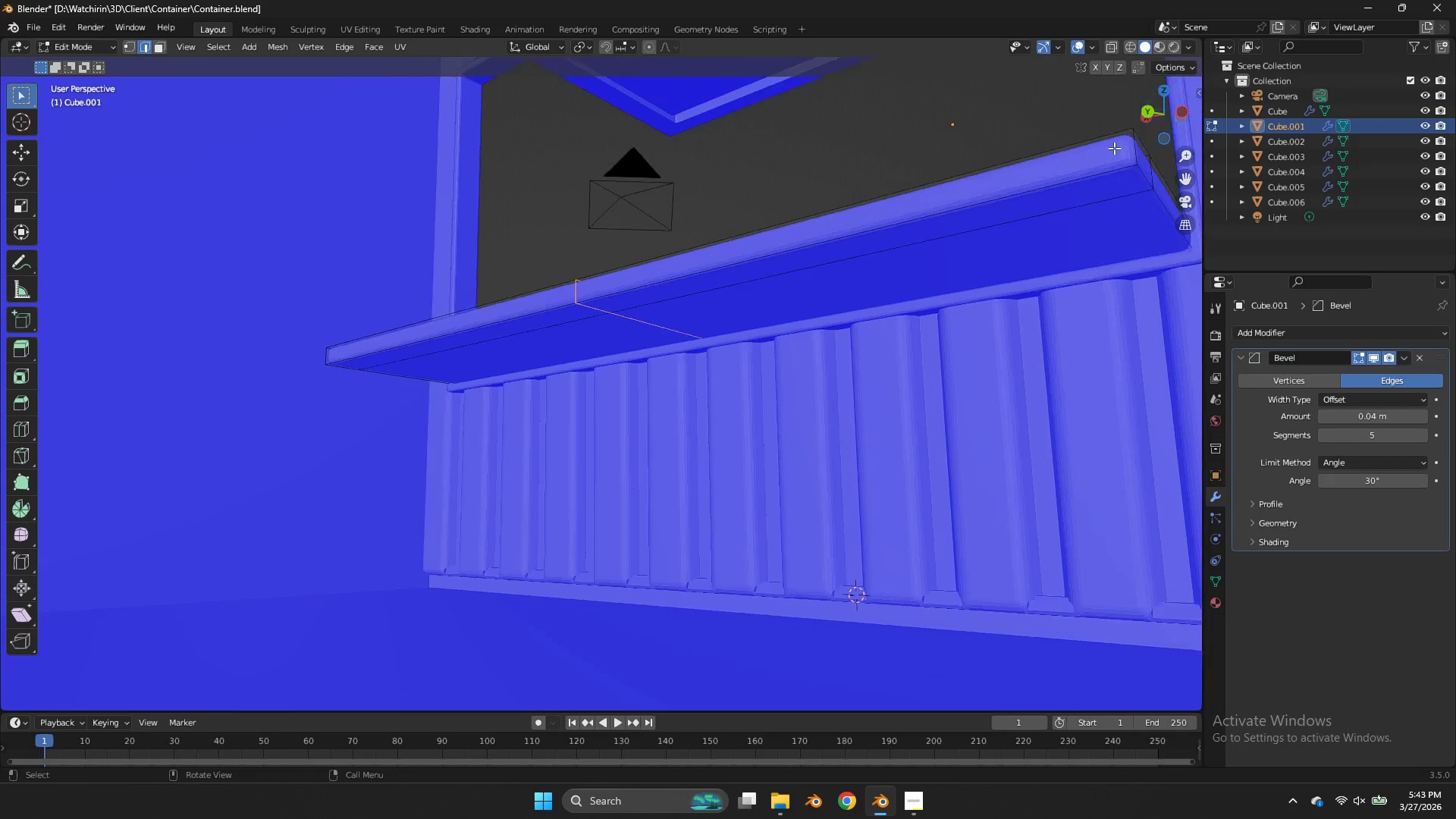 
scroll: coordinate [1114, 148], scroll_direction: down, amount: 2.0
 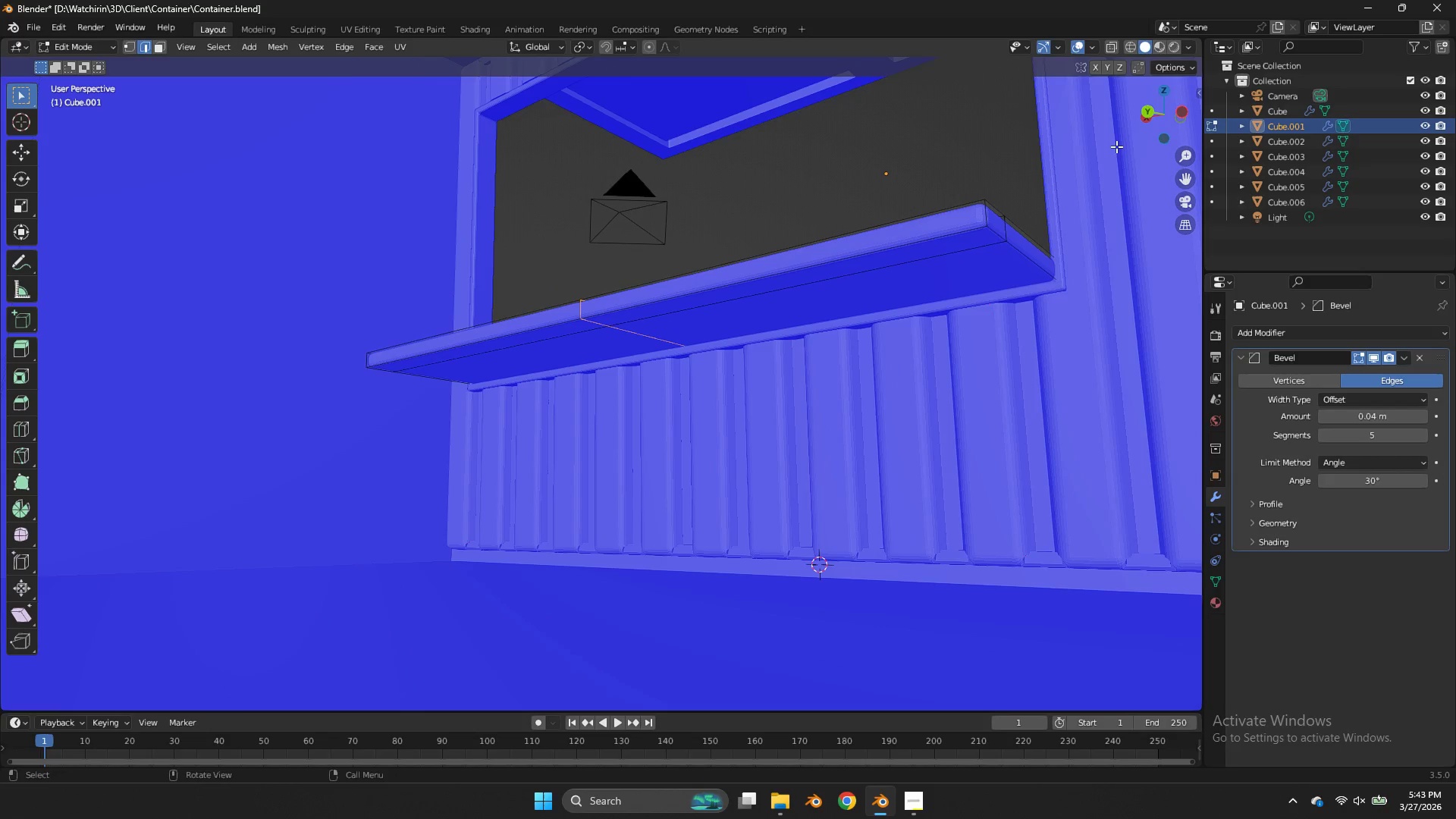 
key(NumpadDivide)
 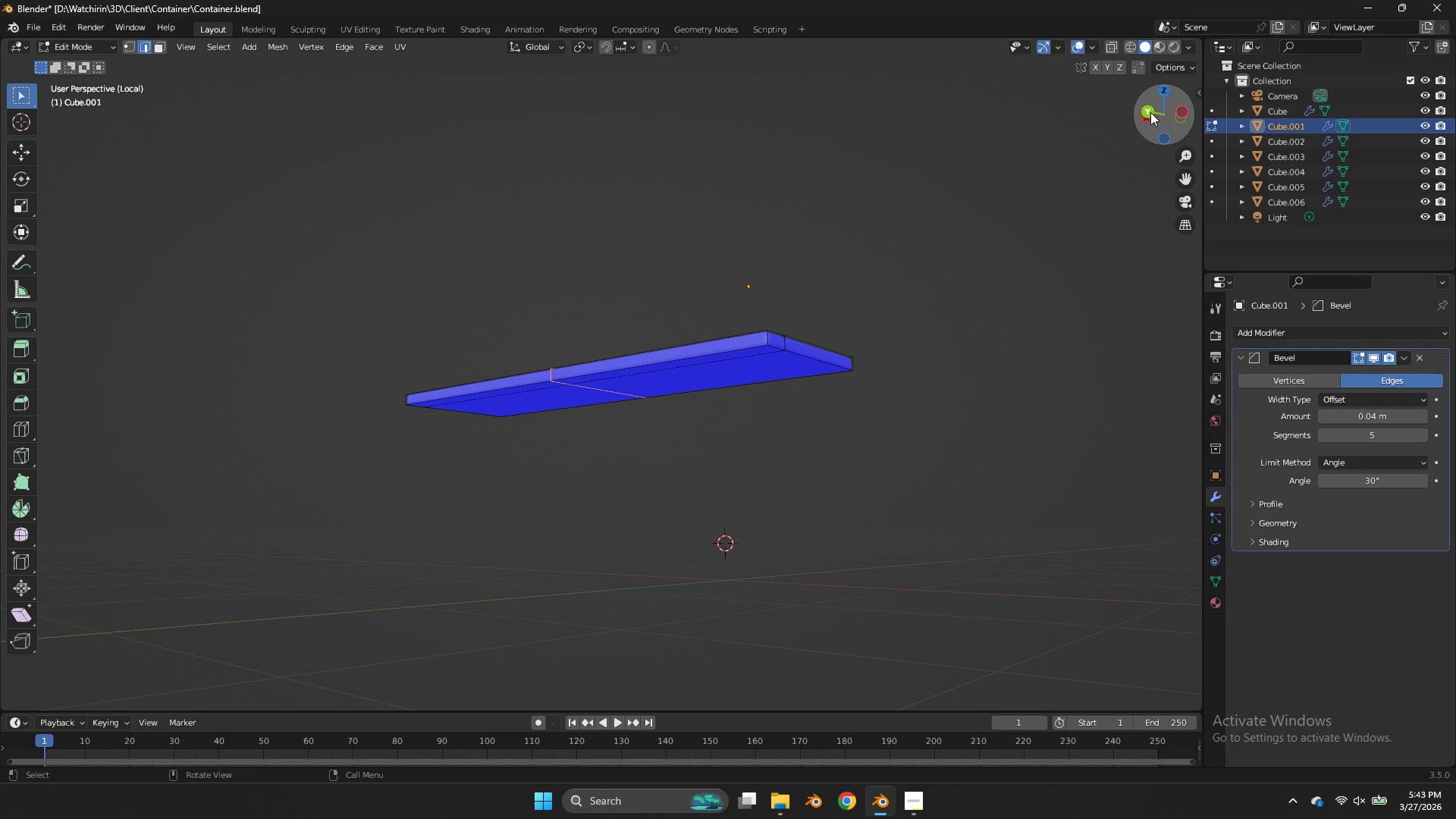 
left_click([1152, 111])
 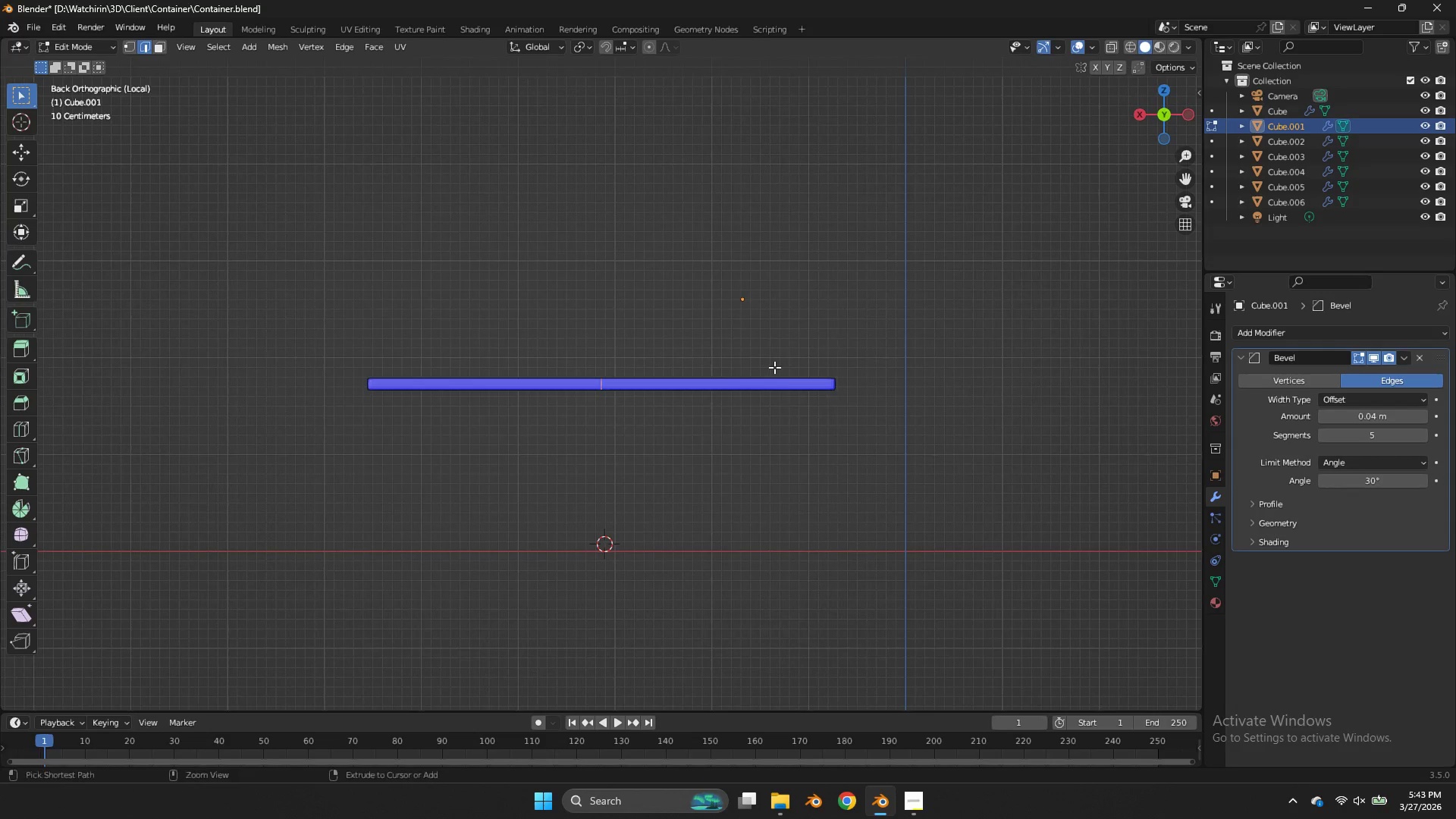 
key(Control+B)
 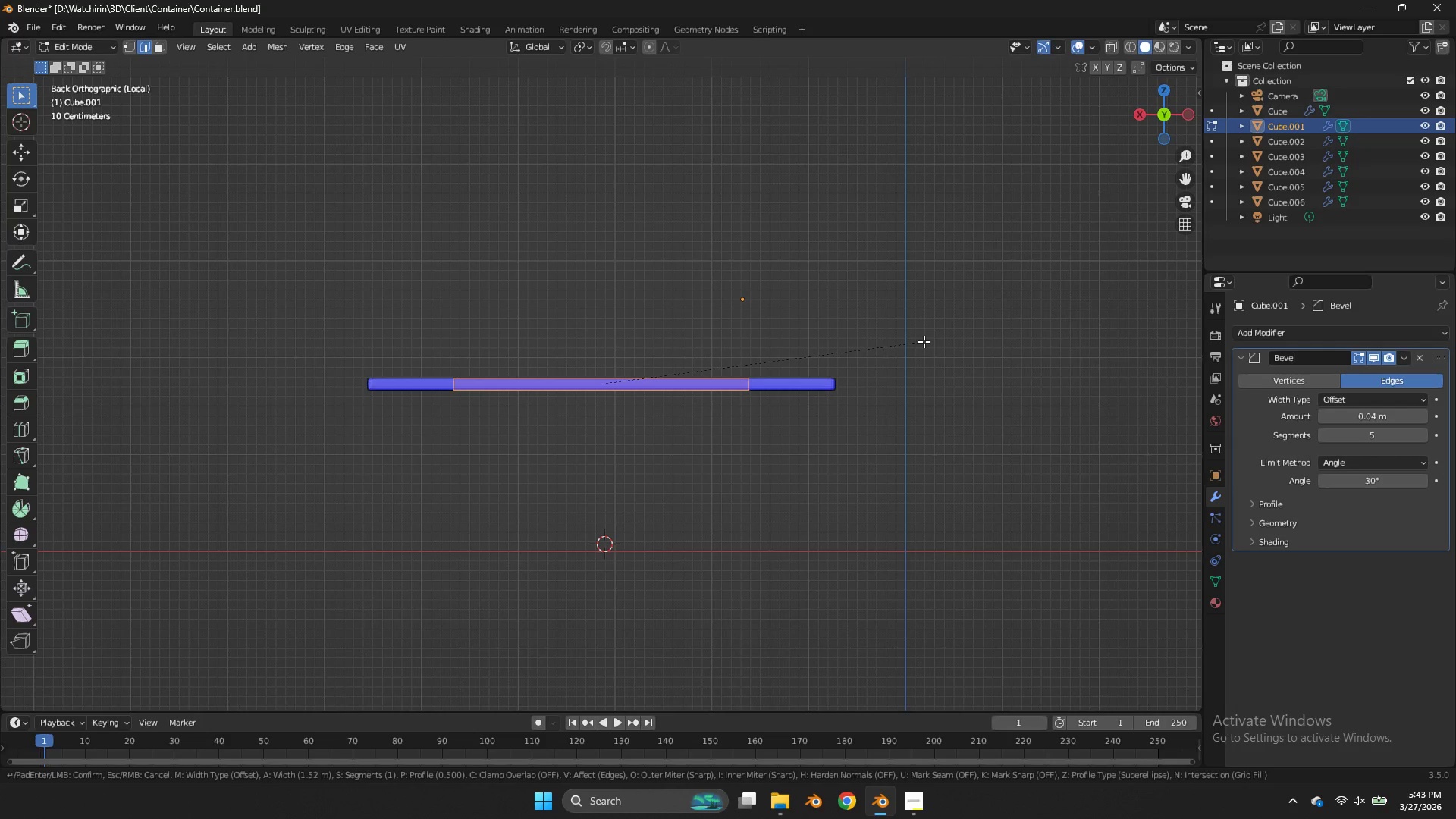 
left_click([924, 341])
 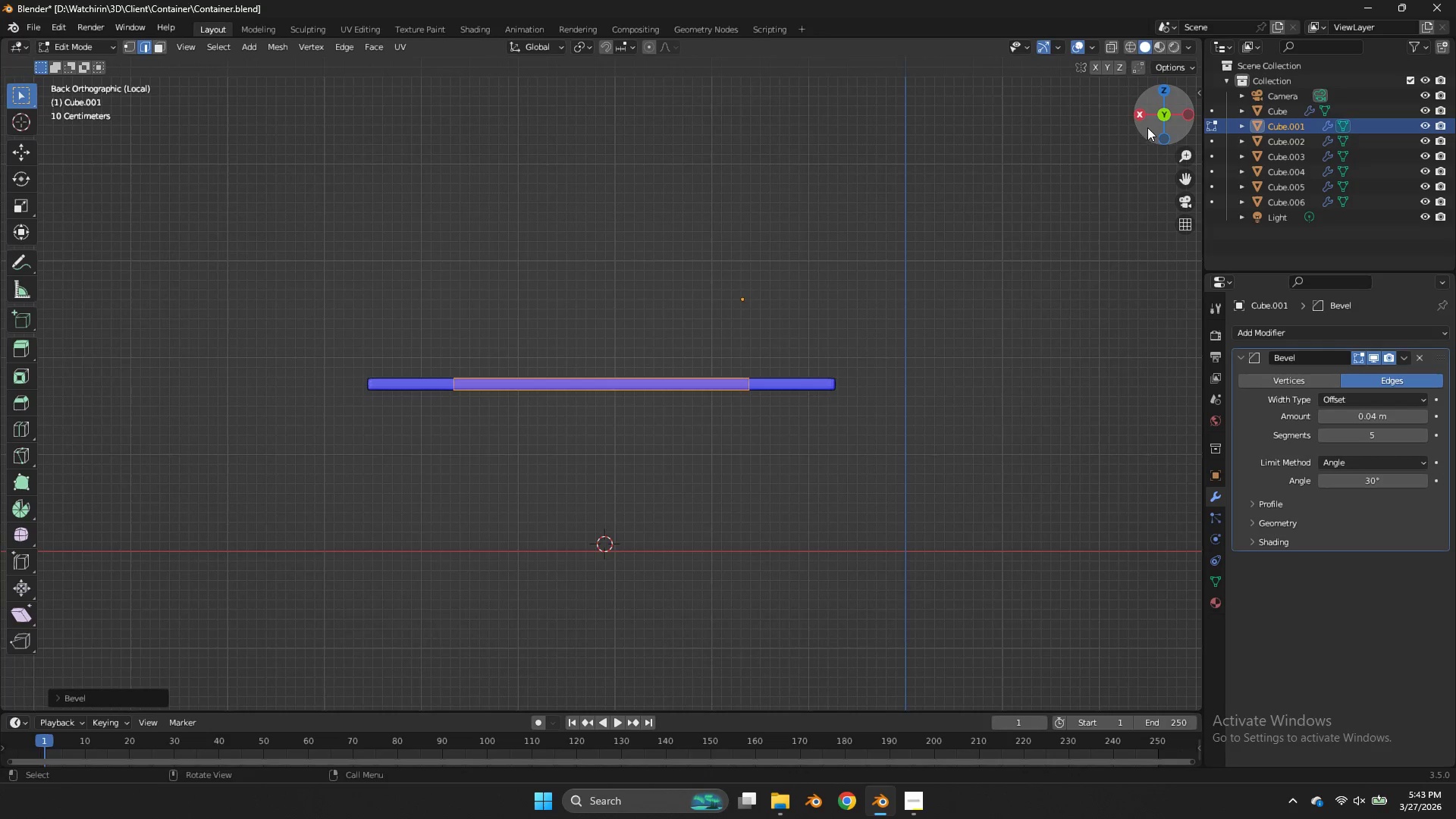 
left_click_drag(start_coordinate=[1149, 127], to_coordinate=[1111, 702])
 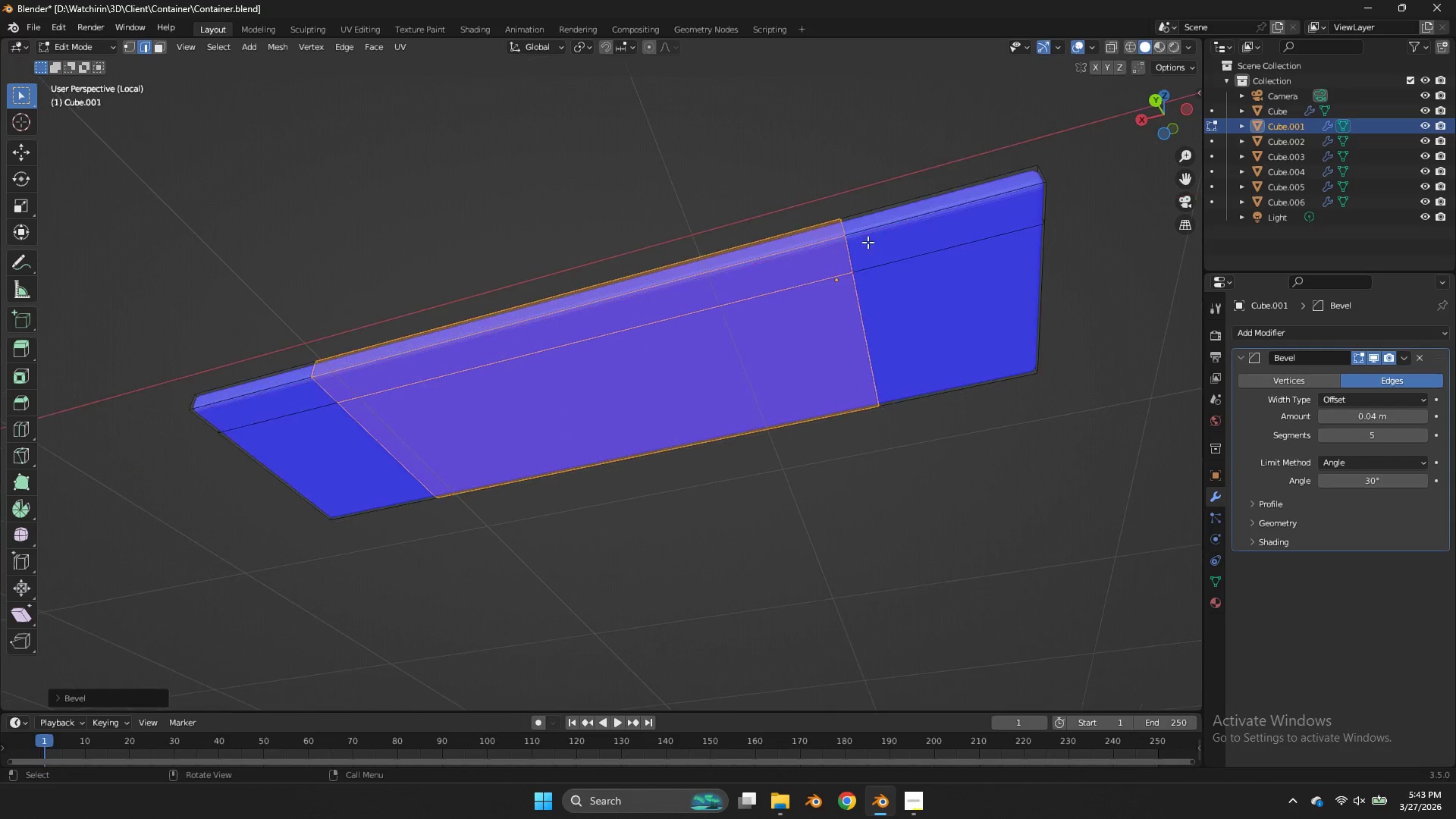 
scroll: coordinate [893, 259], scroll_direction: up, amount: 3.0
 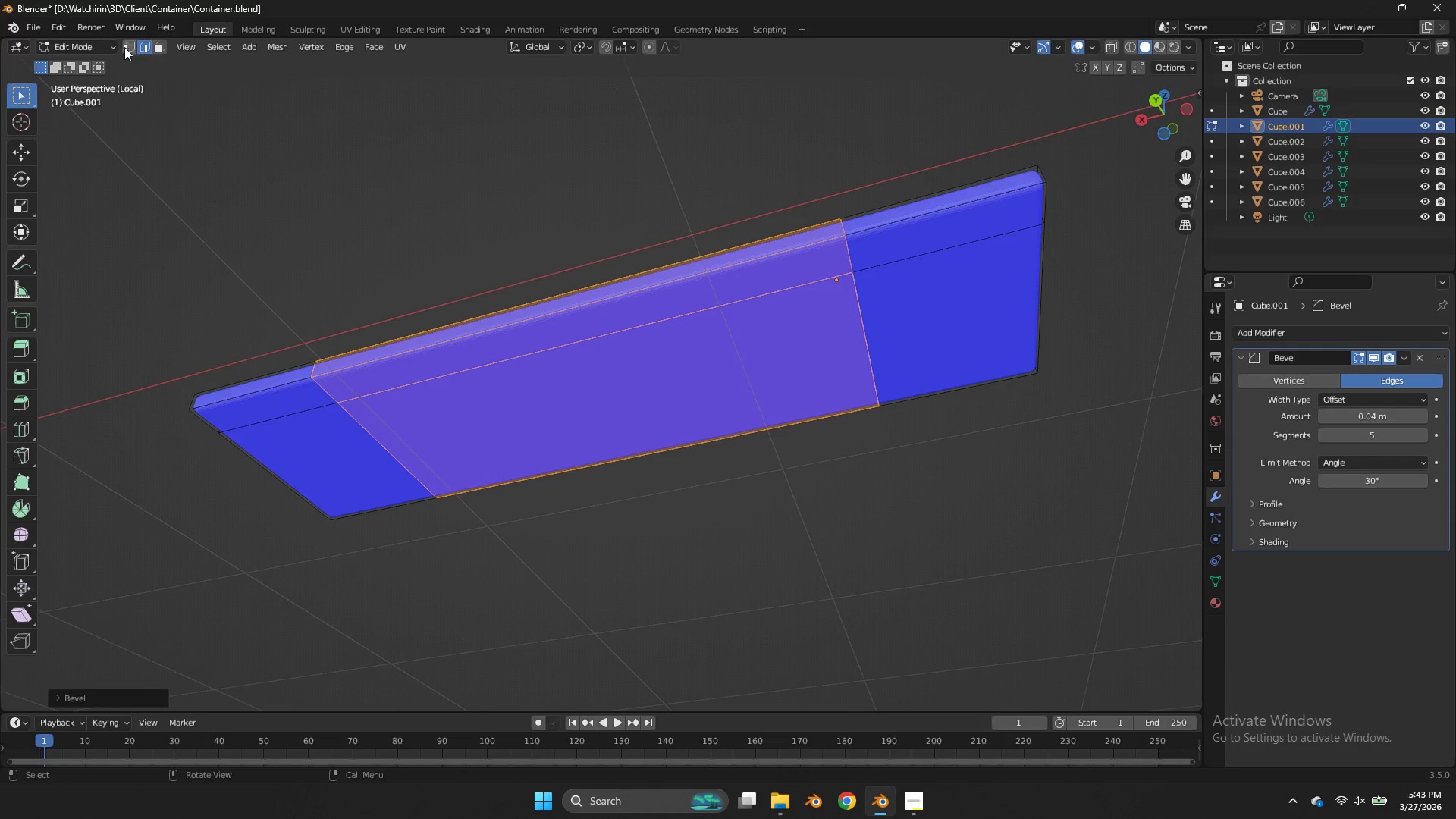 
left_click([124, 47])
 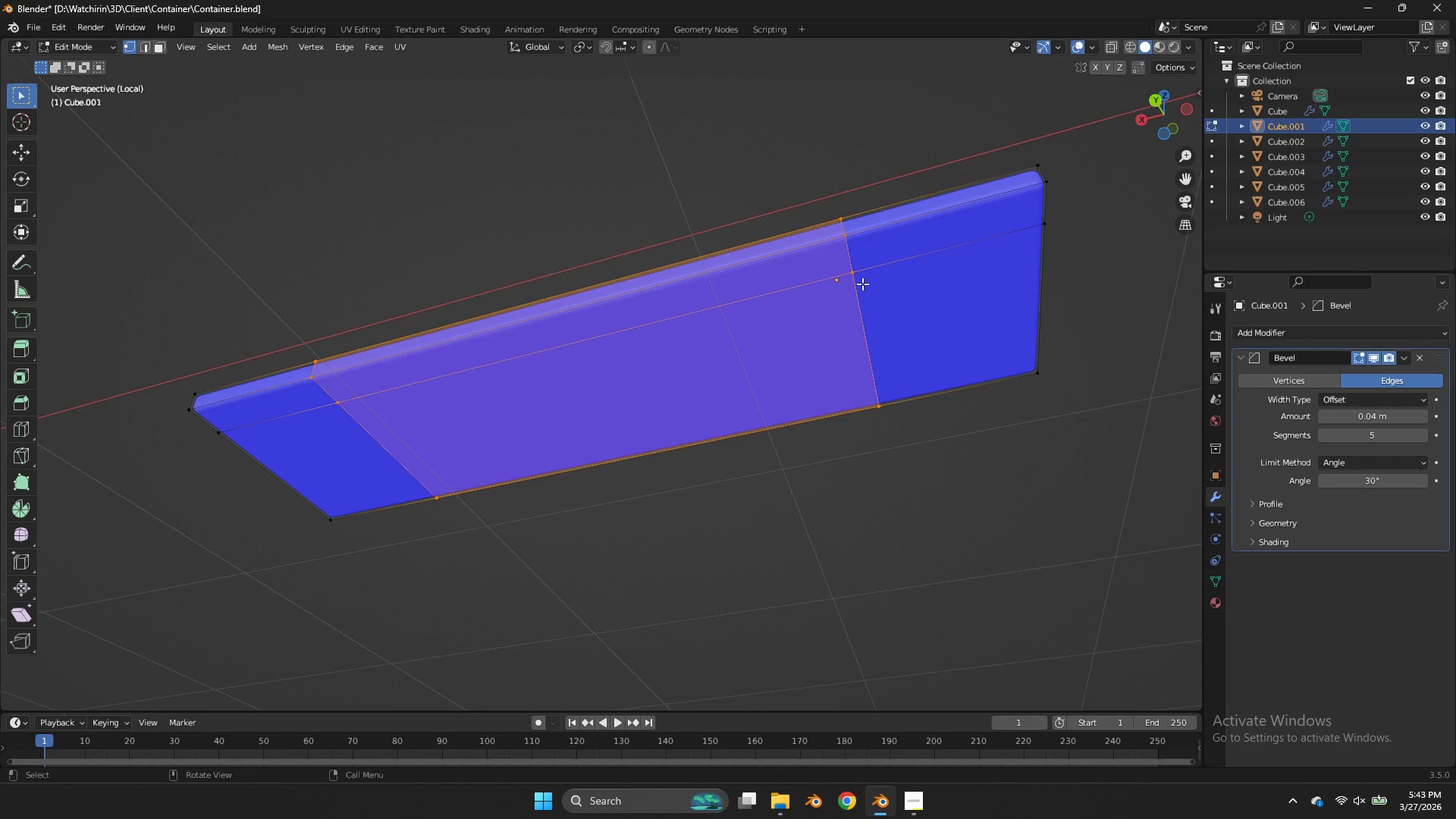 
left_click([861, 283])
 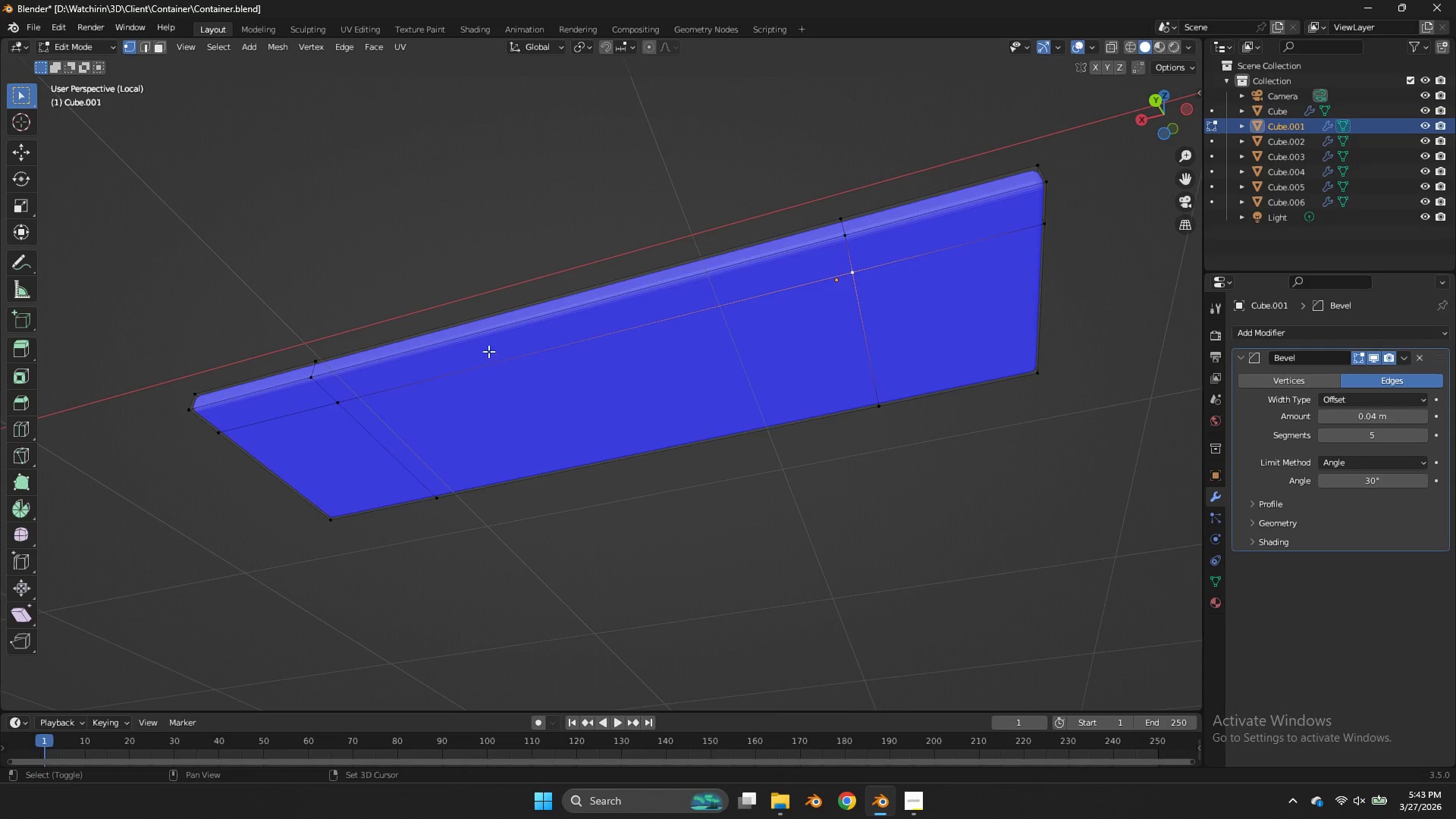 
hold_key(key=ShiftLeft, duration=0.91)
left_click([320, 420])
 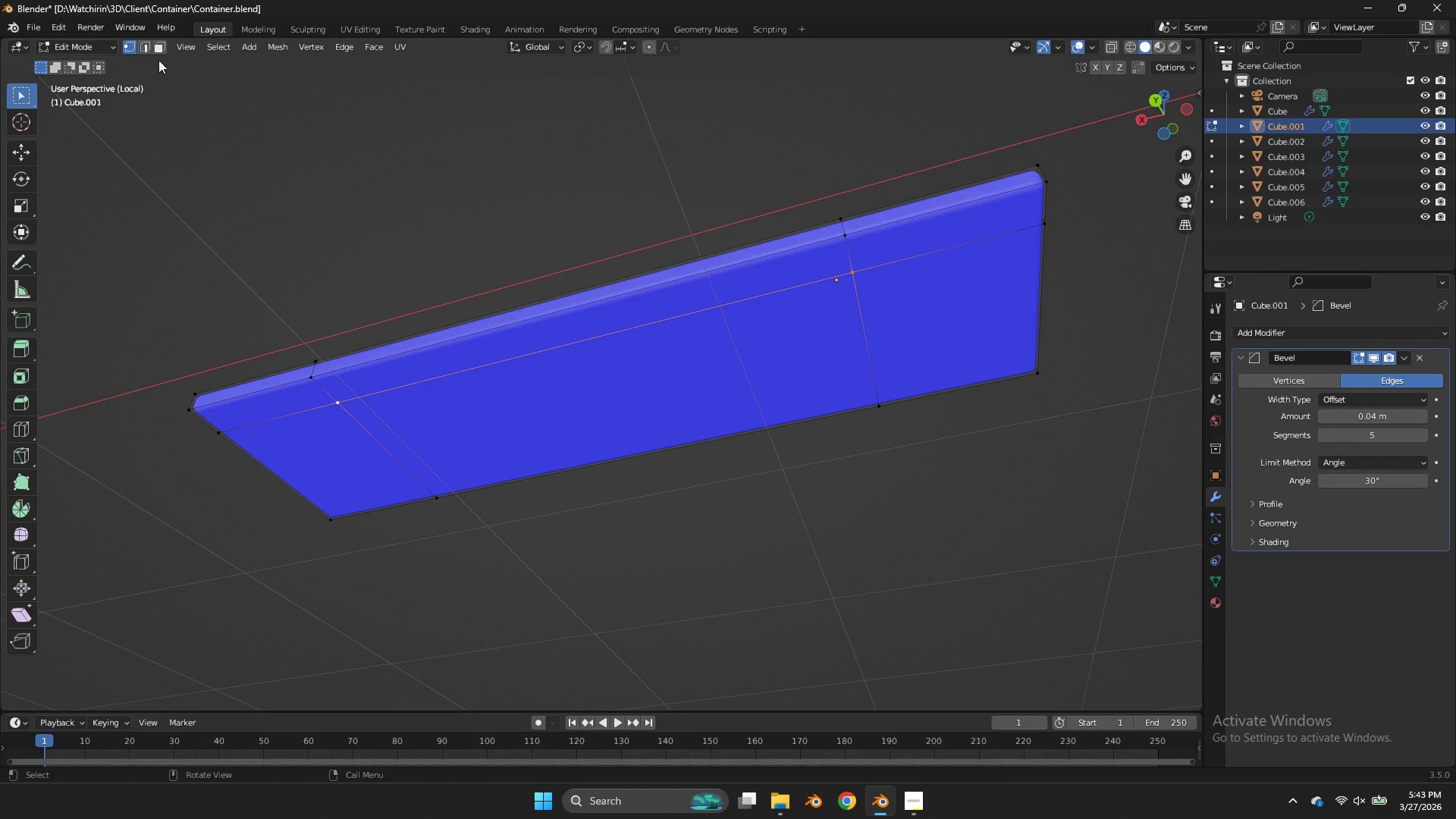 
key(Control+B)
 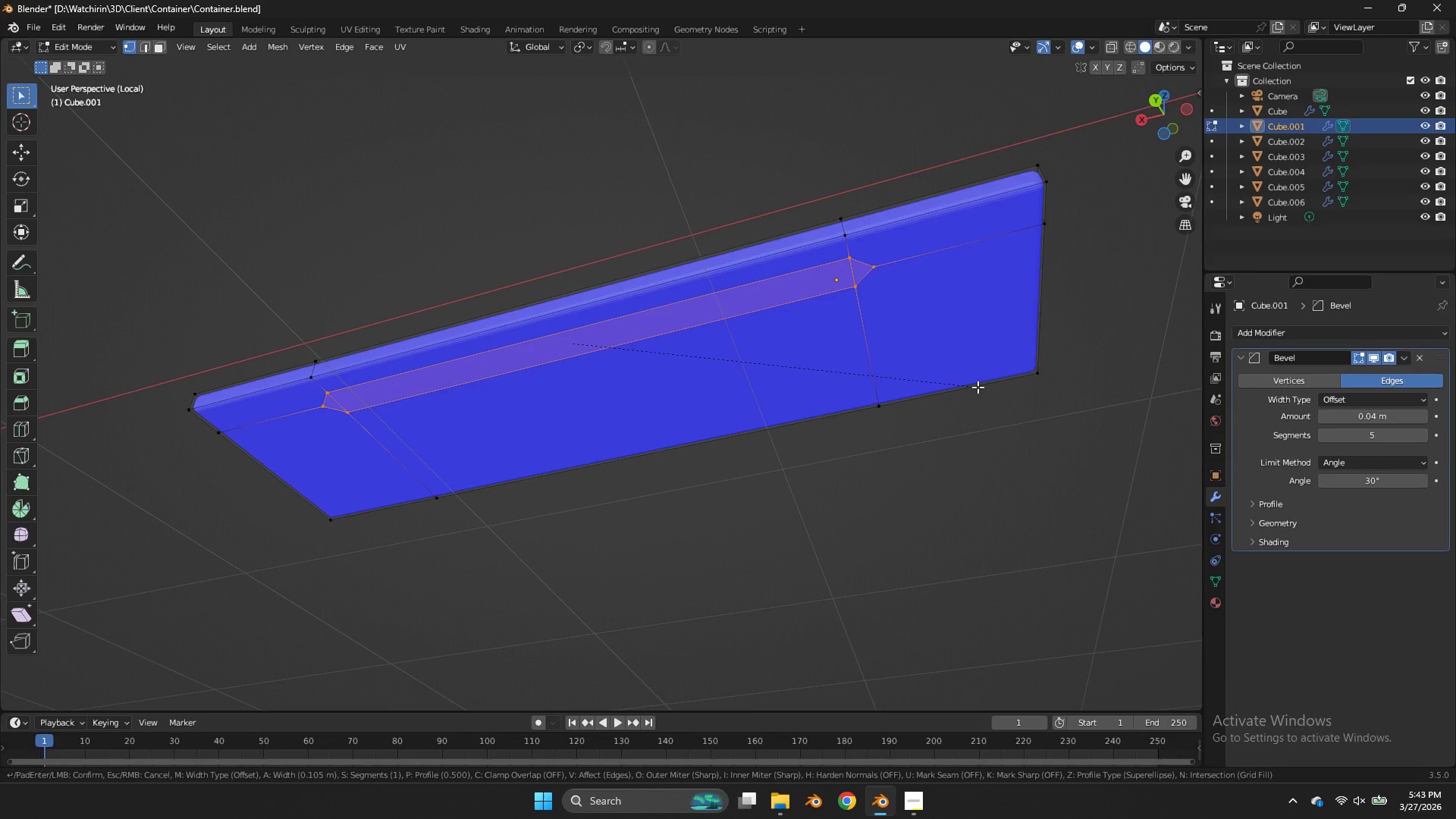 
left_click([977, 386])
 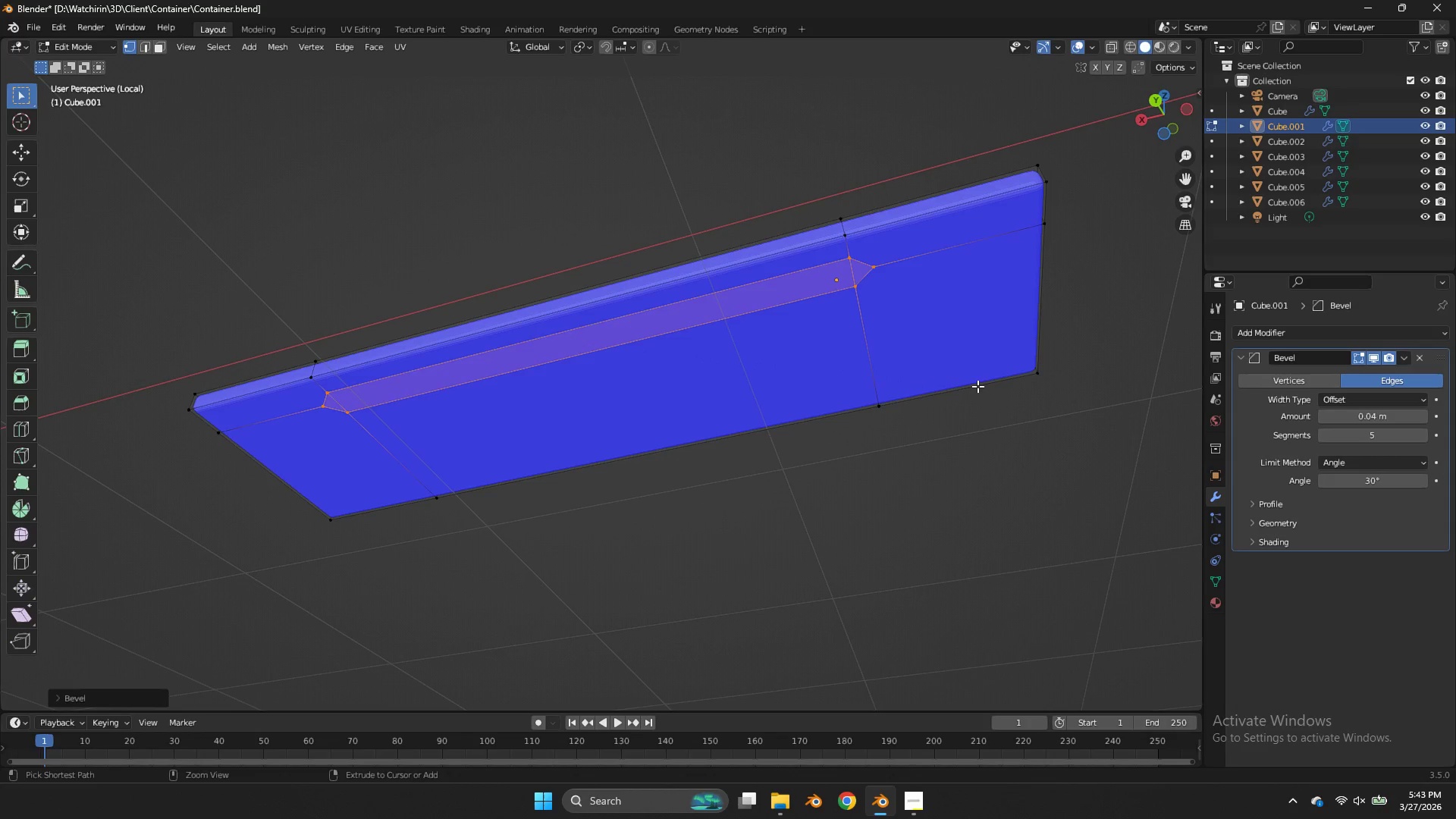 
key(Control+Z)
 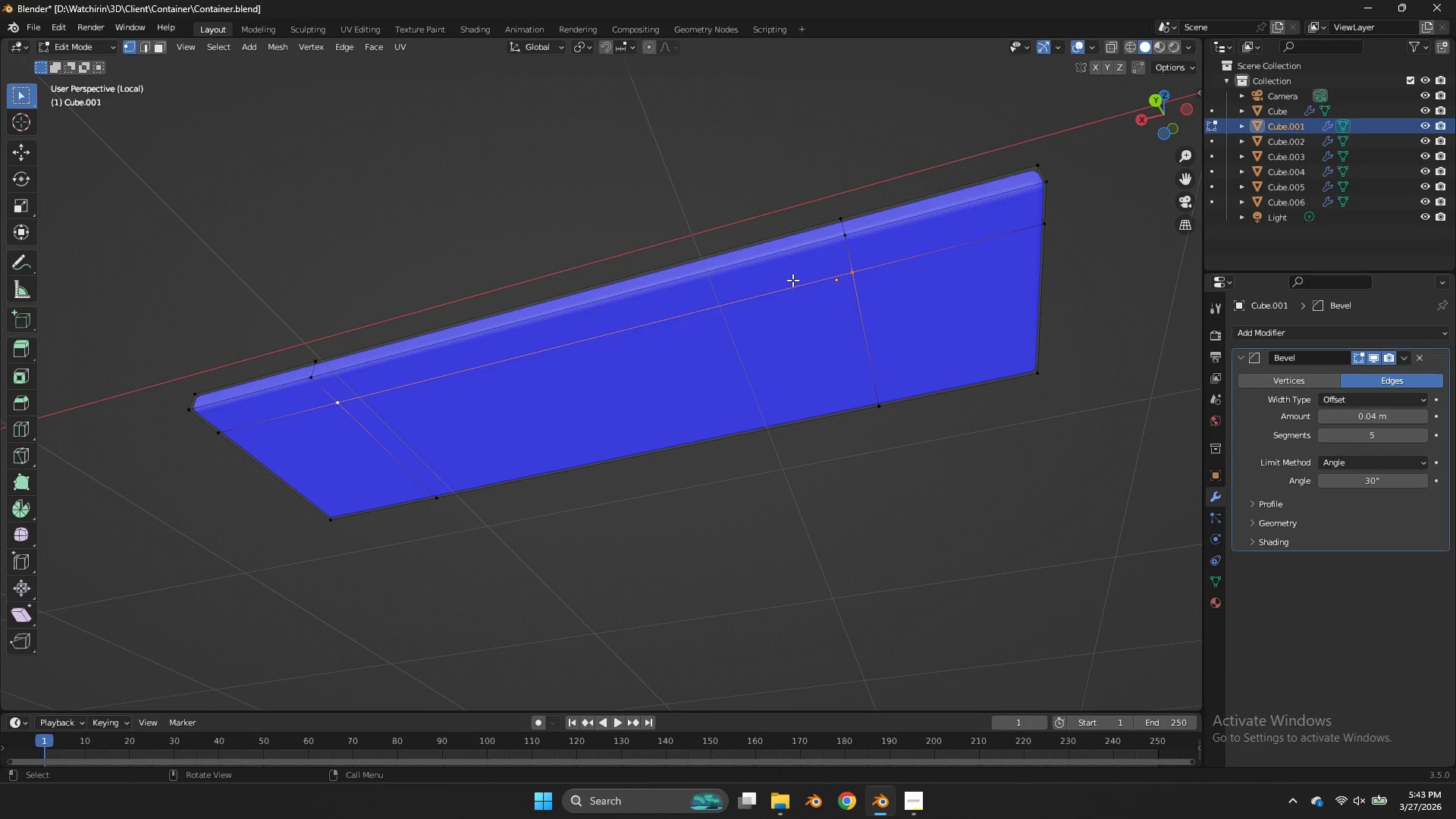 
key(Control+R)
 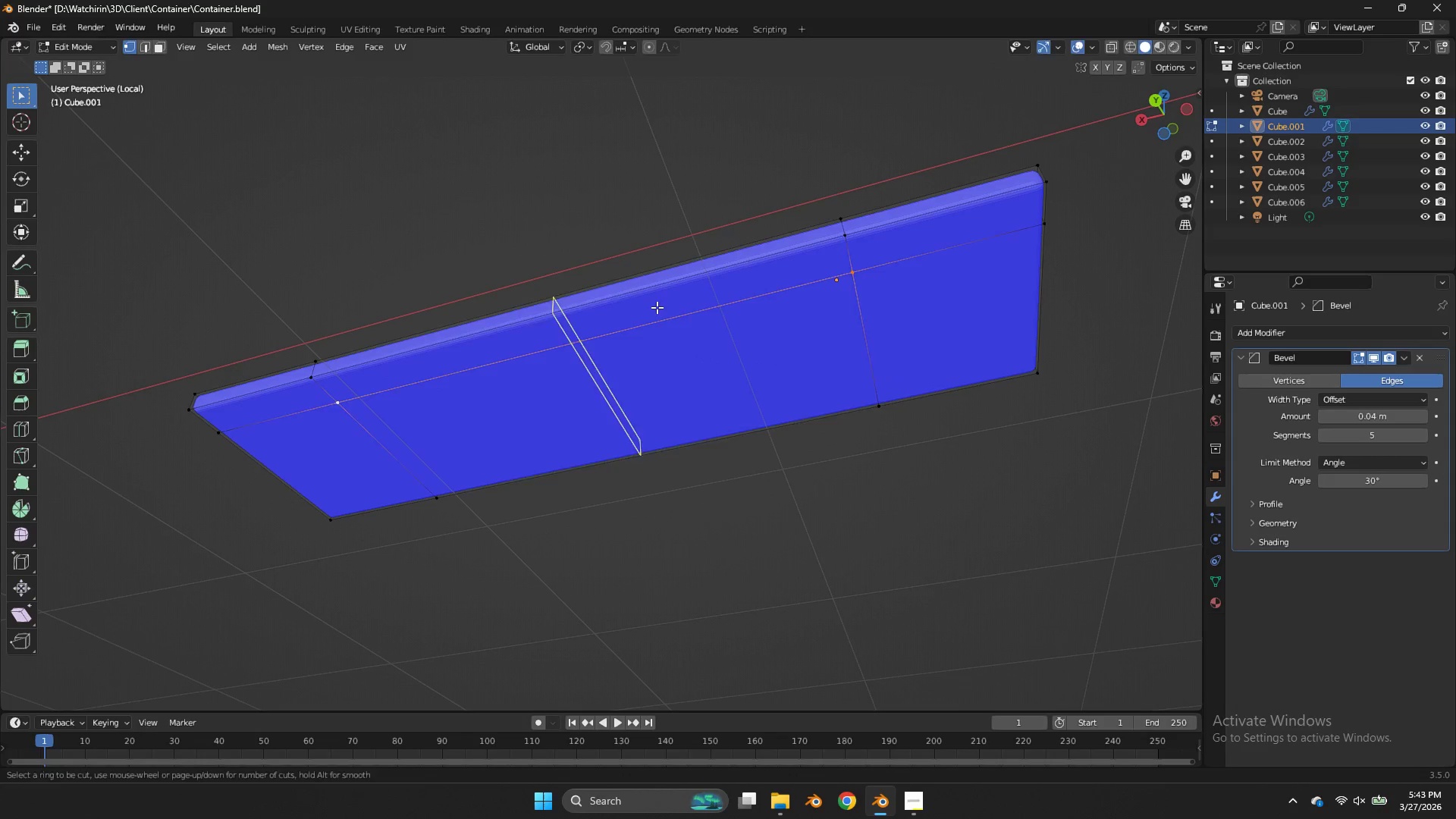 
left_click([657, 307])
 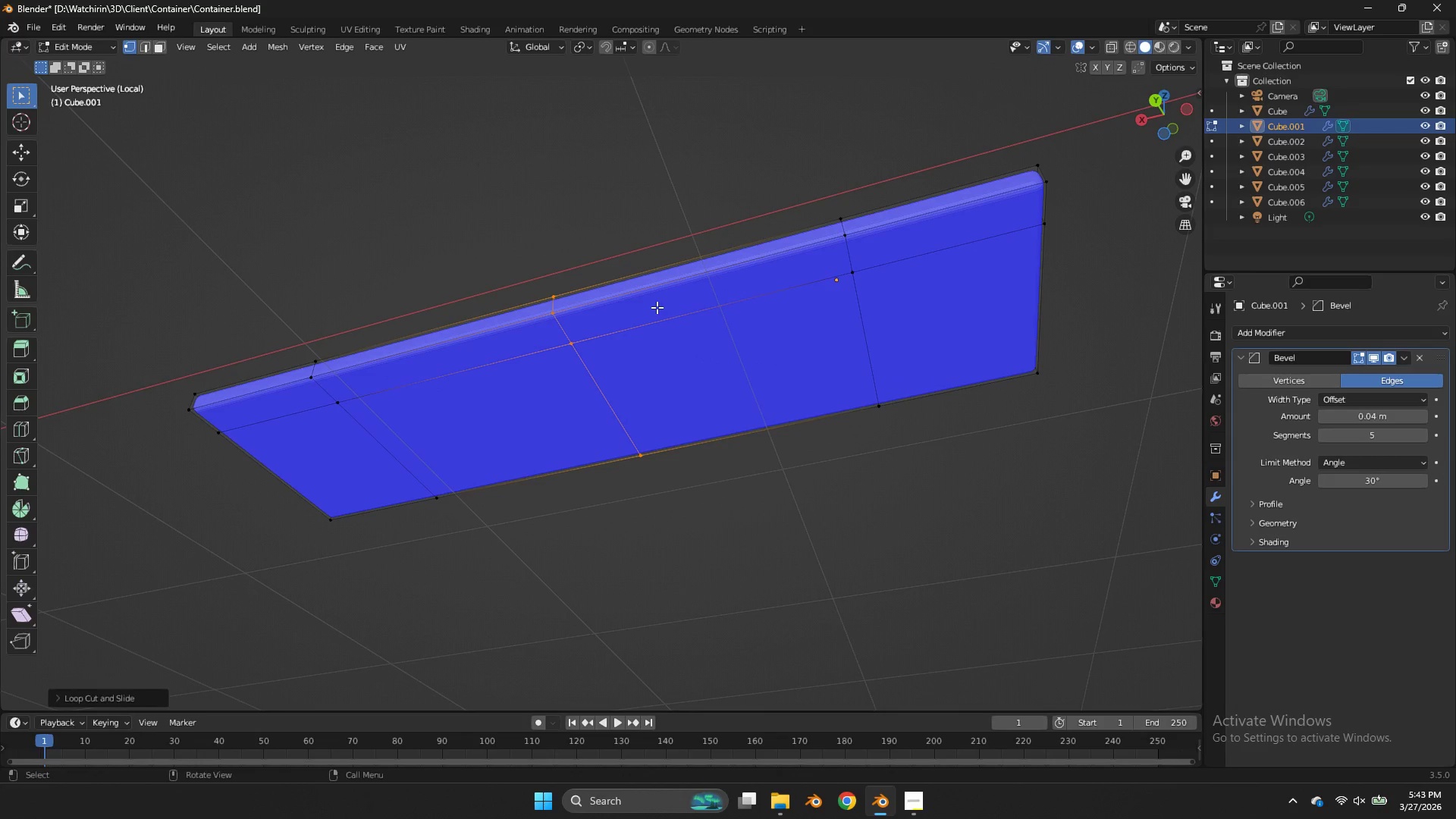 
right_click([657, 307])
 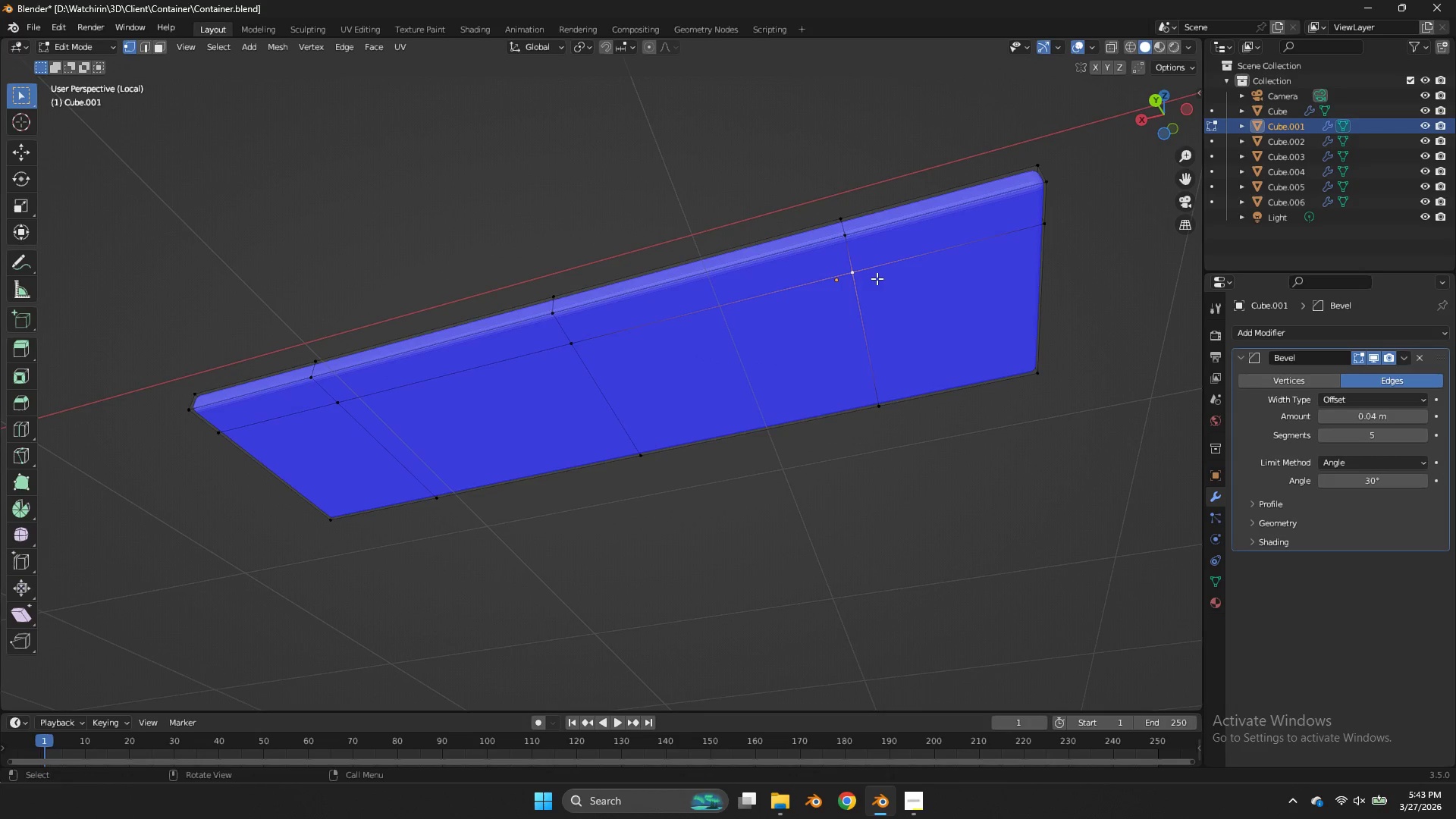 
hold_key(key=ShiftLeft, duration=0.61)
 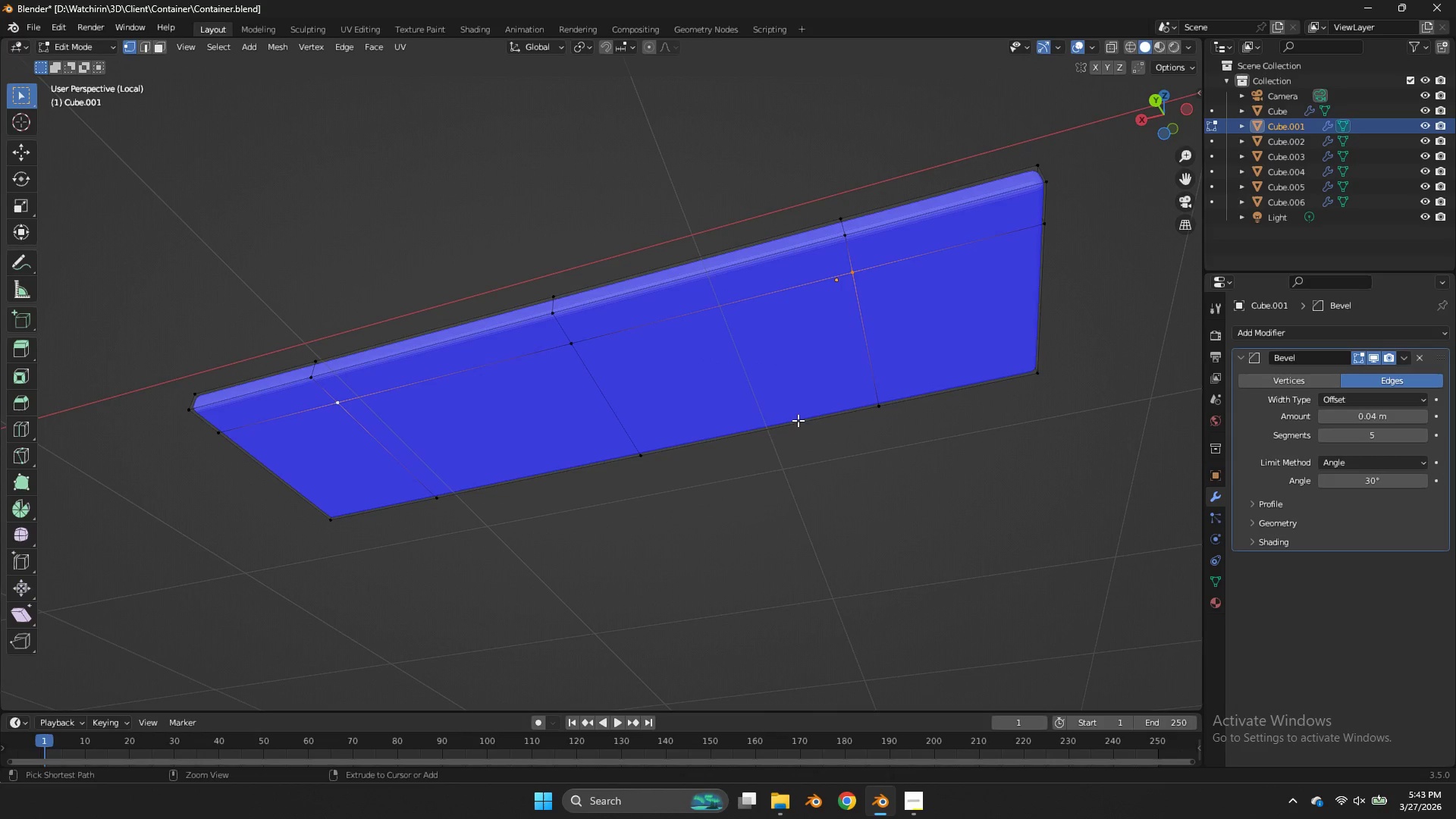 
key(Control+B)
 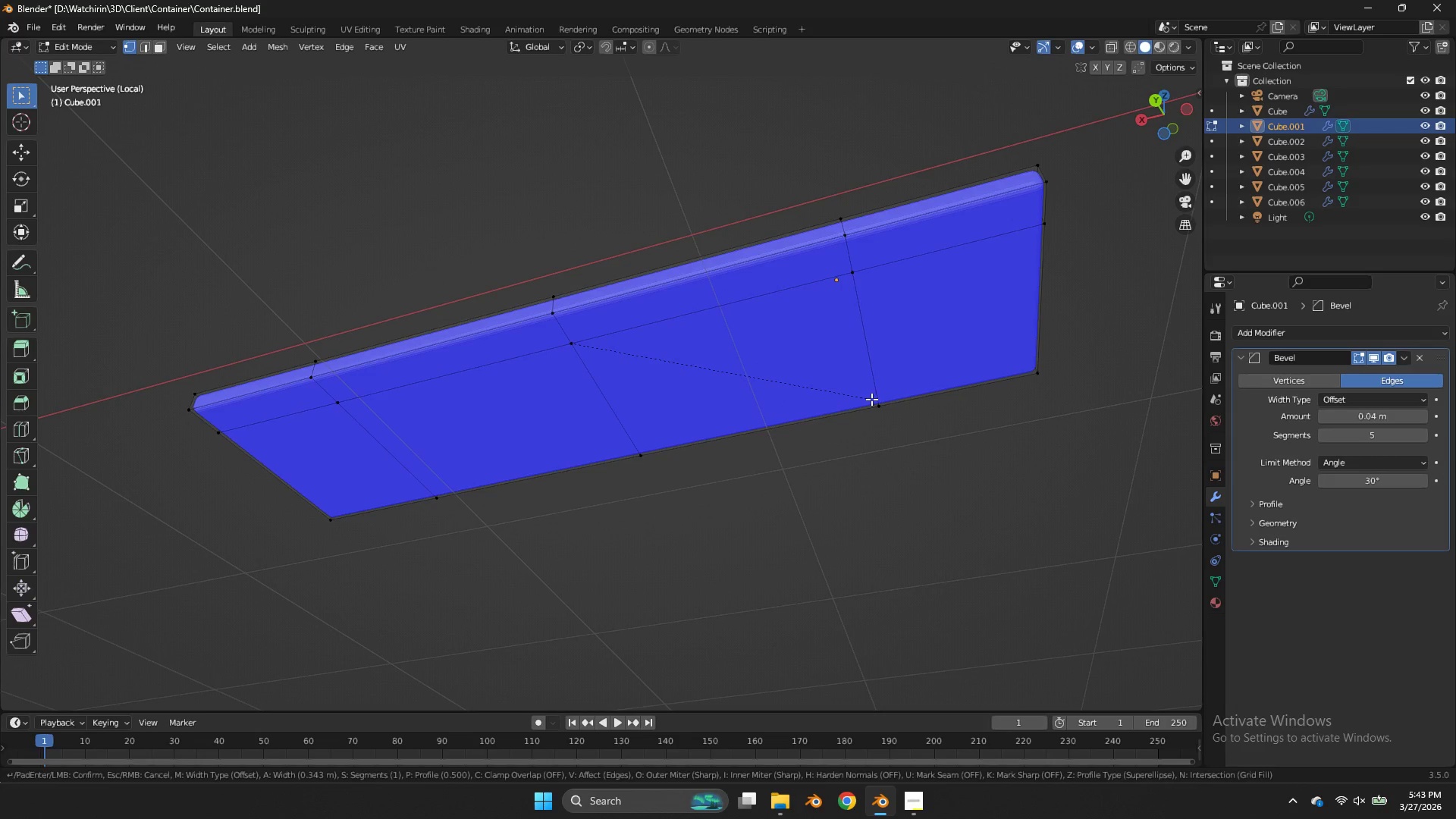 
right_click([871, 399])
 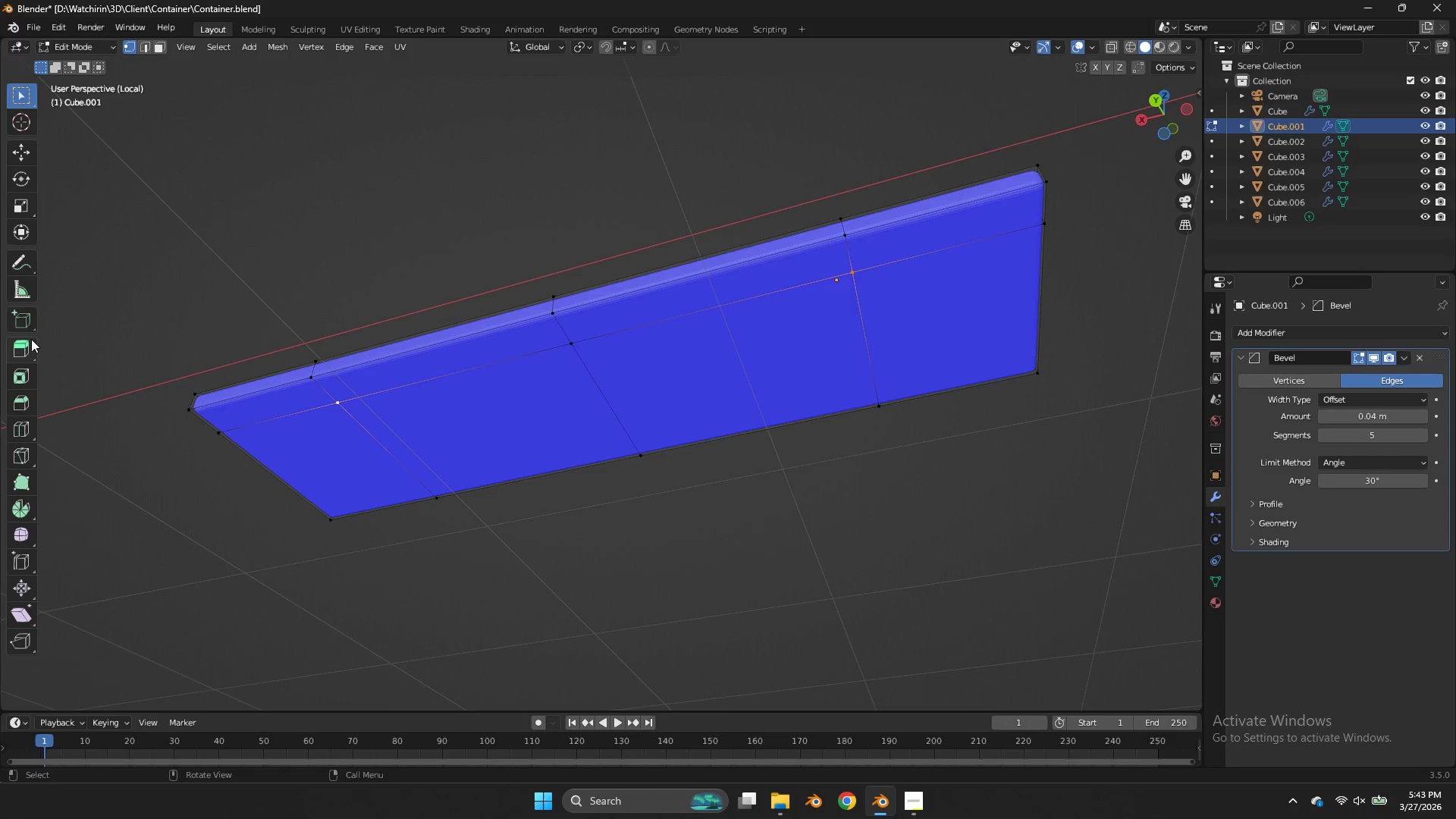 
left_click([21, 369])
 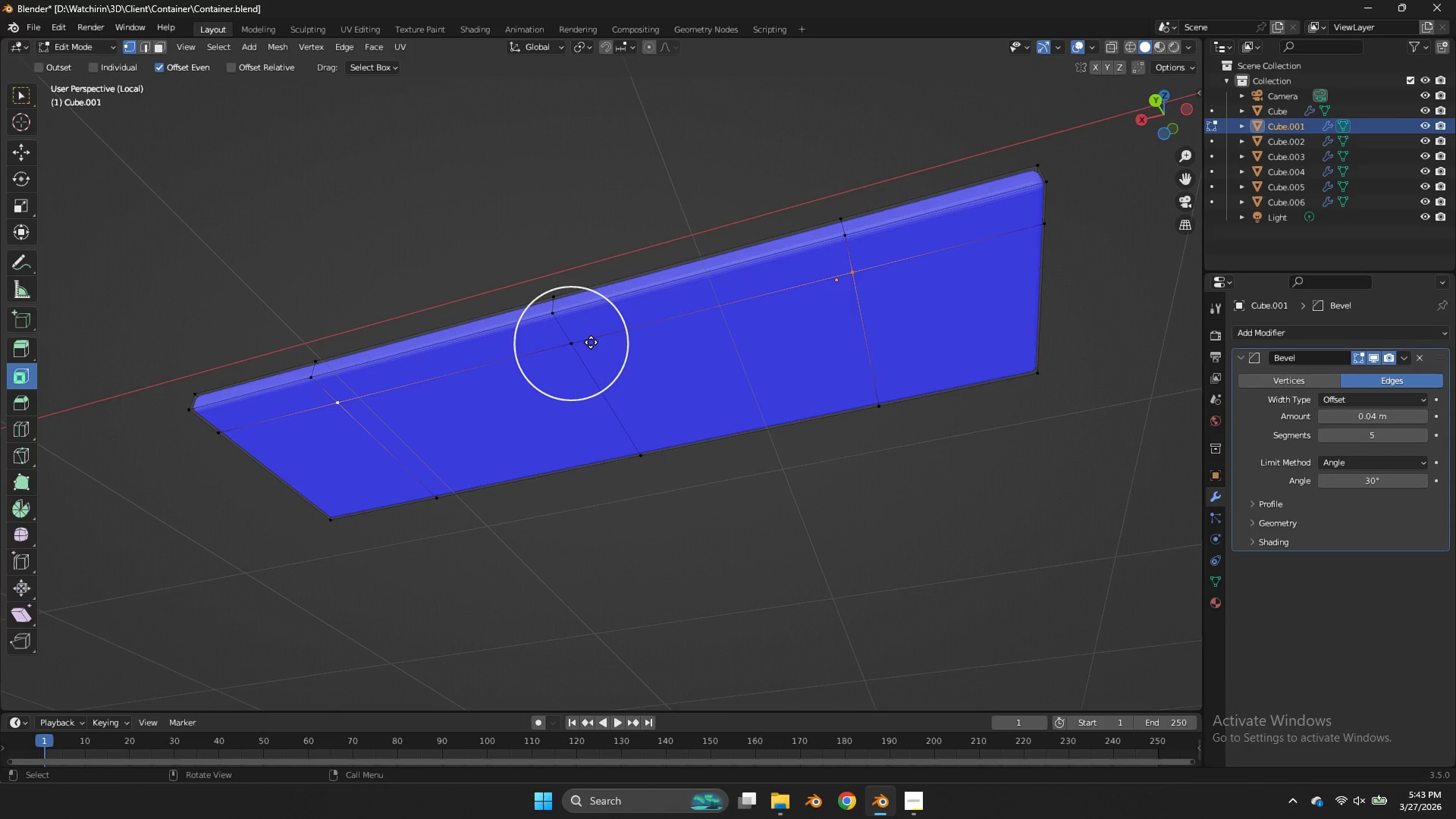 
left_click_drag(start_coordinate=[579, 342], to_coordinate=[623, 347])
 